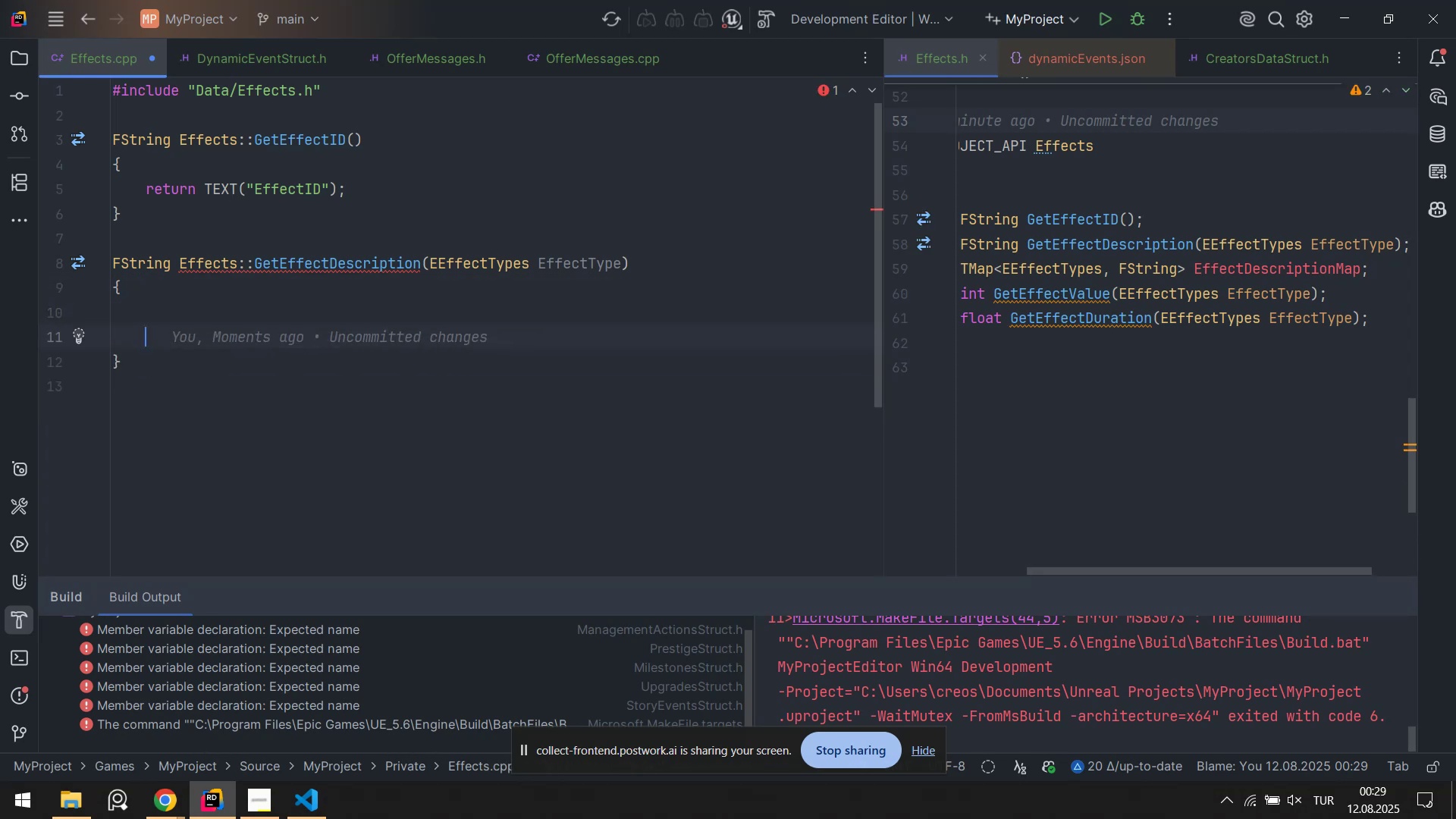 
key(ArrowDown)
 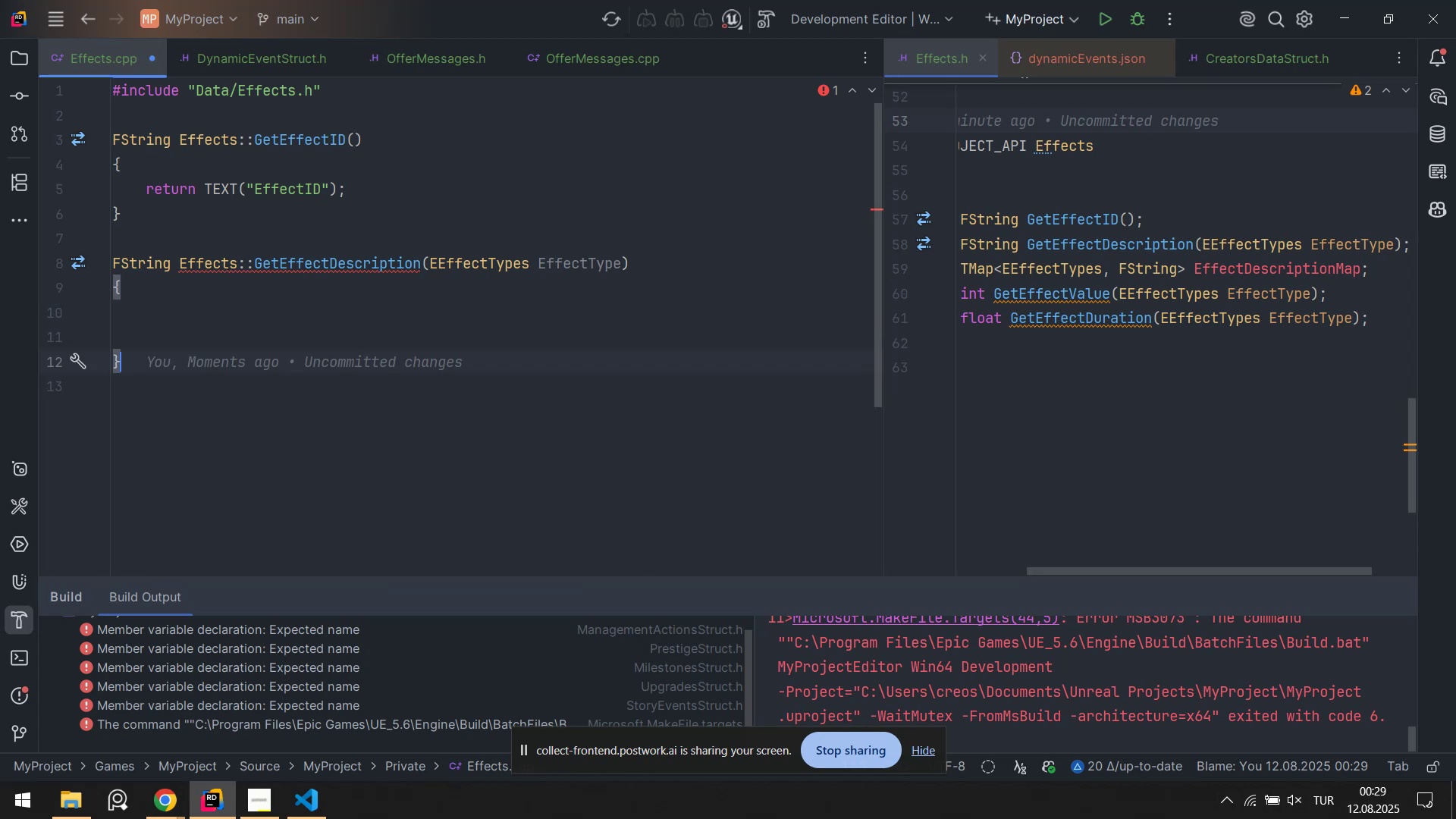 
key(Enter)
 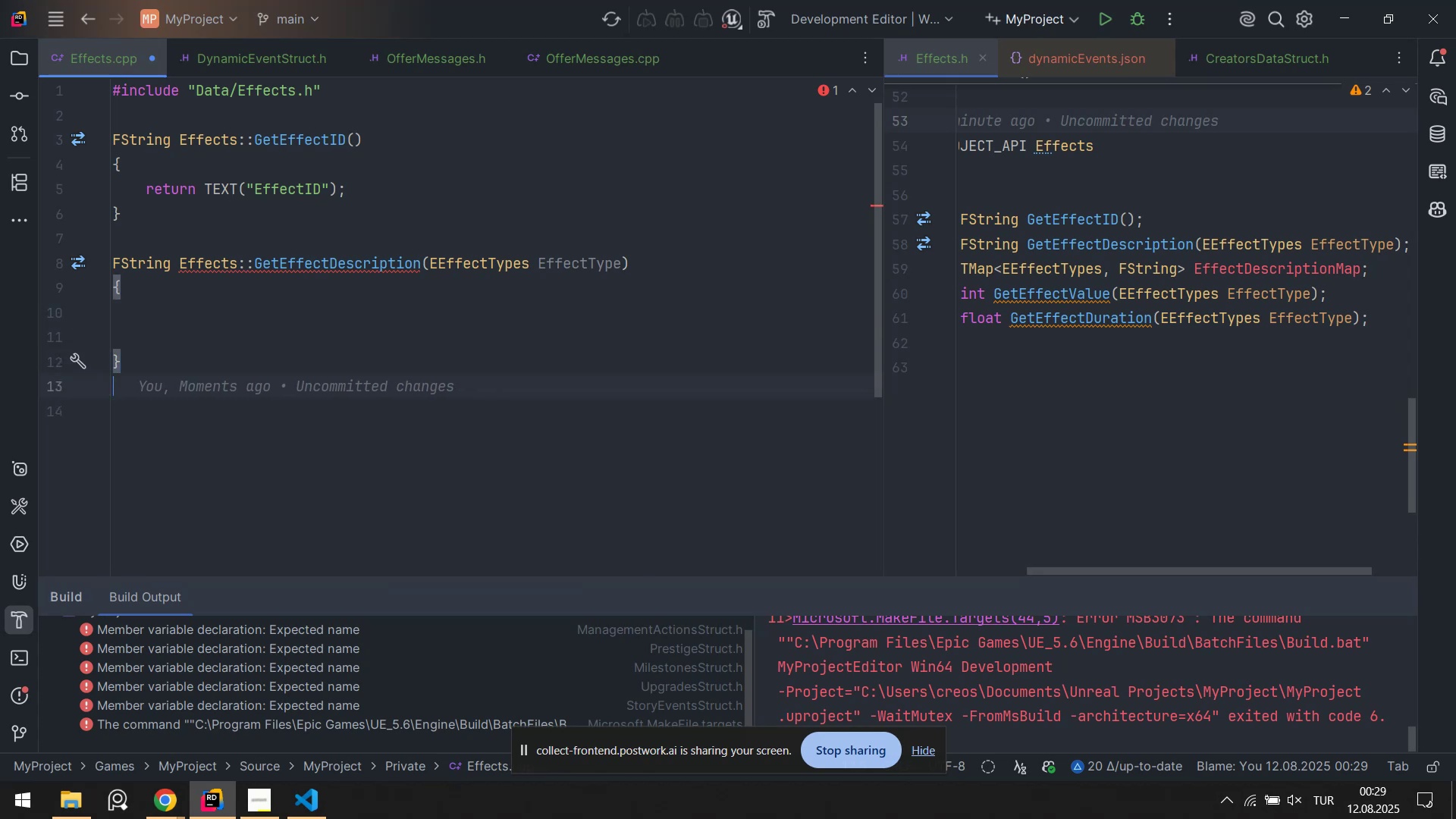 
key(Enter)
 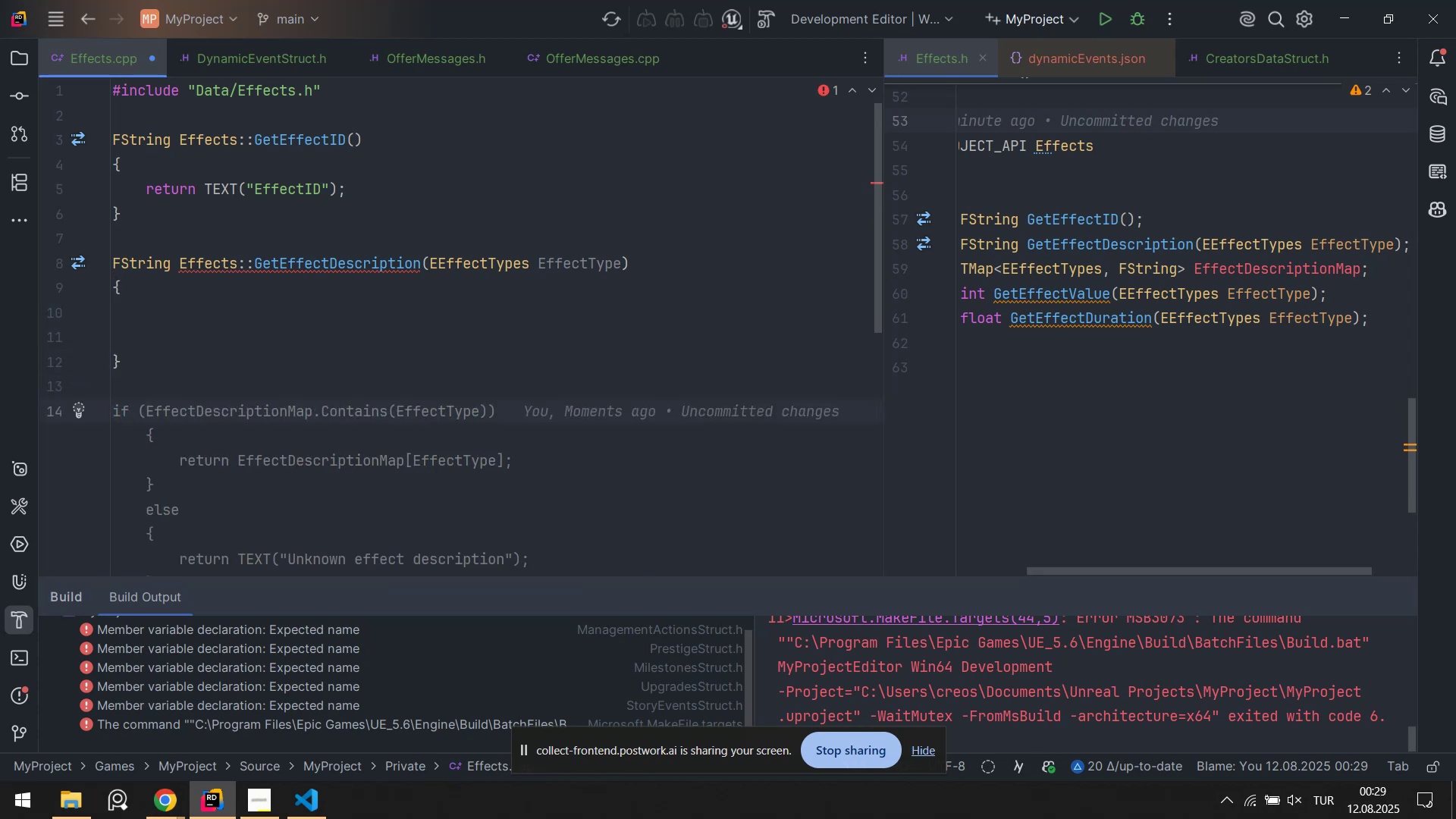 
scroll: coordinate [501, 297], scroll_direction: down, amount: 2.0
 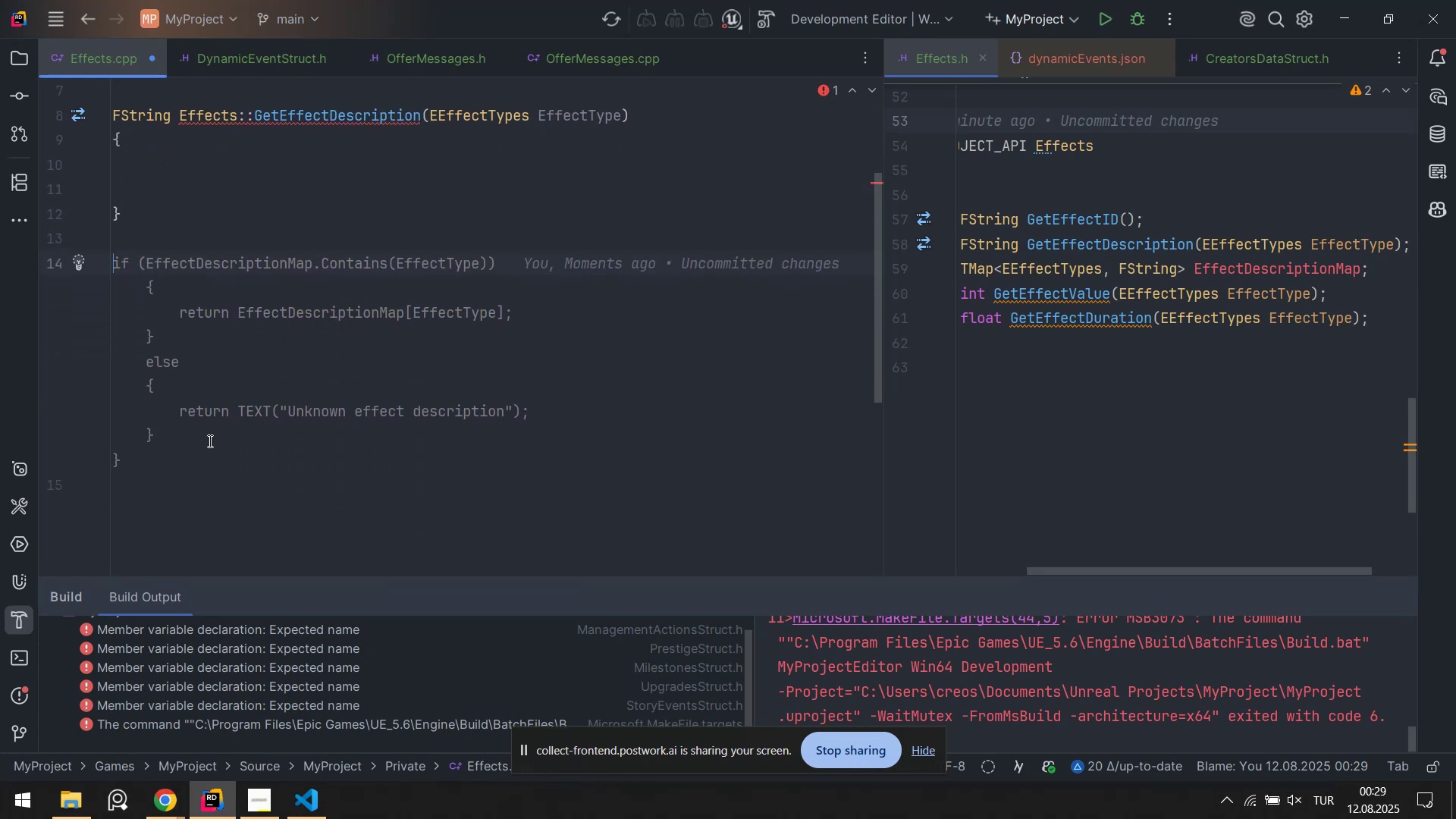 
key(Tab)
 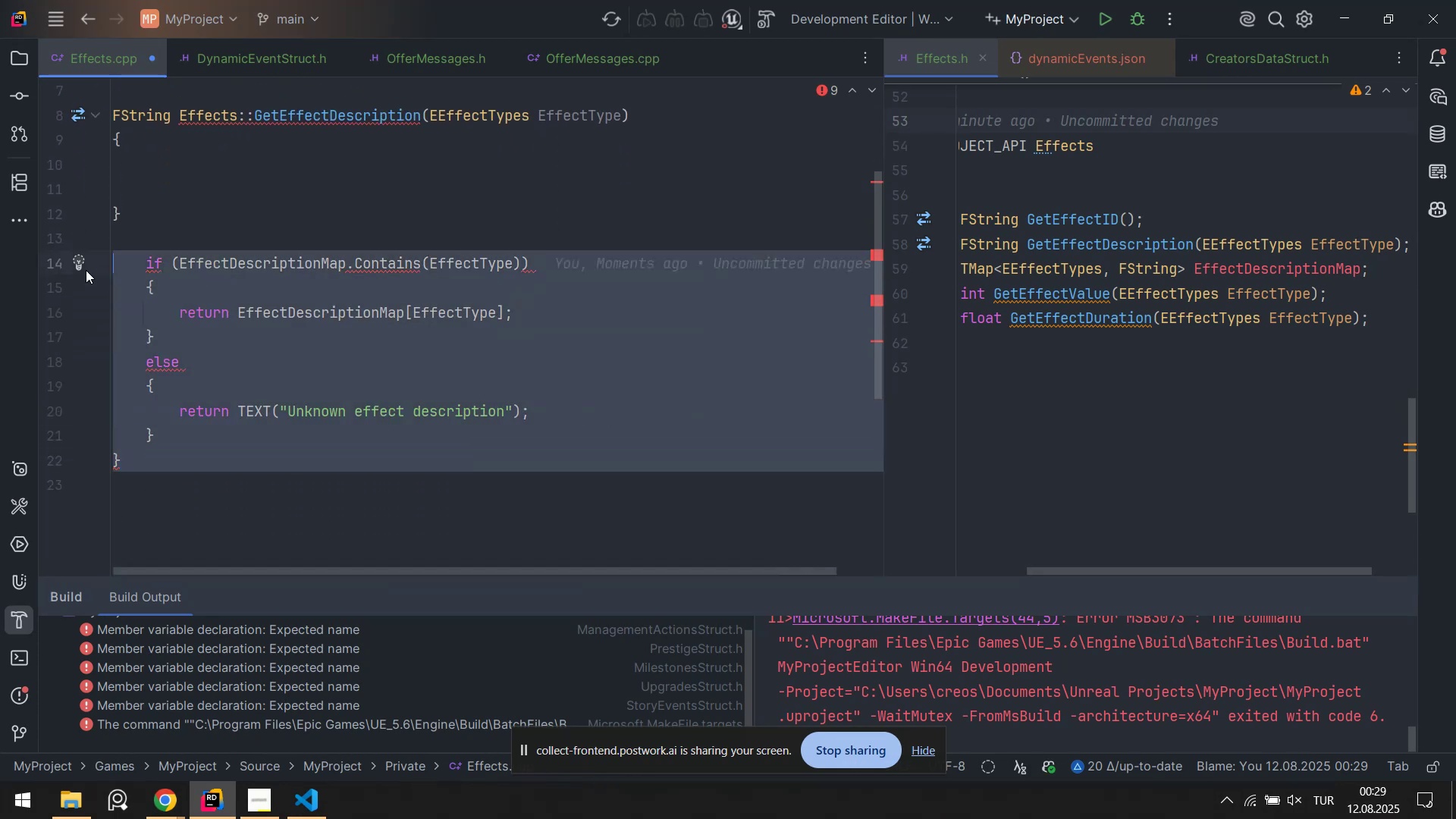 
key(Control+ControlLeft)
 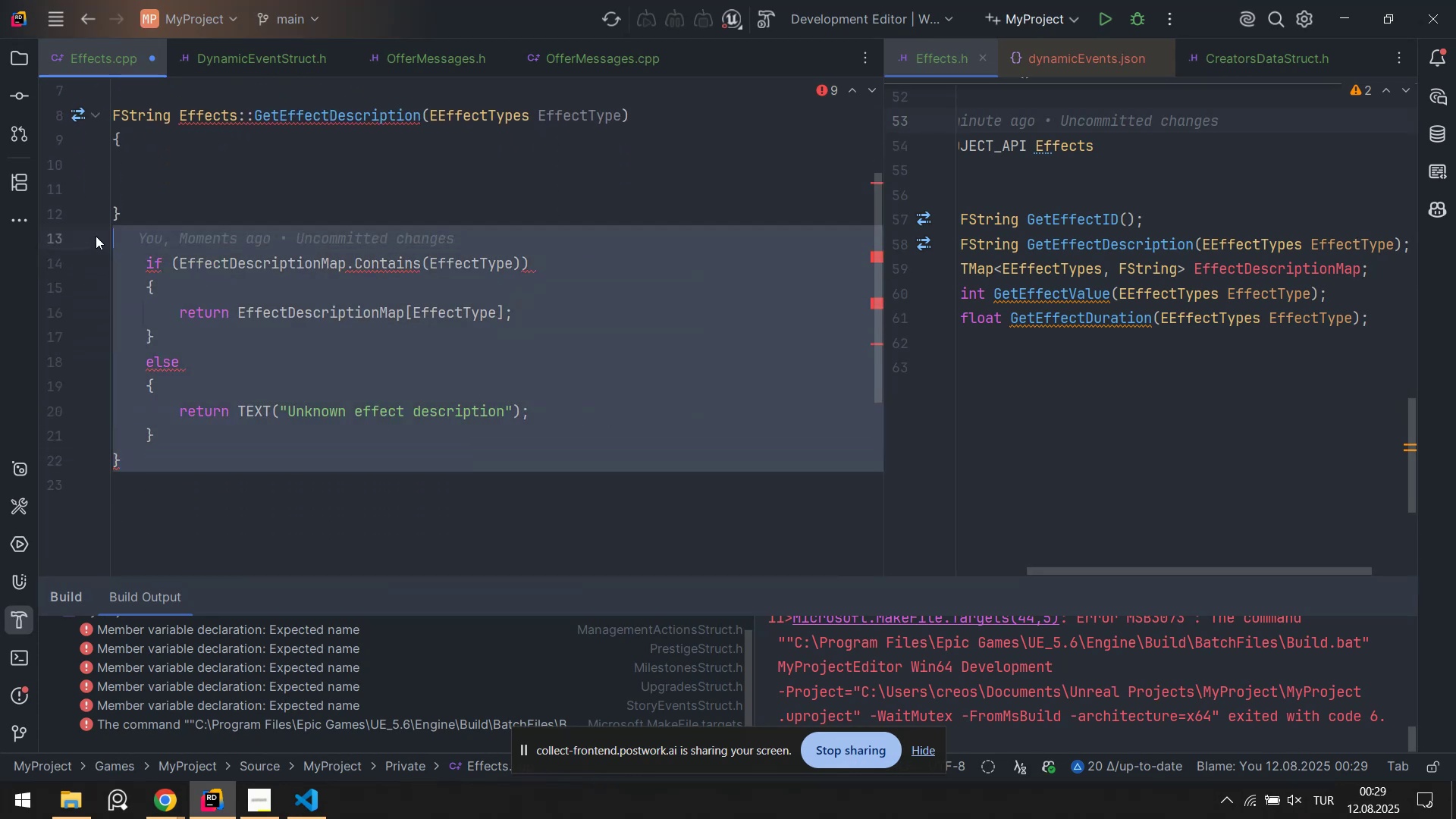 
key(Control+X)
 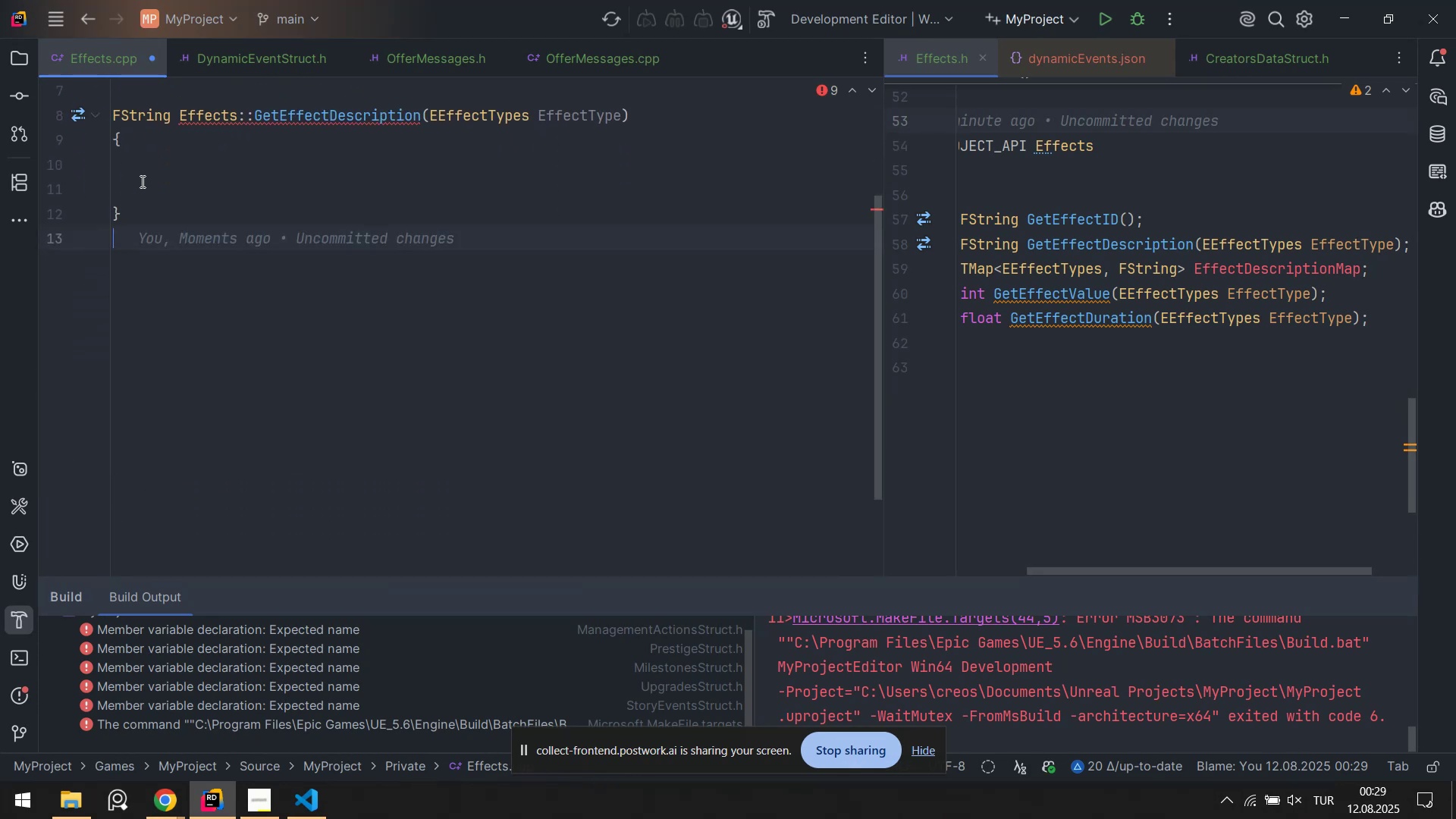 
left_click([141, 180])
 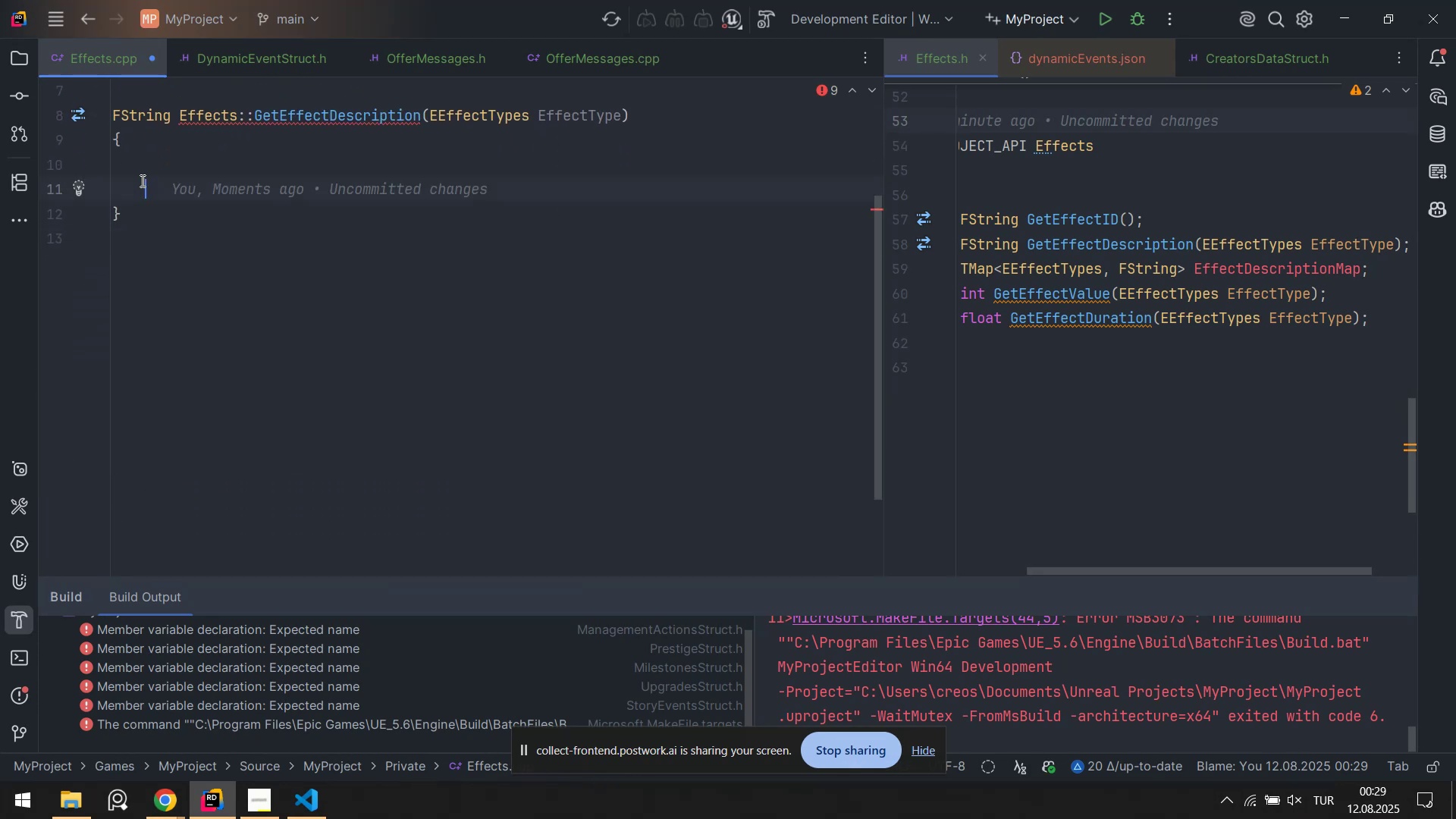 
key(Control+ControlLeft)
 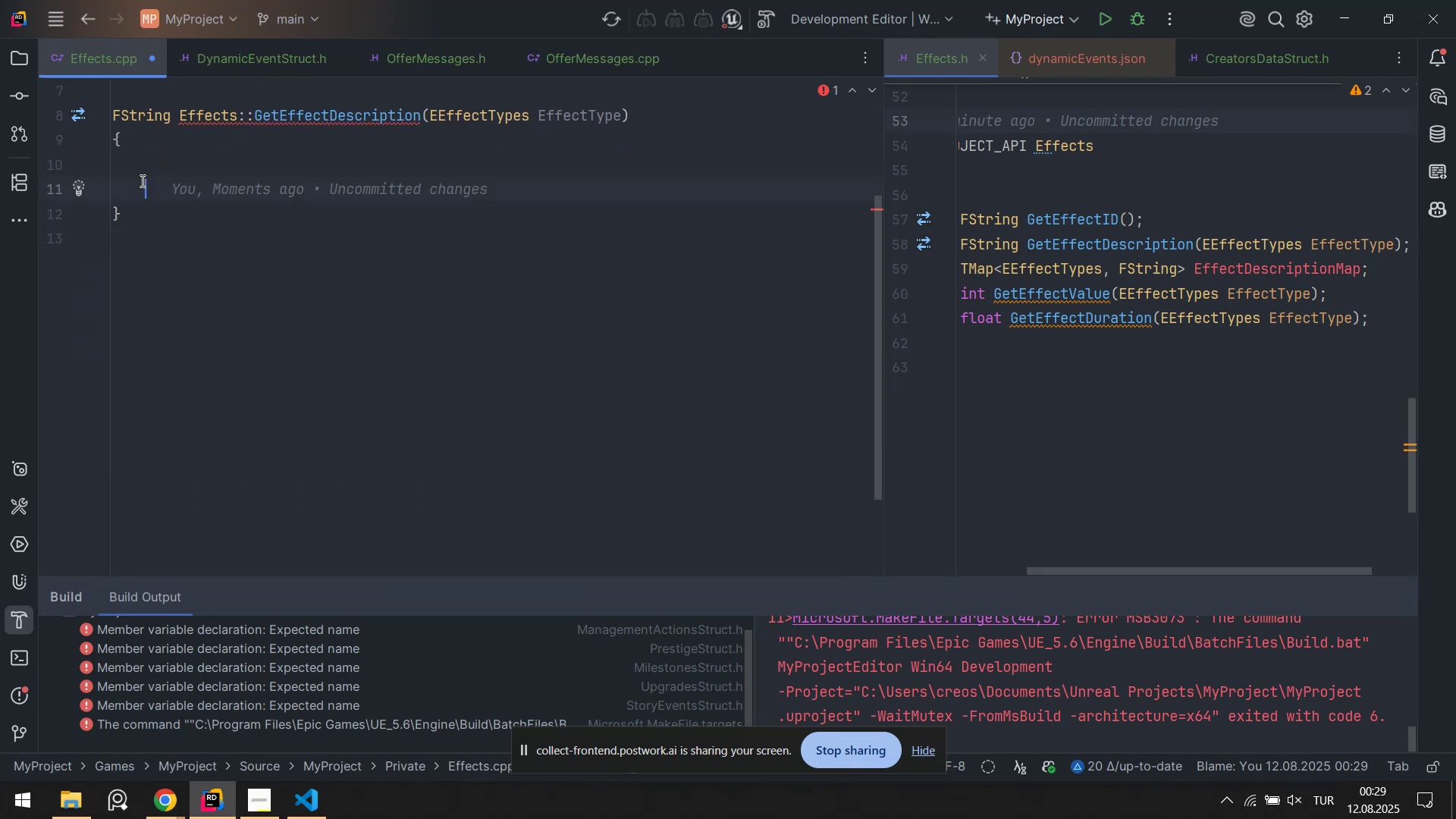 
key(Control+V)
 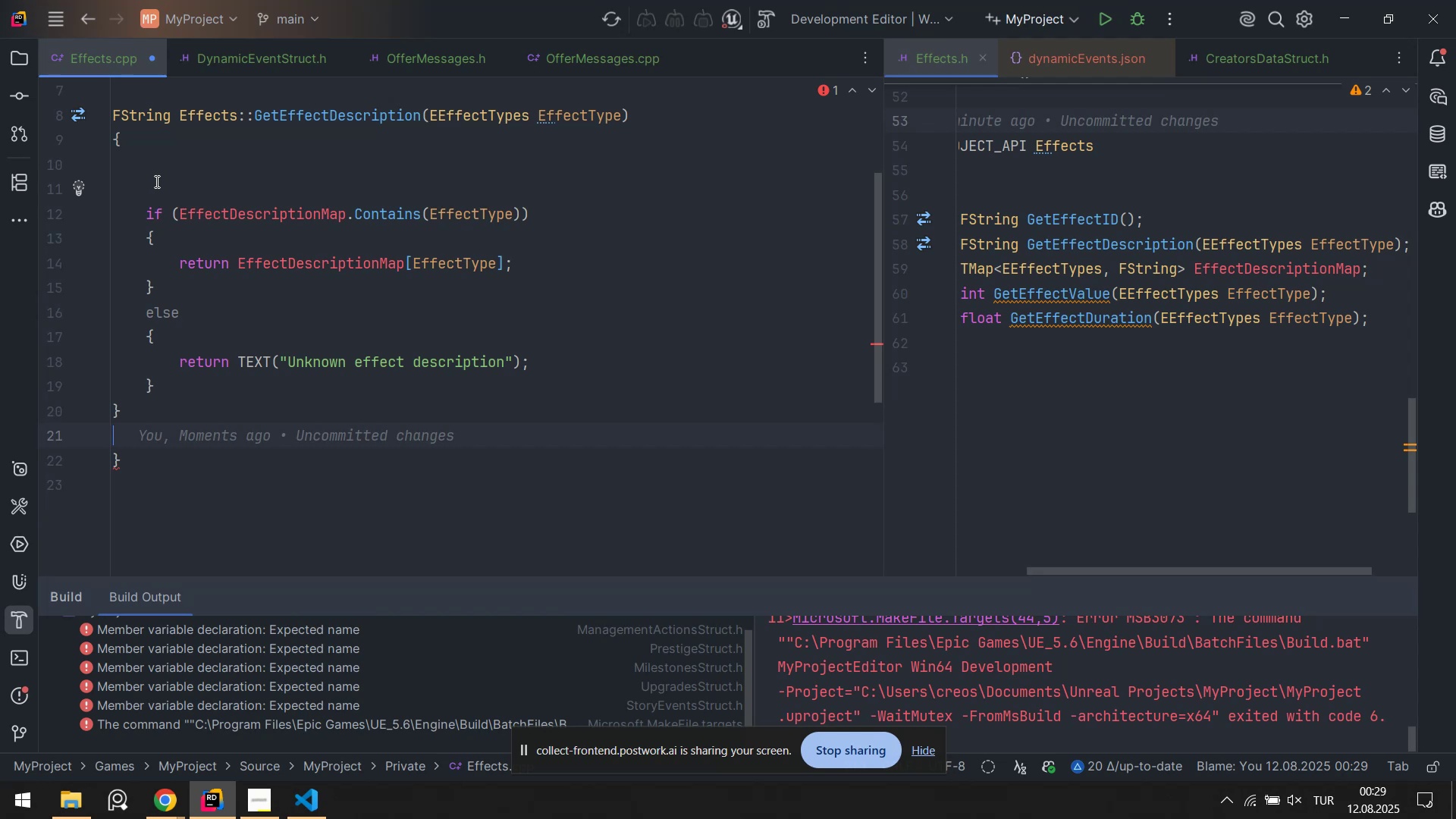 
key(Alt+Shift+ShiftLeft)
 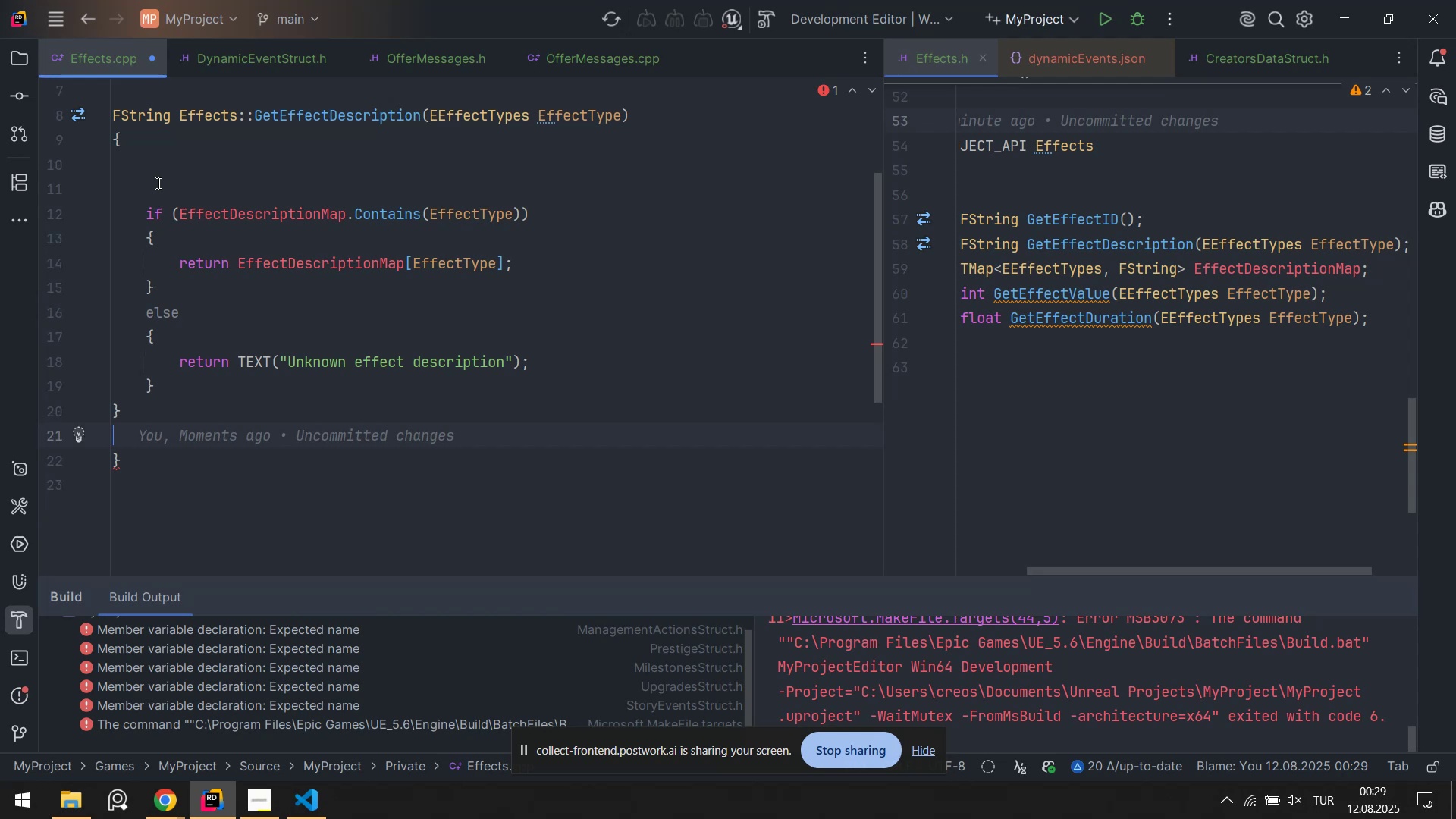 
key(Alt+Shift+F)
 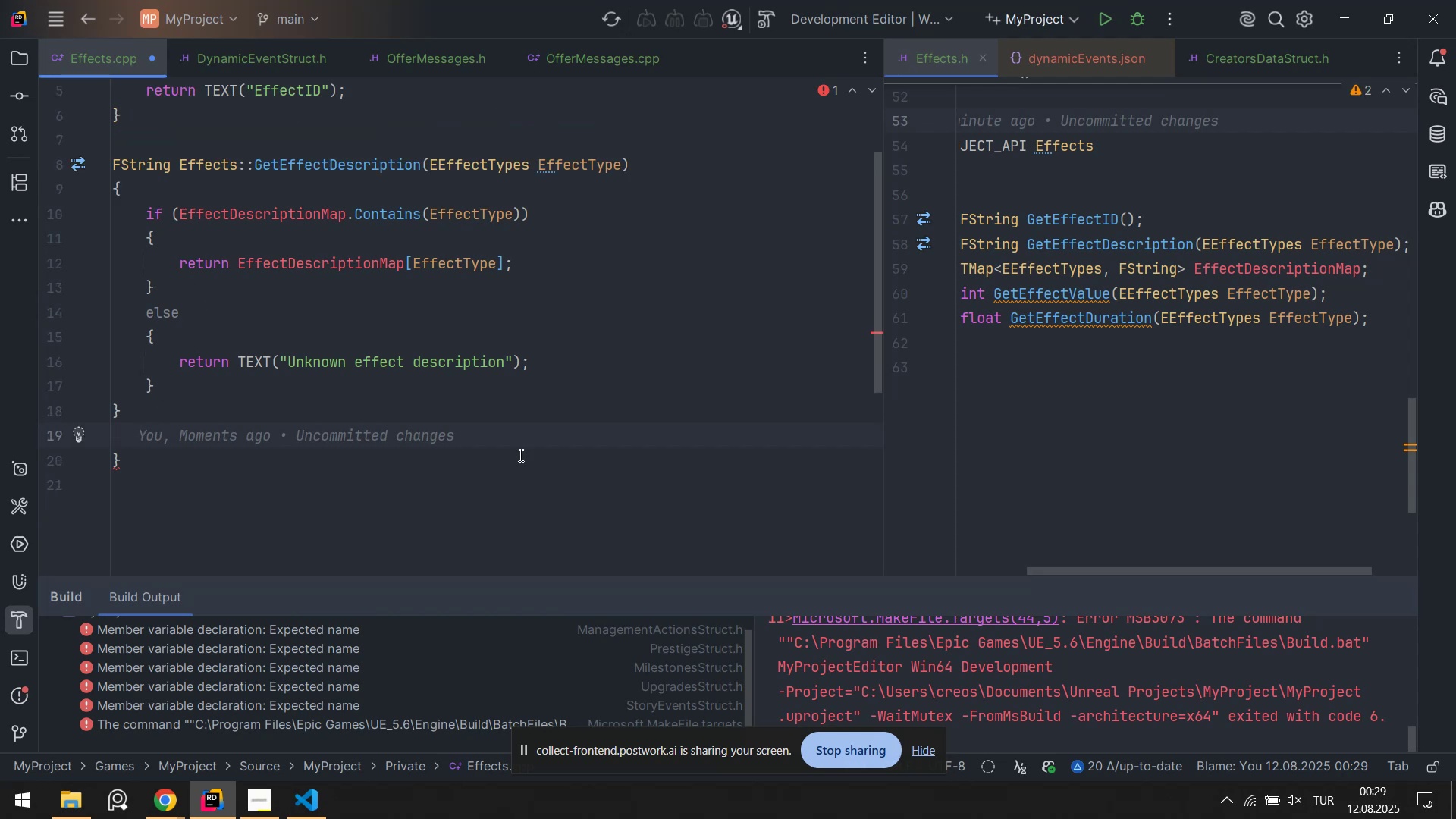 
key(Backspace)
 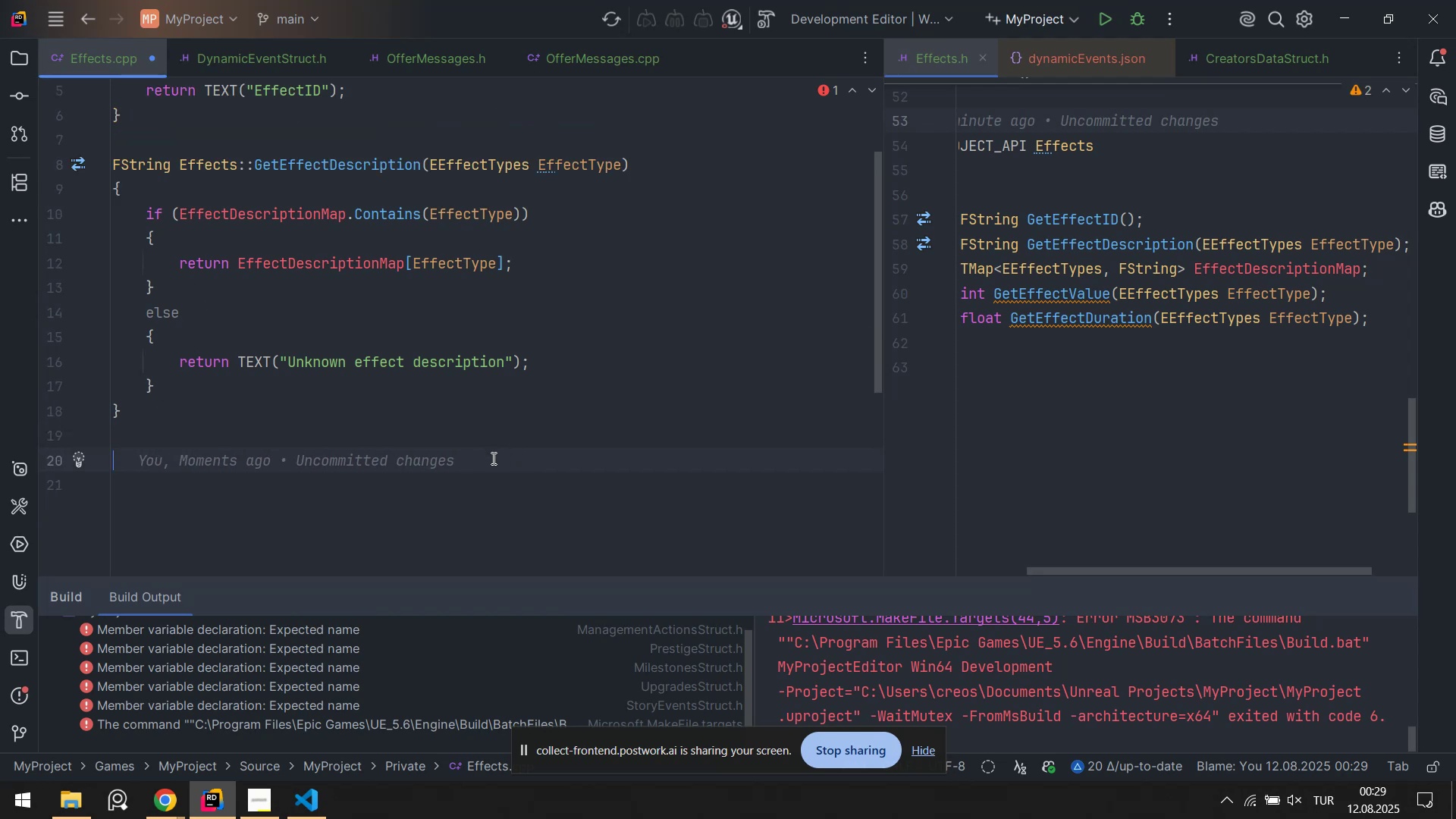 
key(Backspace)
 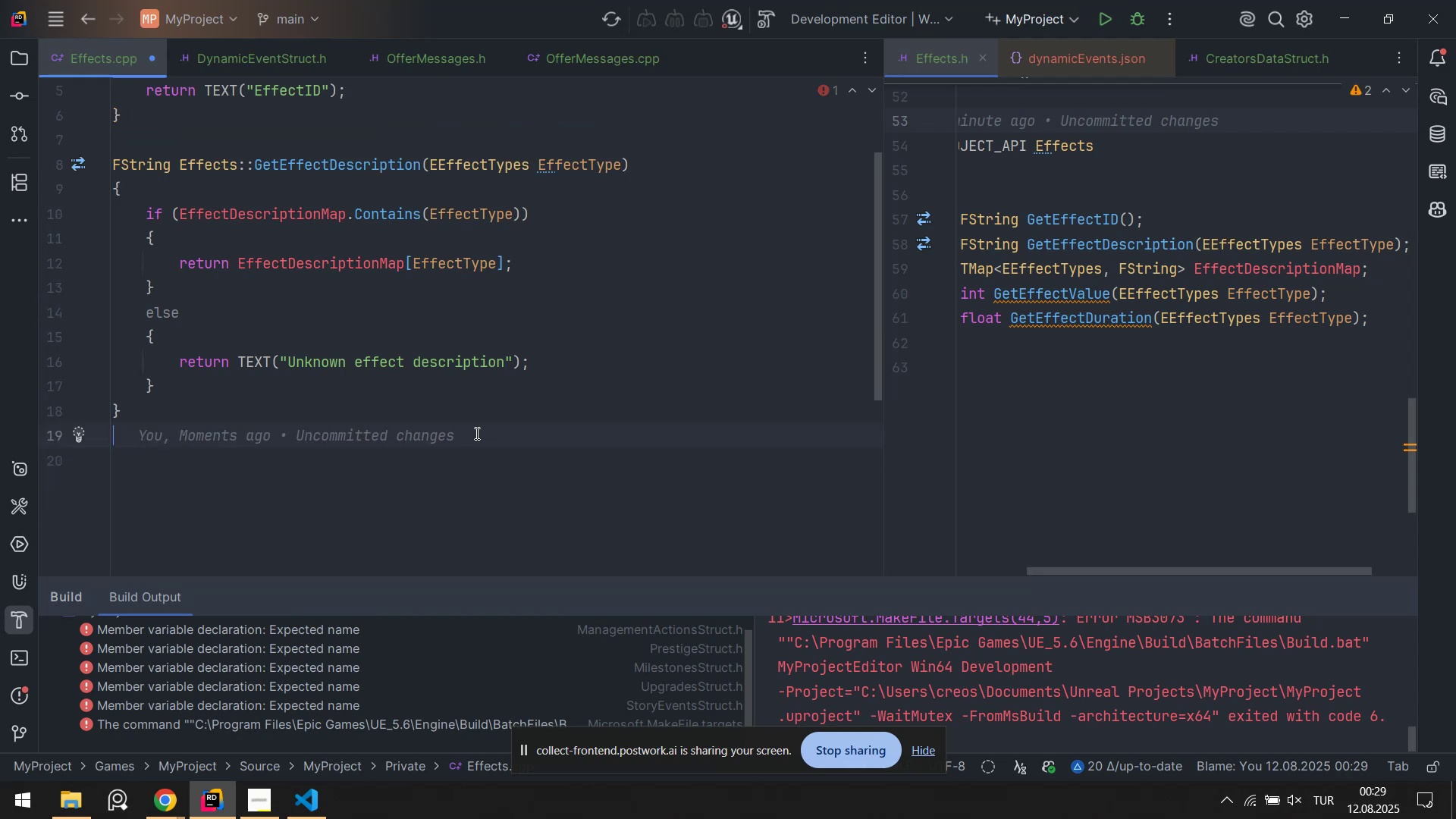 
key(Enter)
 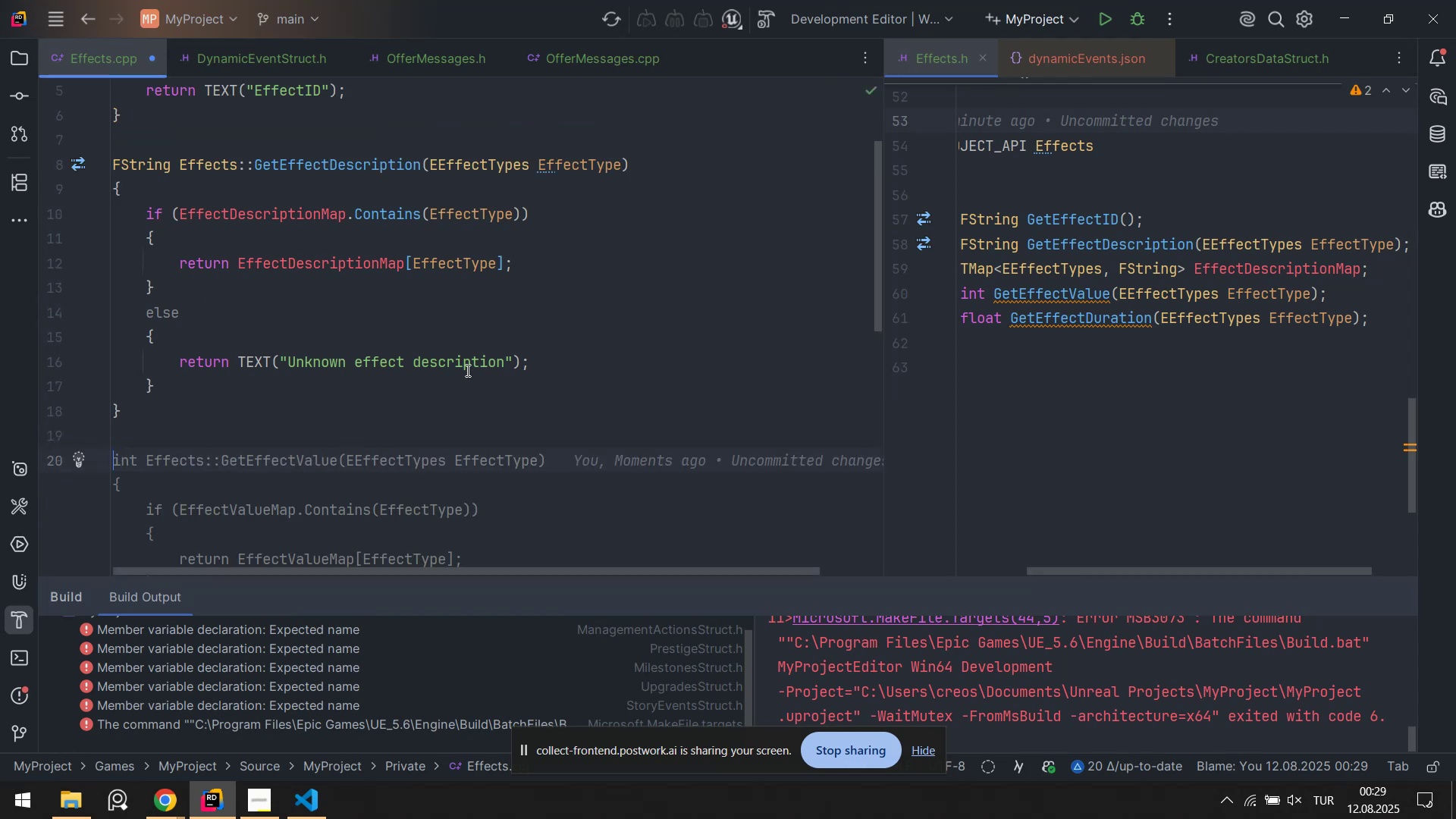 
scroll: coordinate [442, 278], scroll_direction: down, amount: 2.0
 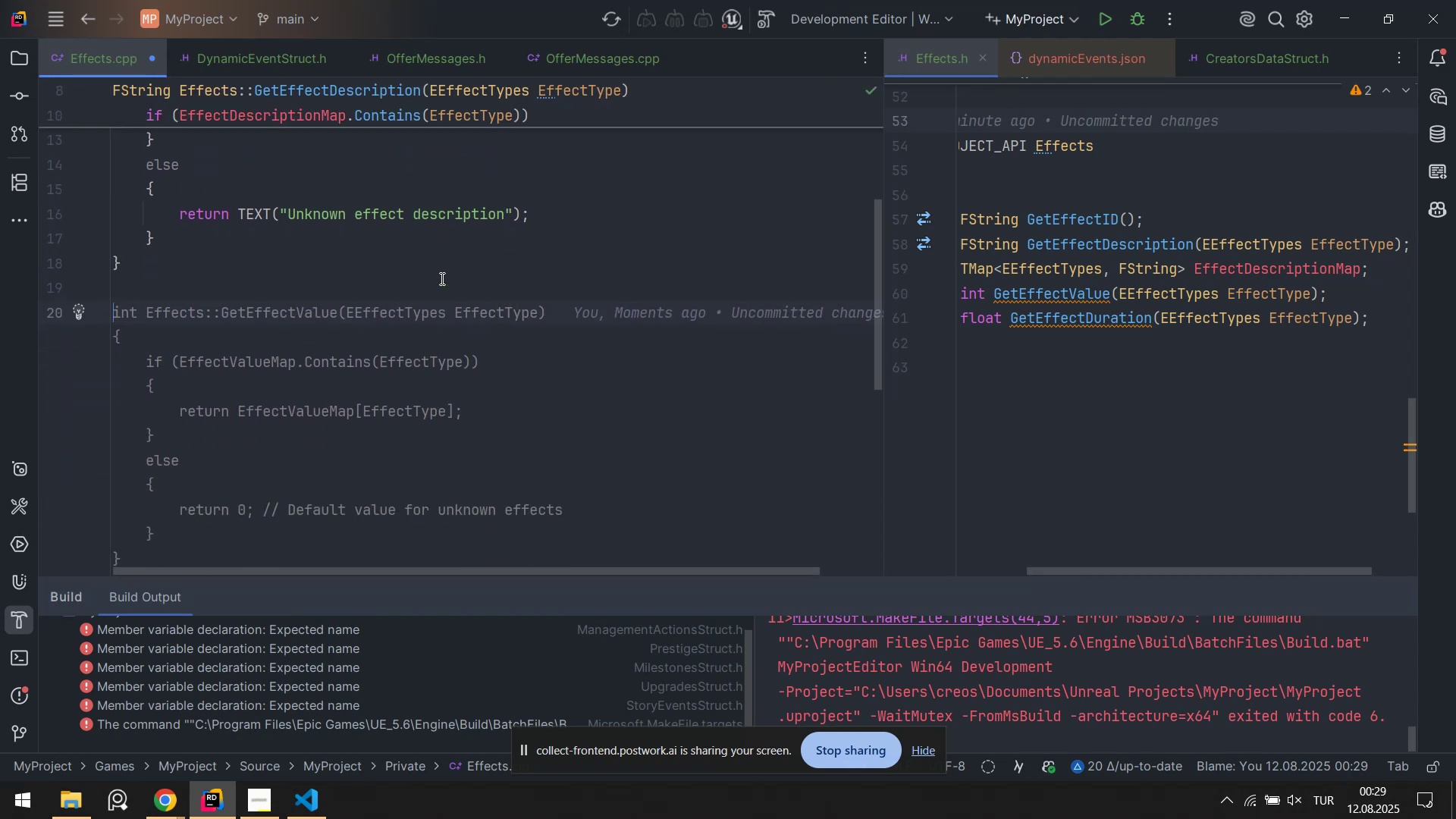 
key(Tab)
 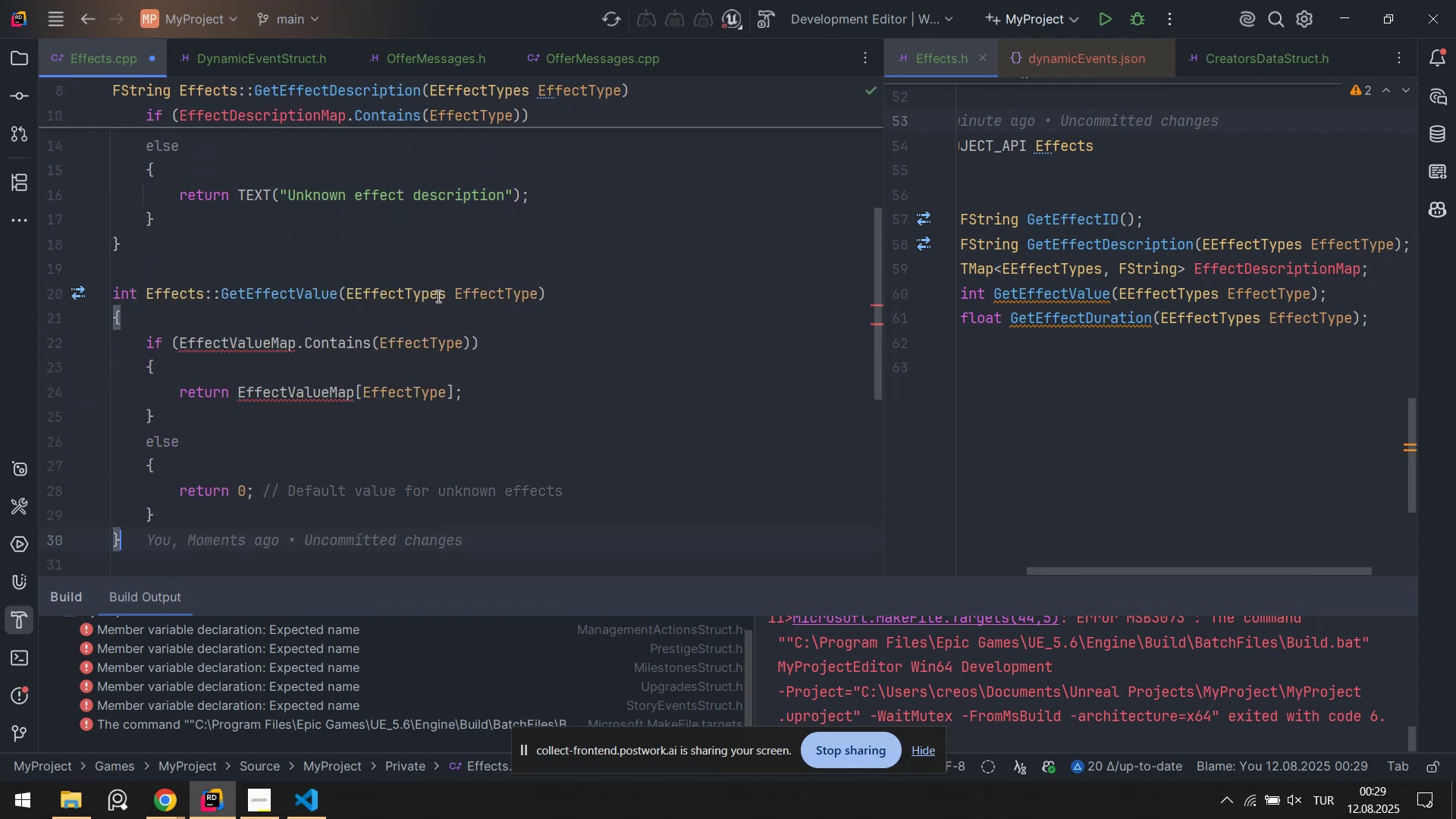 
scroll: coordinate [438, 308], scroll_direction: down, amount: 1.0
 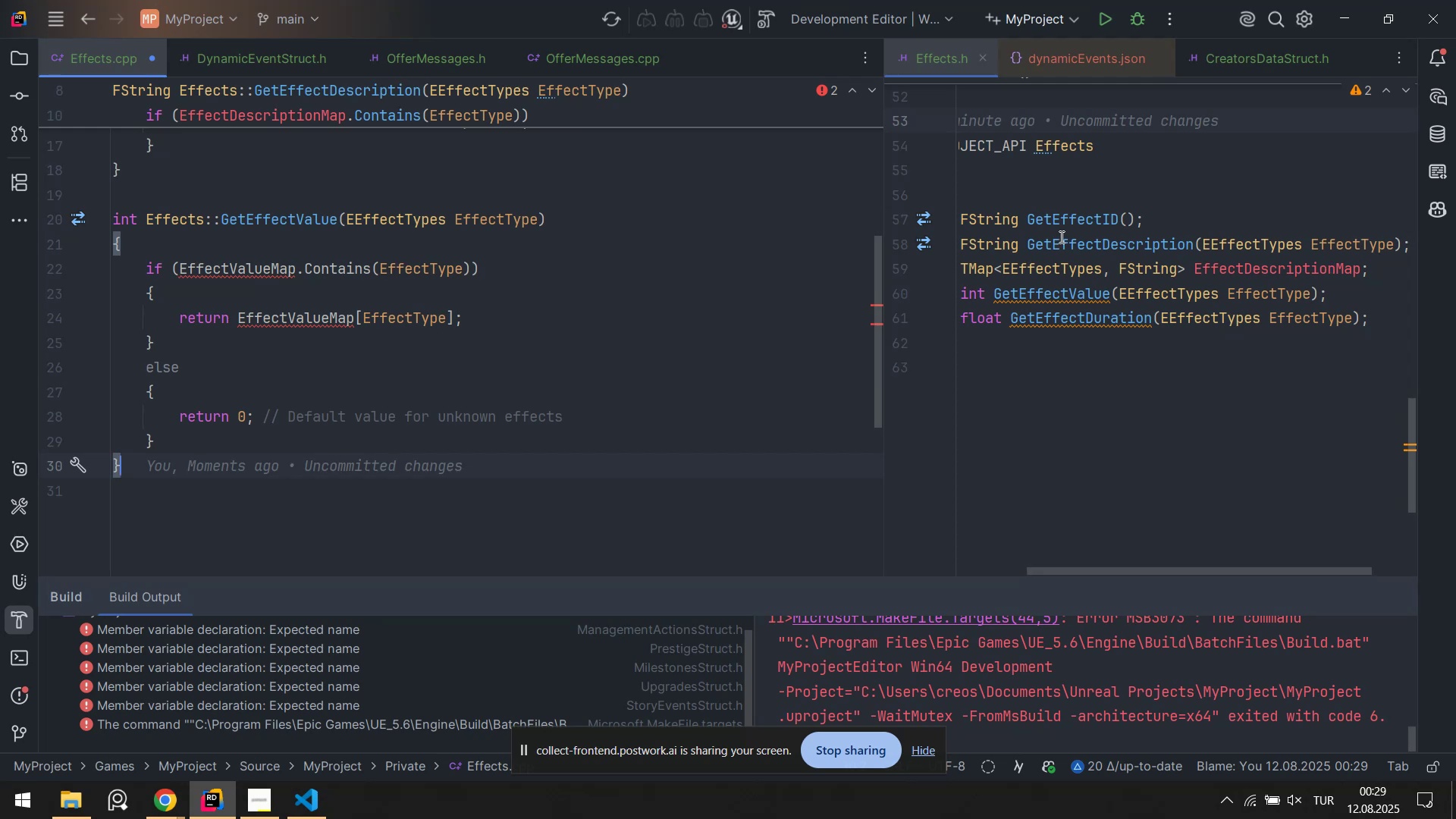 
scroll: coordinate [510, 271], scroll_direction: up, amount: 4.0
 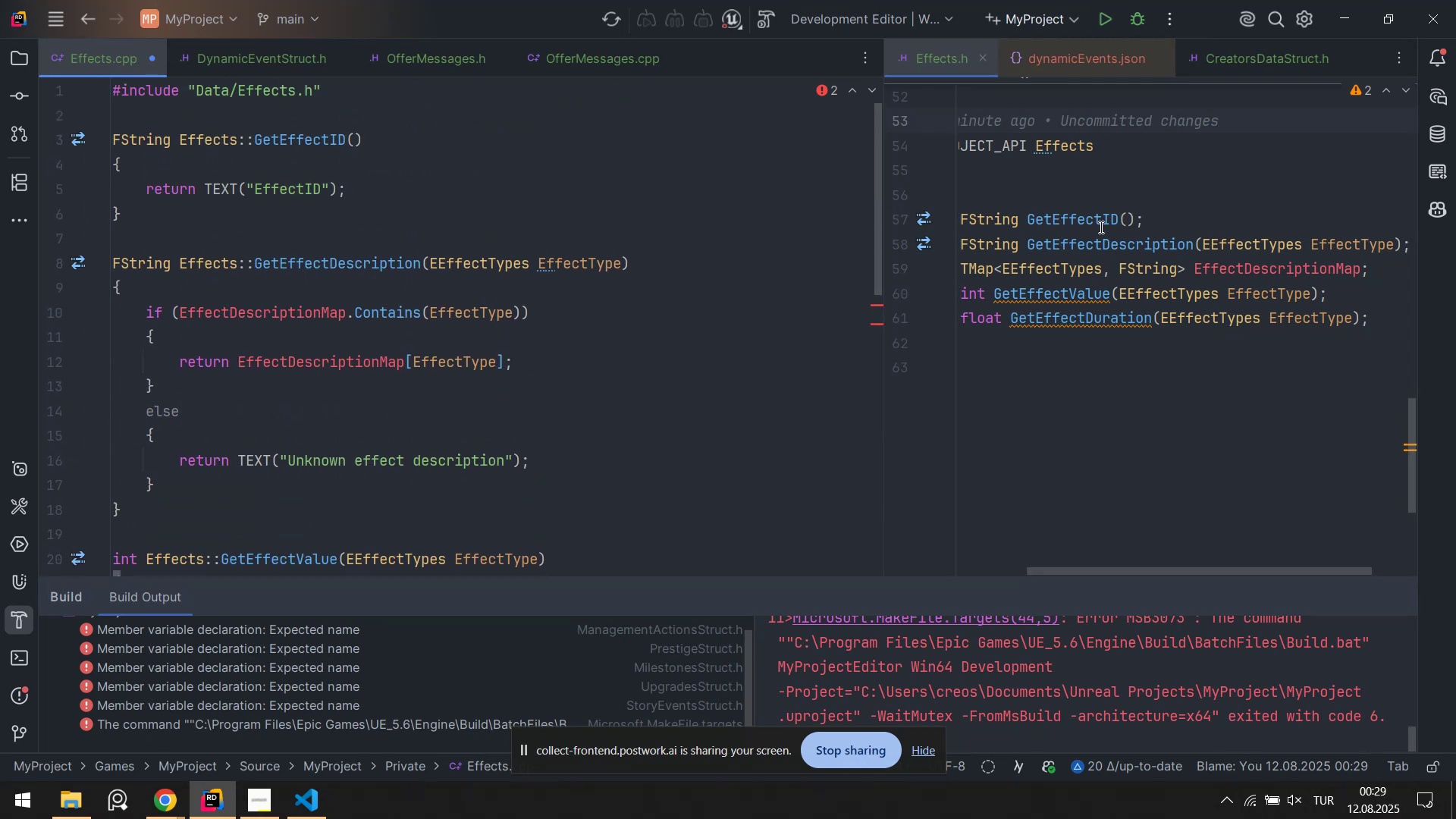 
left_click([1100, 227])
 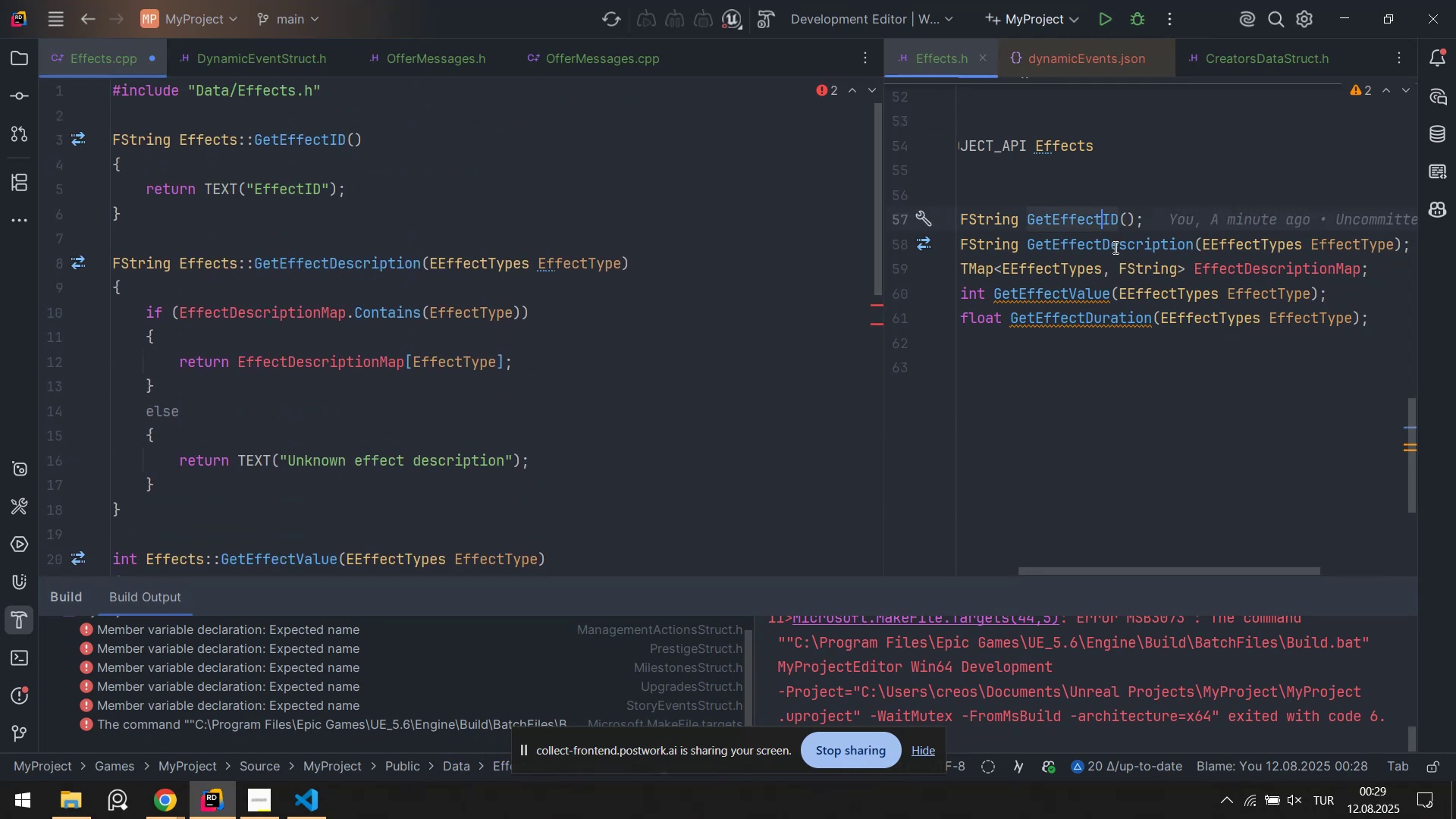 
left_click([1114, 247])
 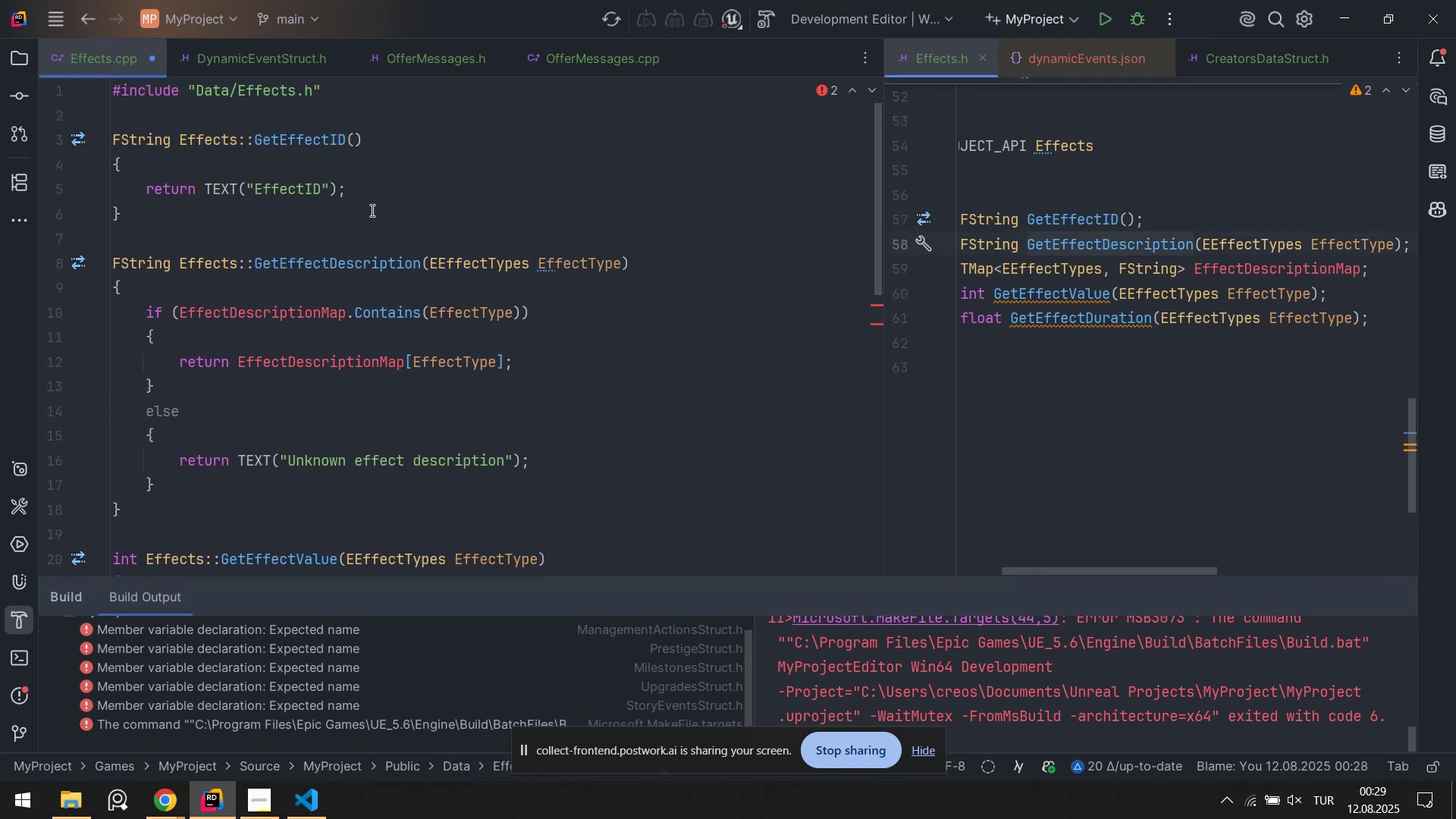 
scroll: coordinate [1140, 441], scroll_direction: up, amount: 11.0
 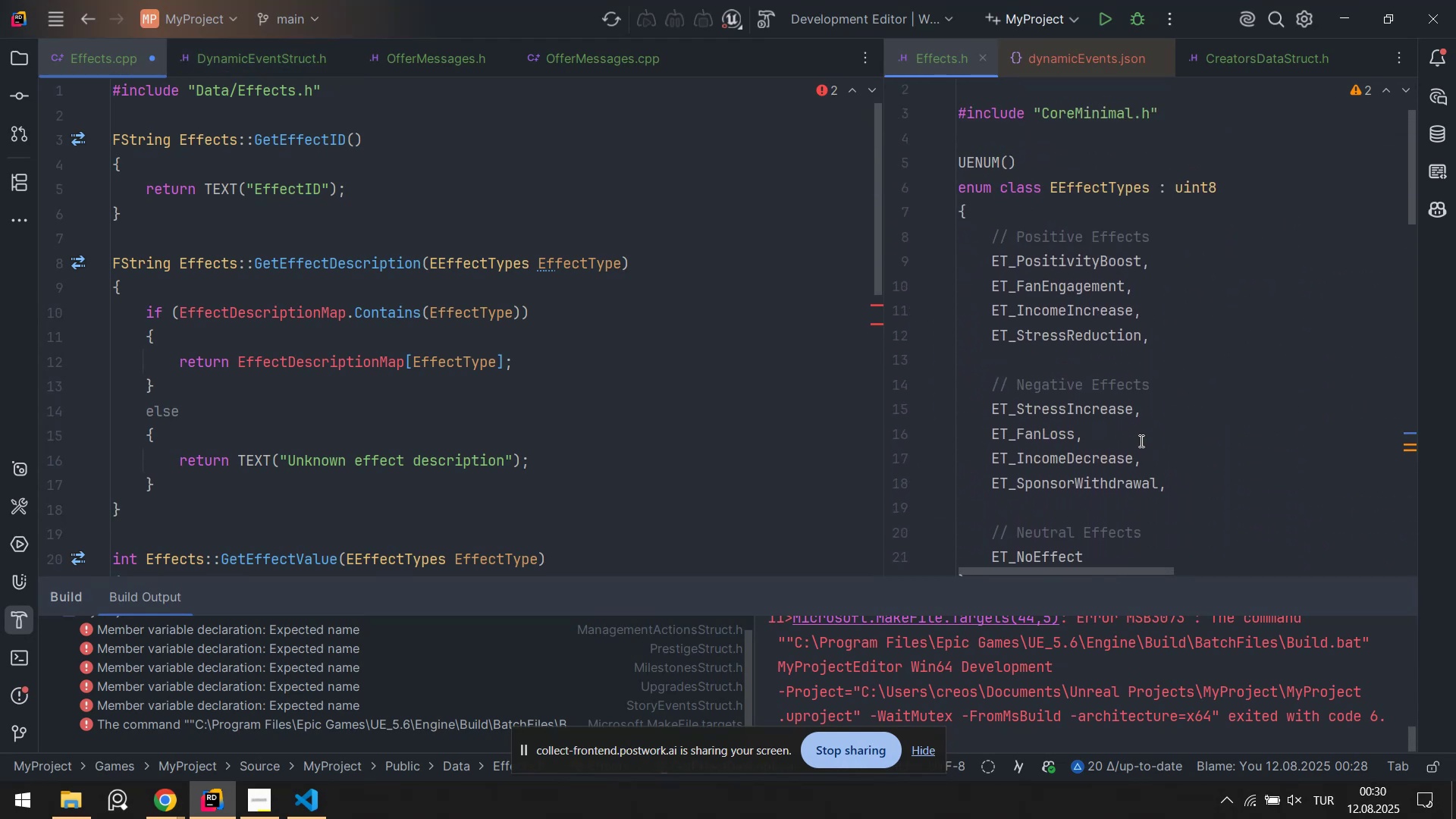 
scroll: coordinate [764, 441], scroll_direction: down, amount: 19.0
 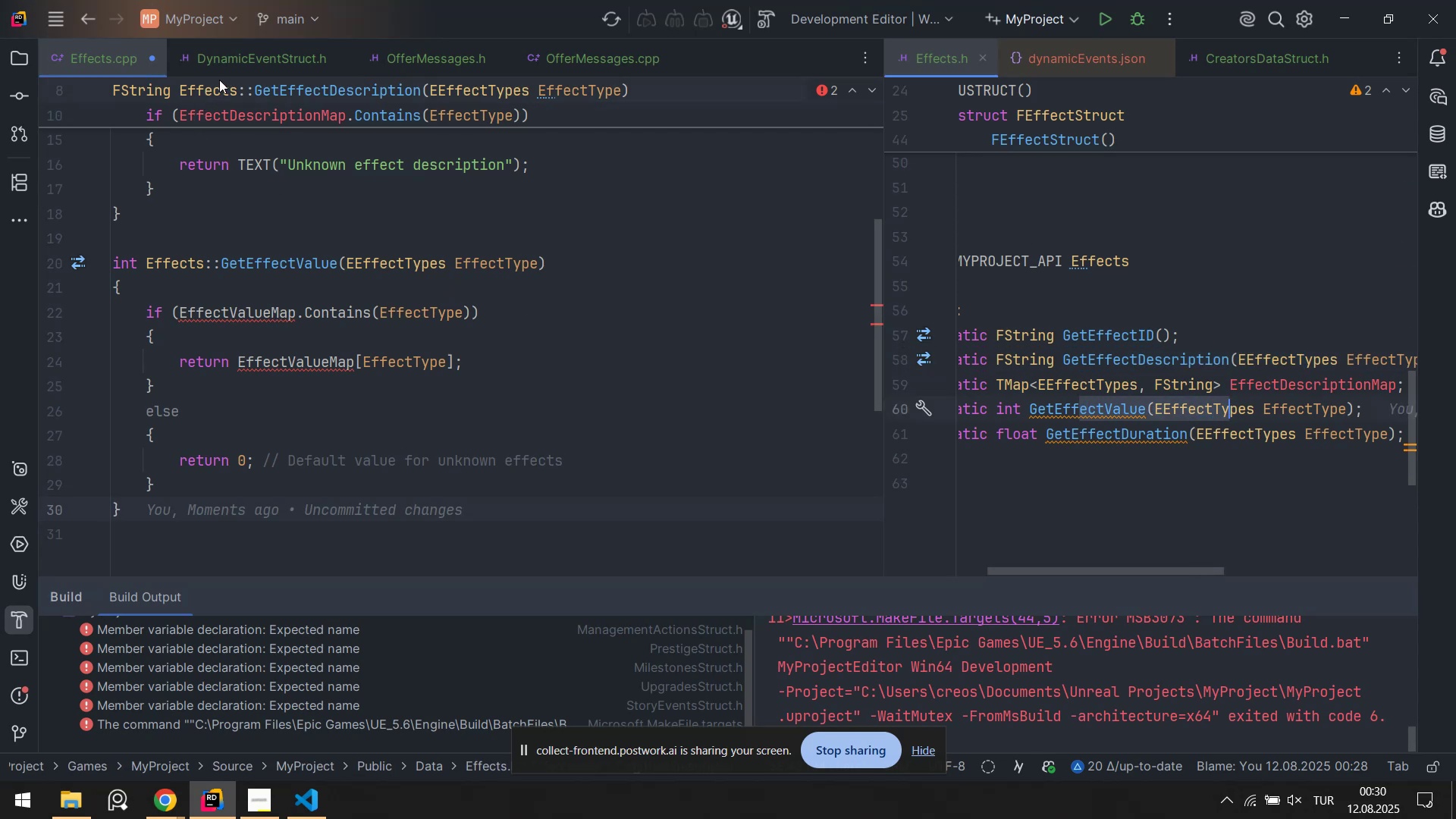 
wait(17.71)
 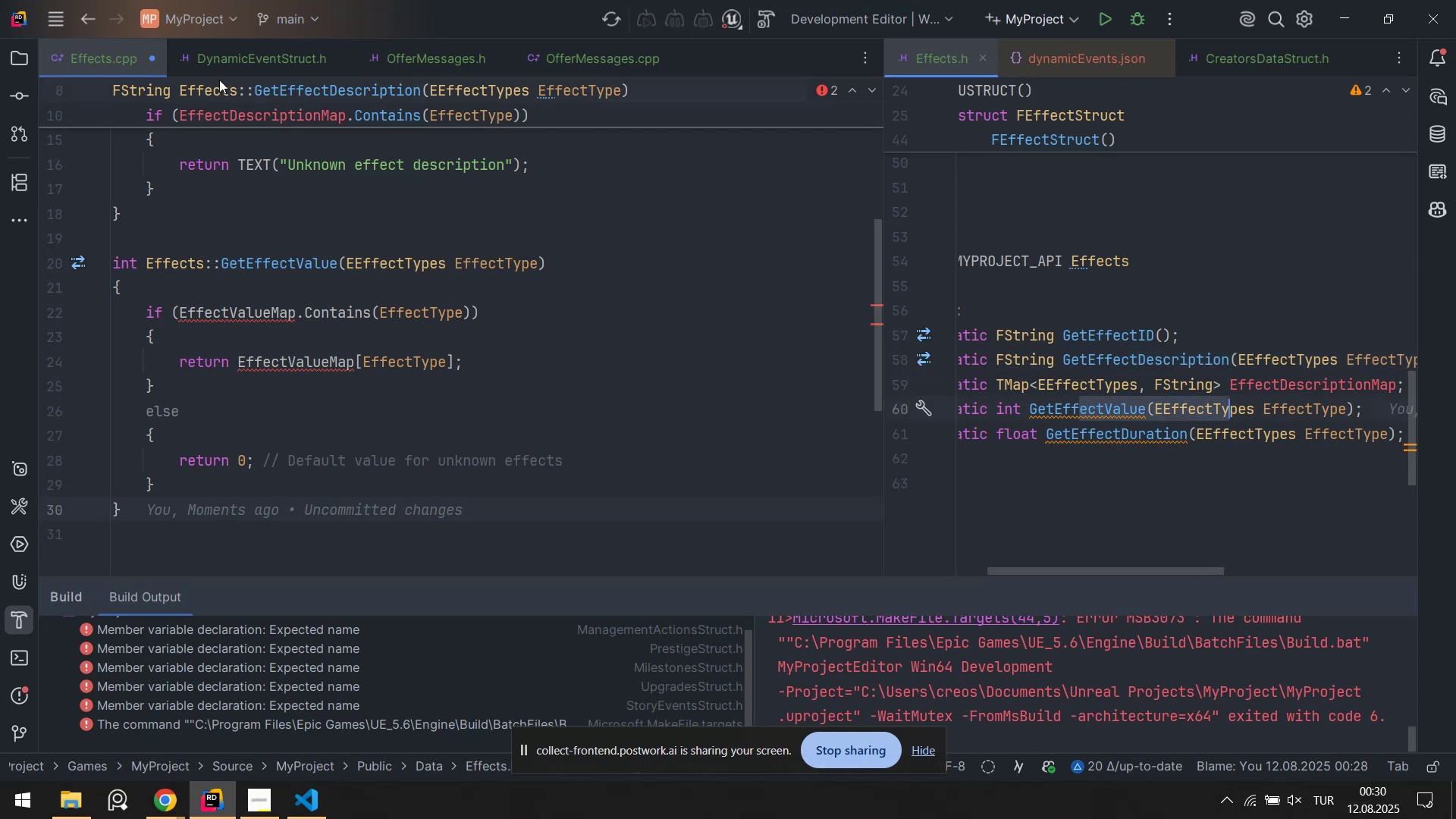 
key(Backspace)
 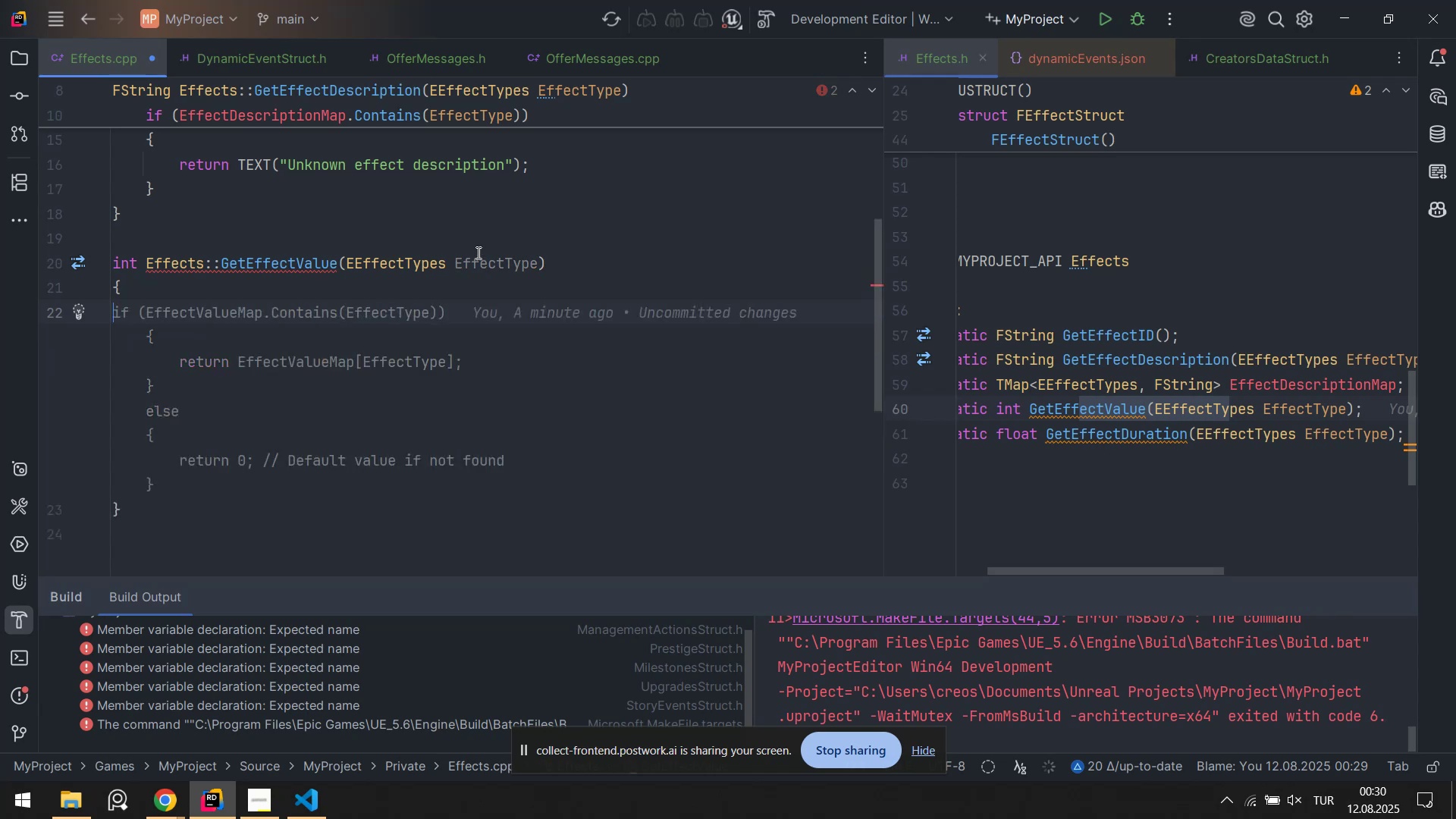 
key(Control+S)
 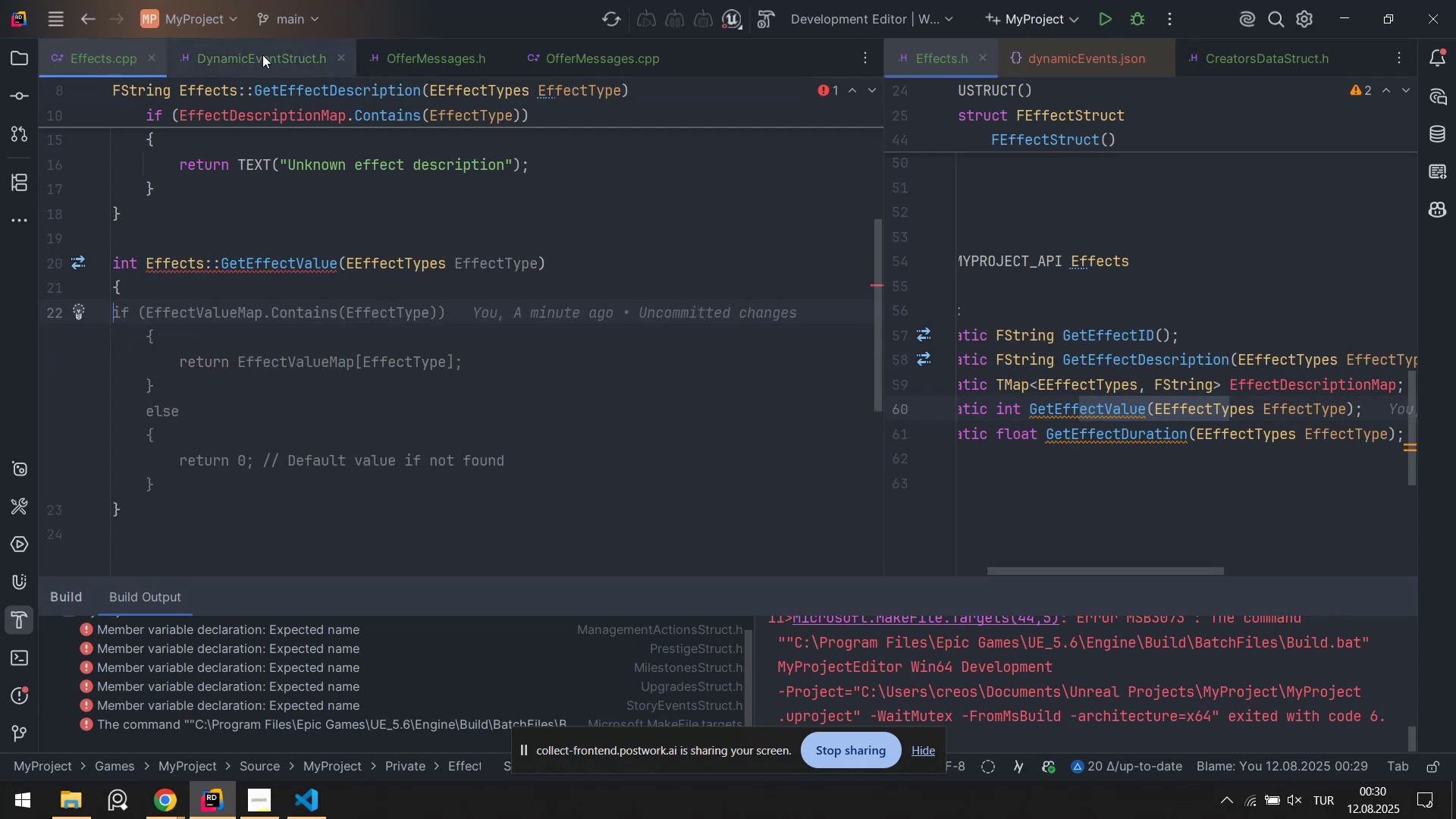 
left_click([261, 49])
 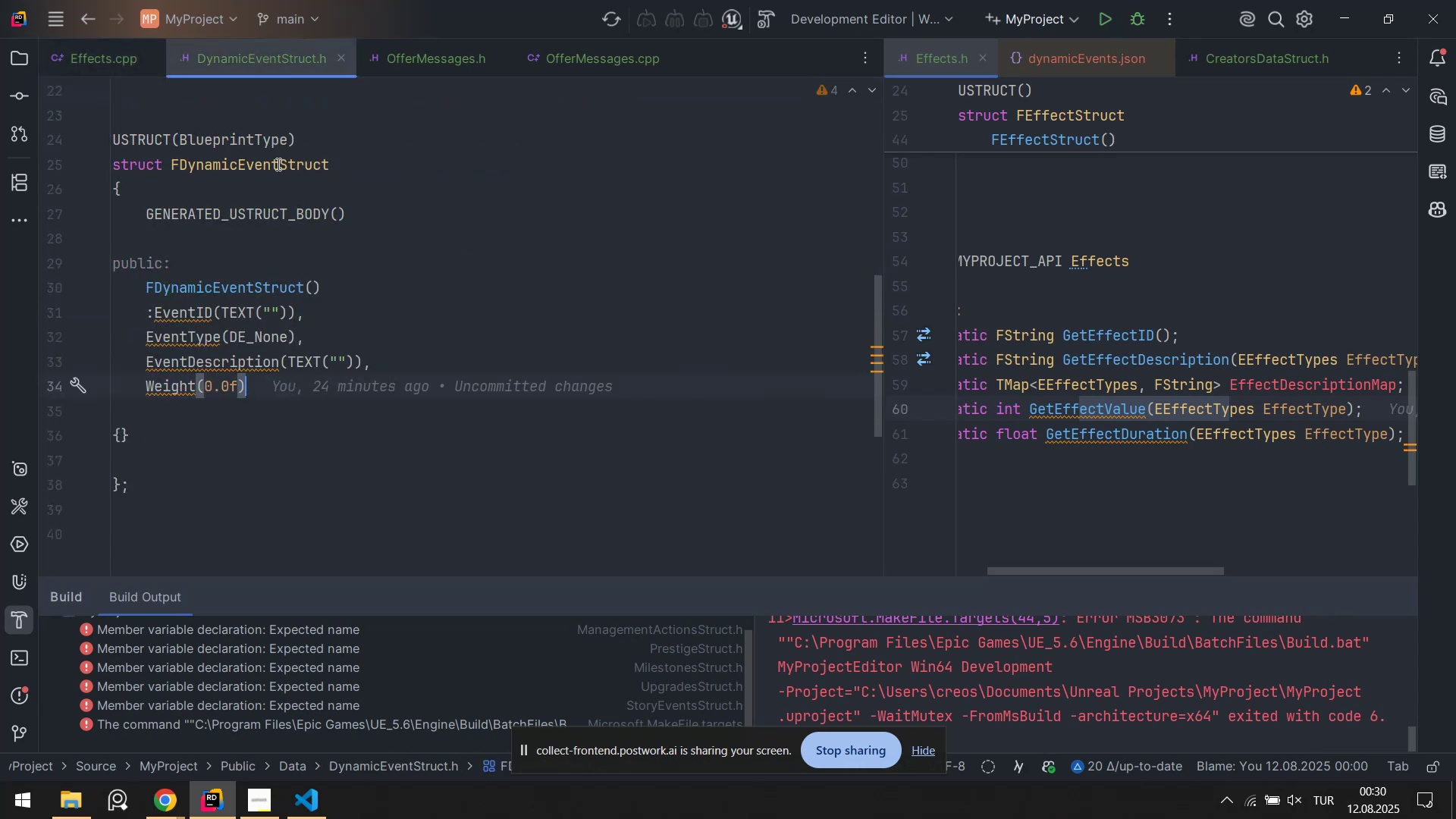 
scroll: coordinate [300, 322], scroll_direction: up, amount: 4.0
 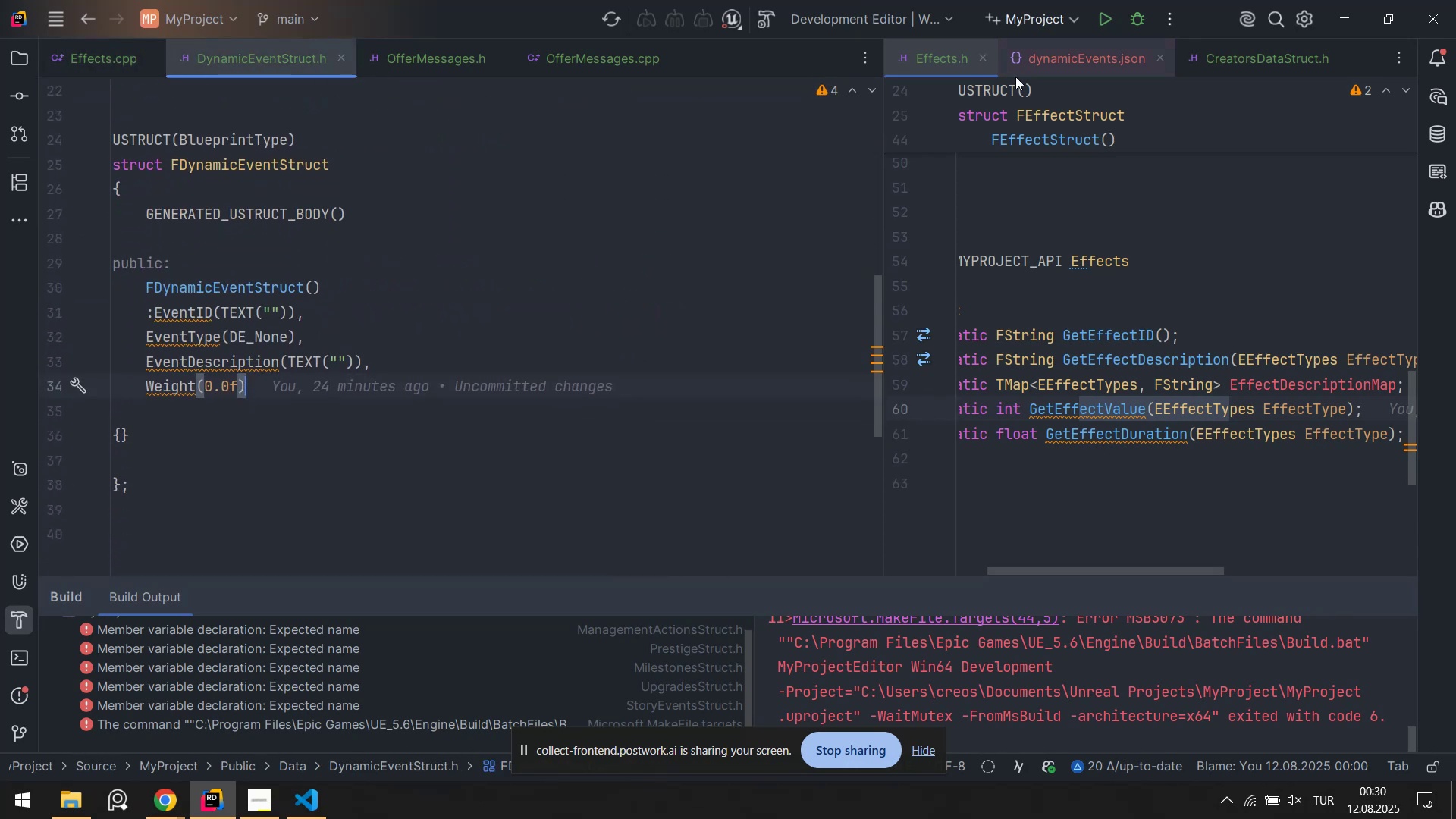 
scroll: coordinate [1022, 256], scroll_direction: none, amount: 0.0
 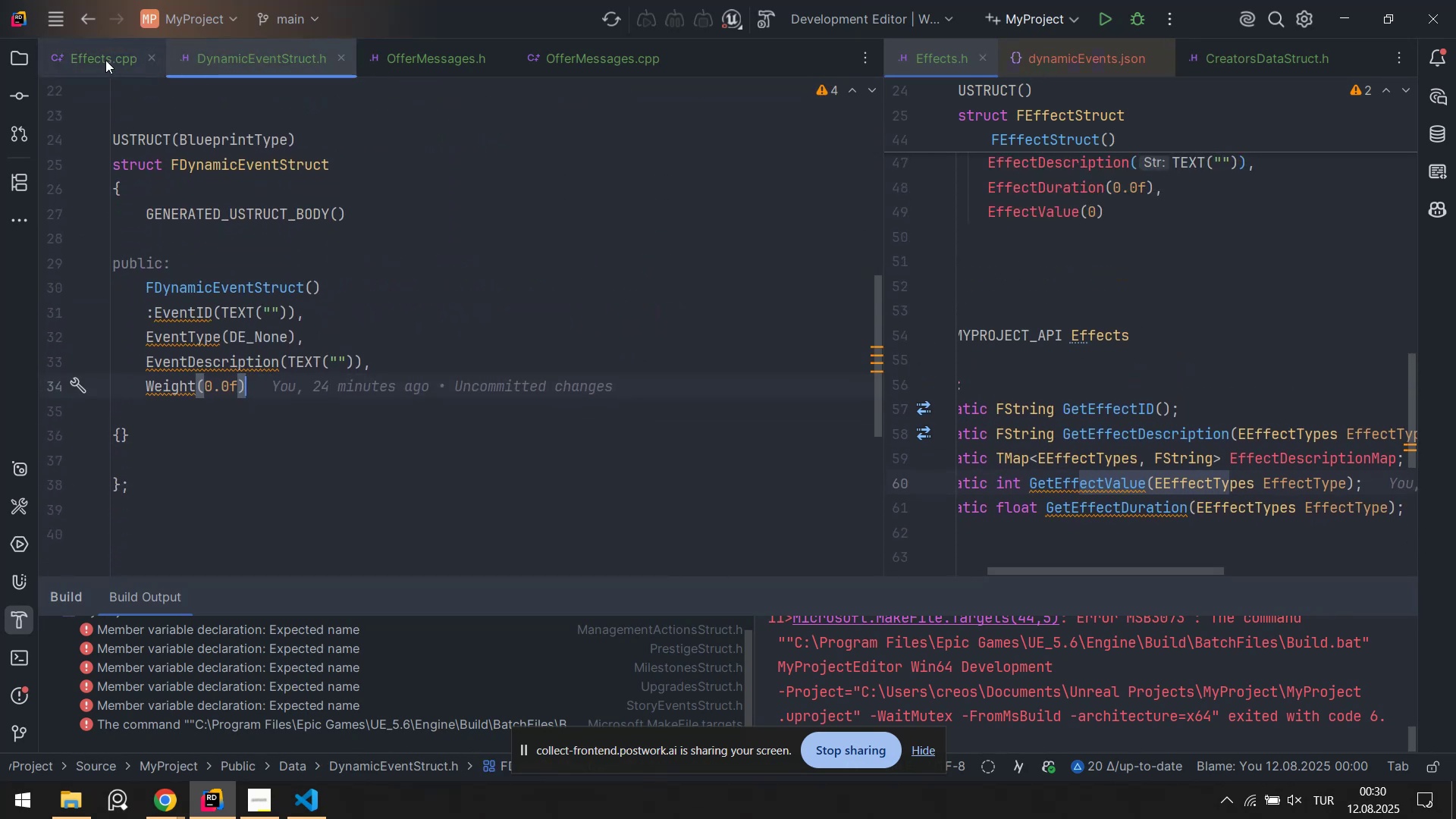 
left_click([105, 59])
 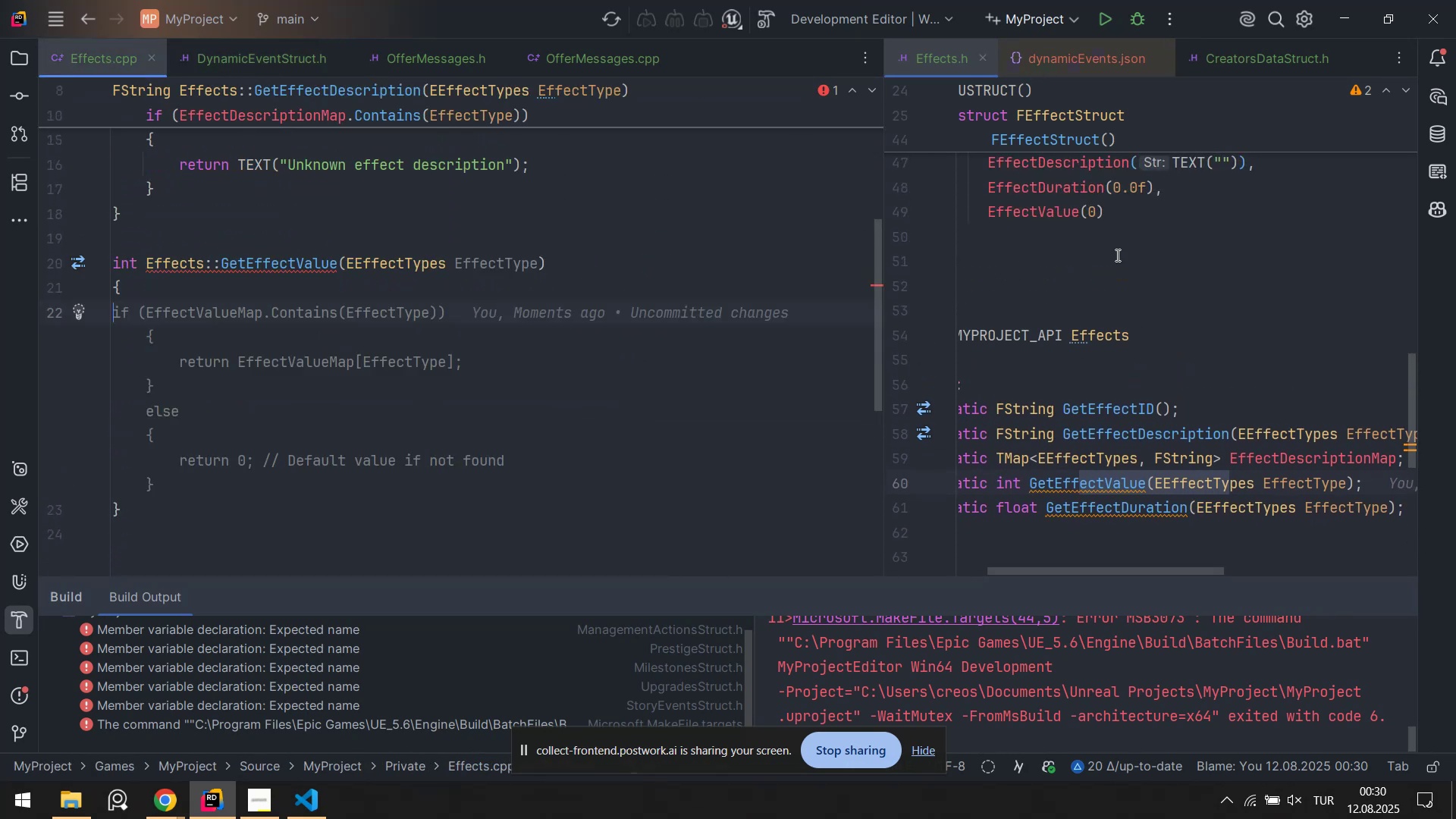 
scroll: coordinate [1023, 383], scroll_direction: up, amount: 15.0
 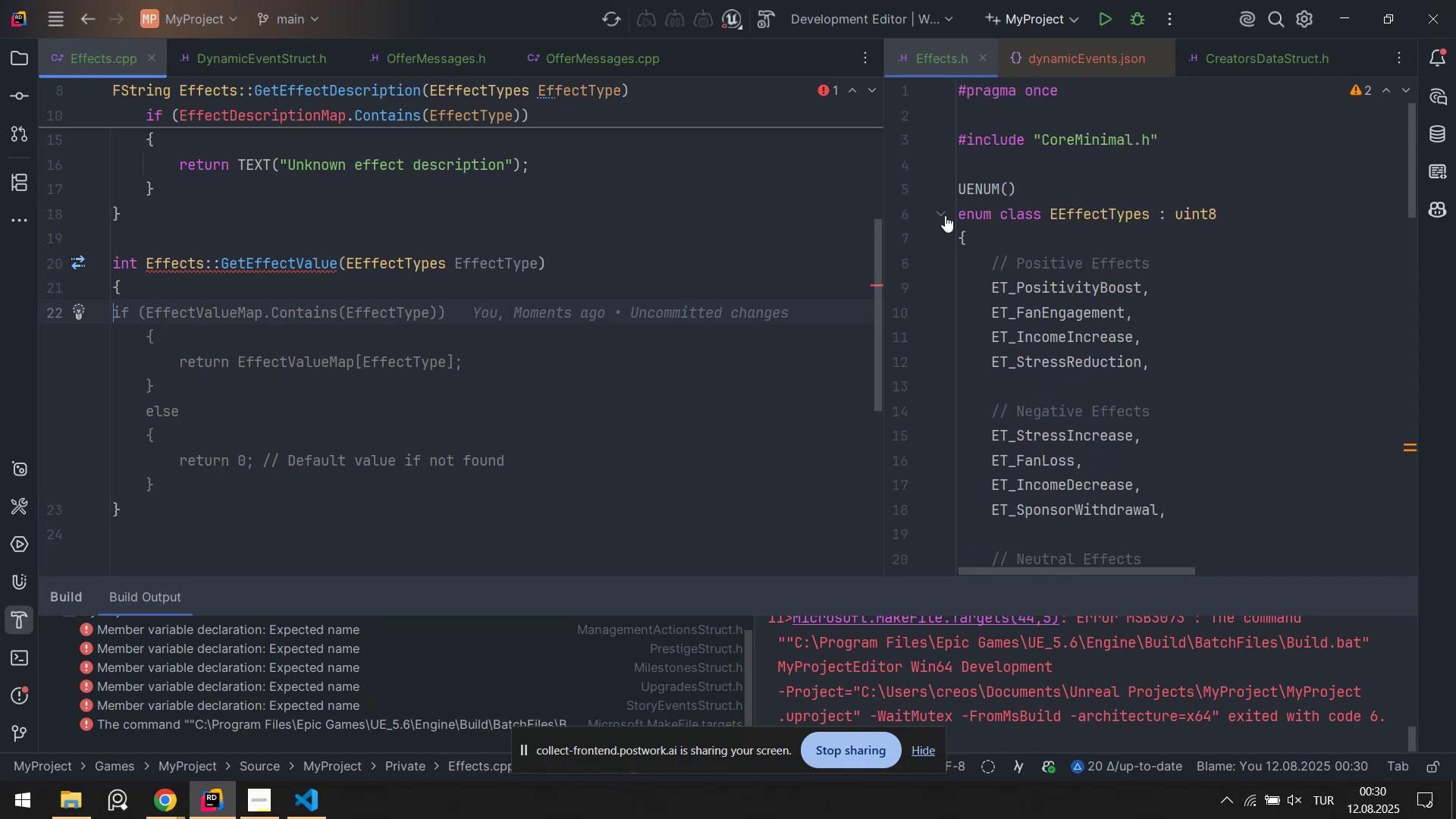 
left_click([939, 214])
 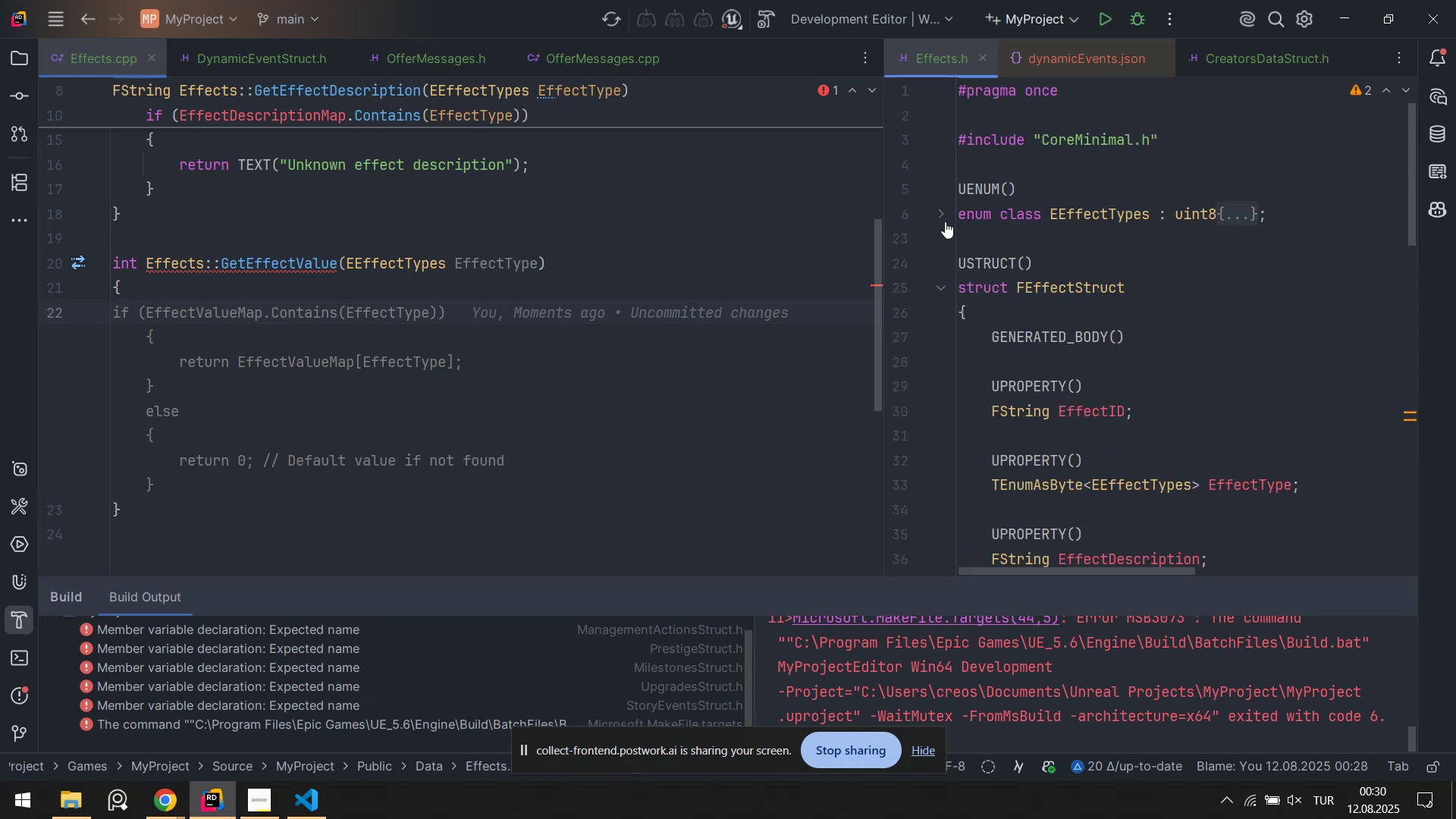 
scroll: coordinate [1055, 307], scroll_direction: down, amount: 10.0
 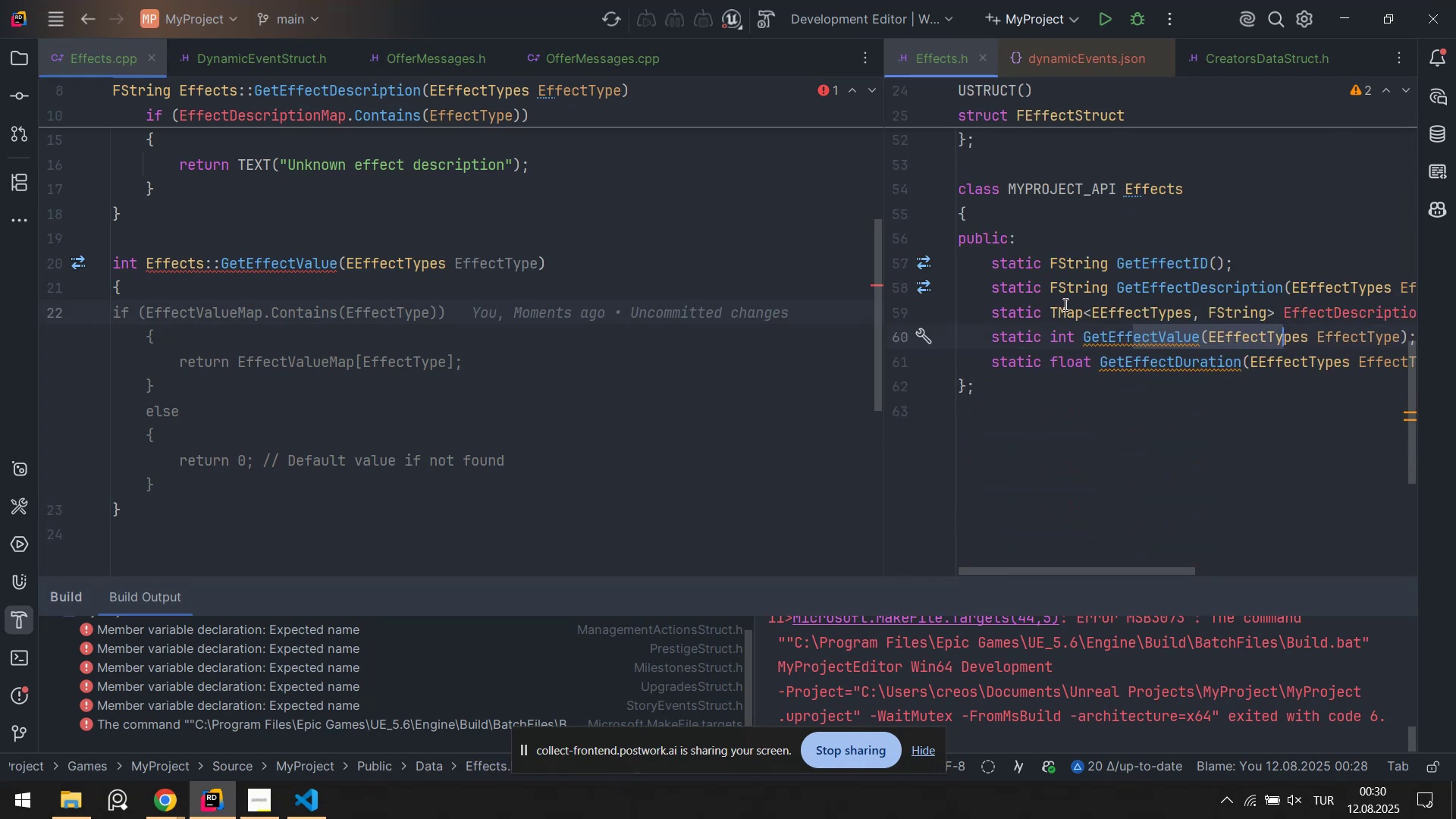 
scroll: coordinate [1047, 303], scroll_direction: up, amount: 12.0
 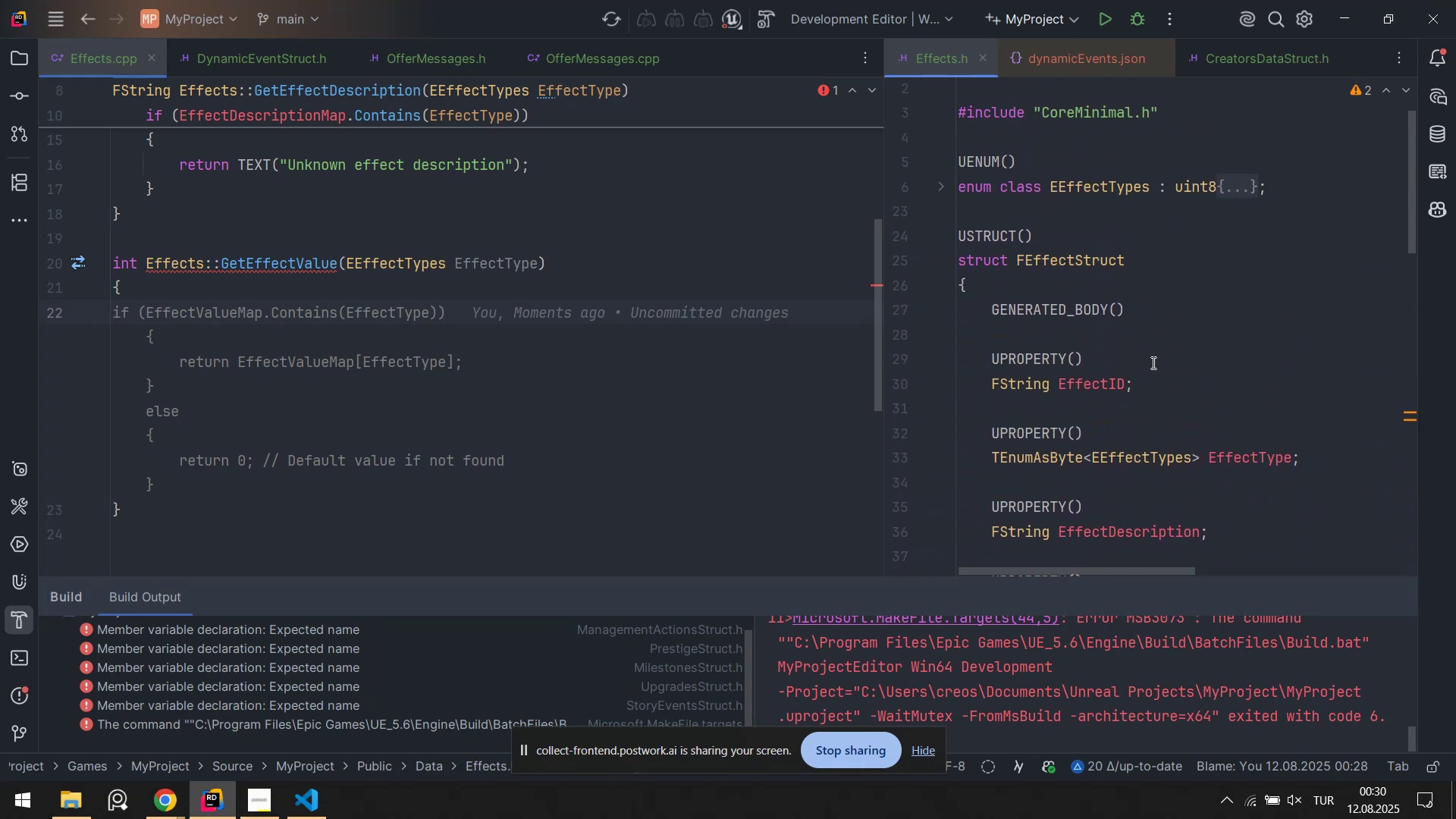 
left_click([1152, 362])
 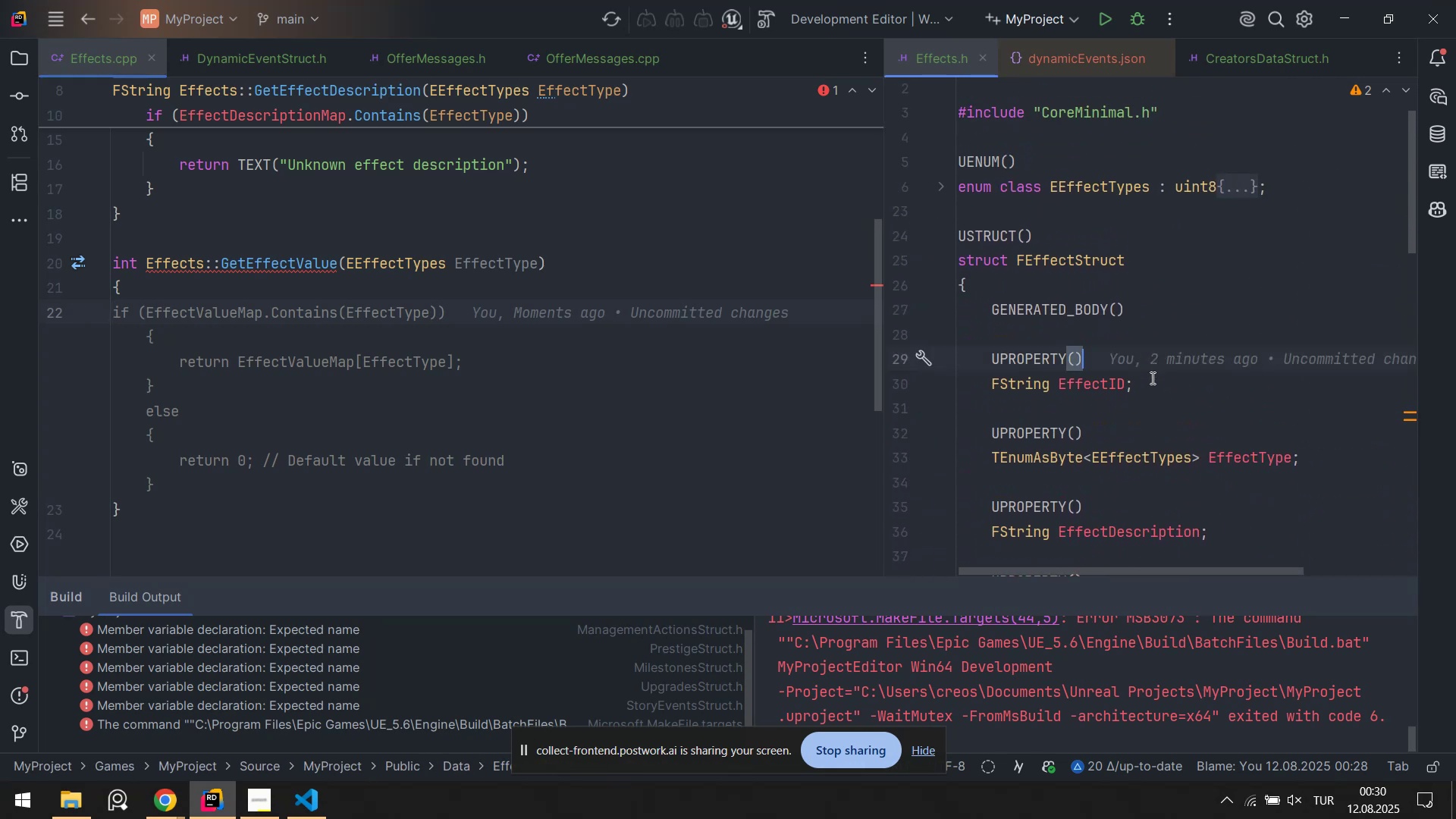 
right_click([1151, 378])
 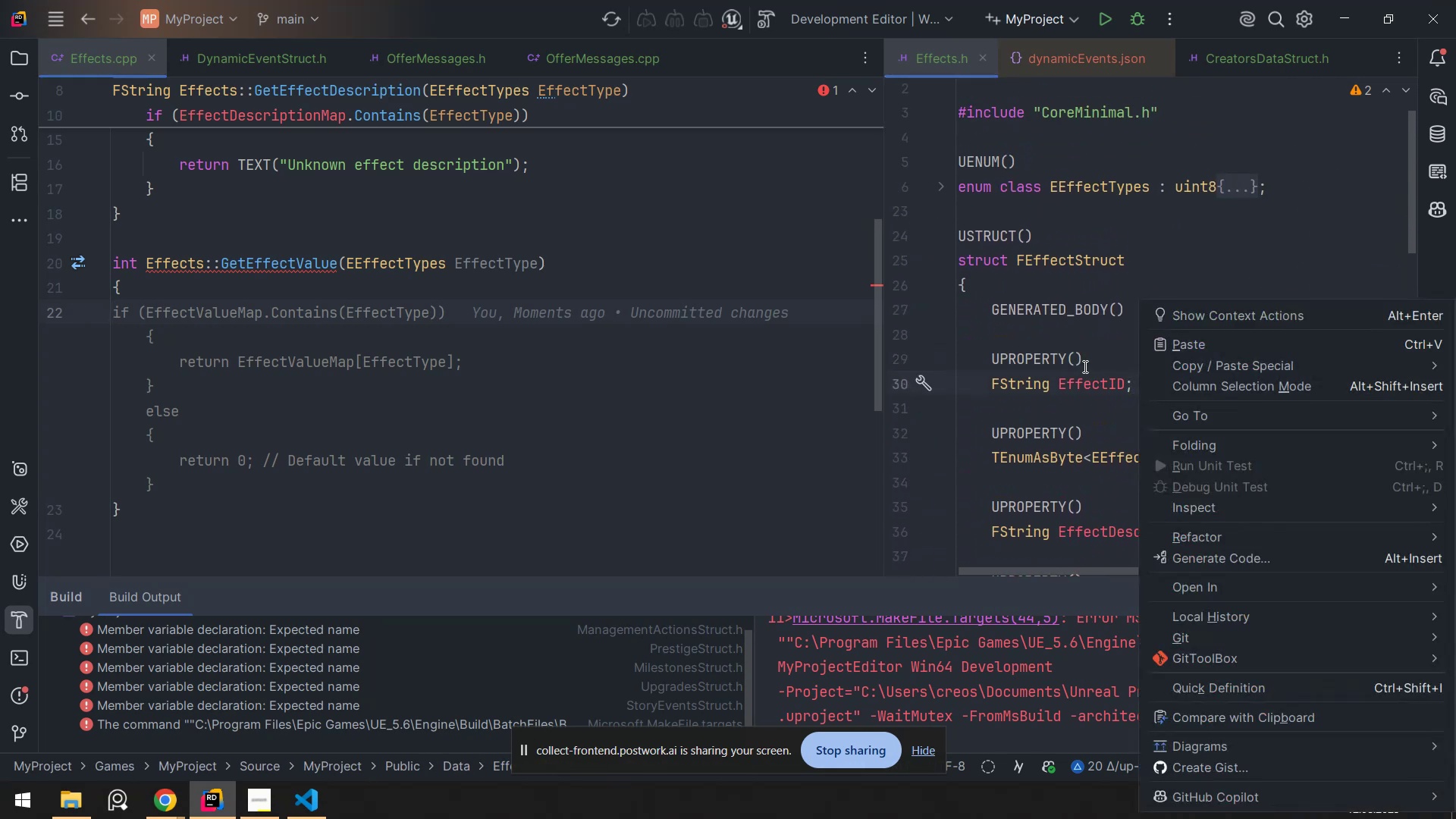 
left_click([1084, 366])
 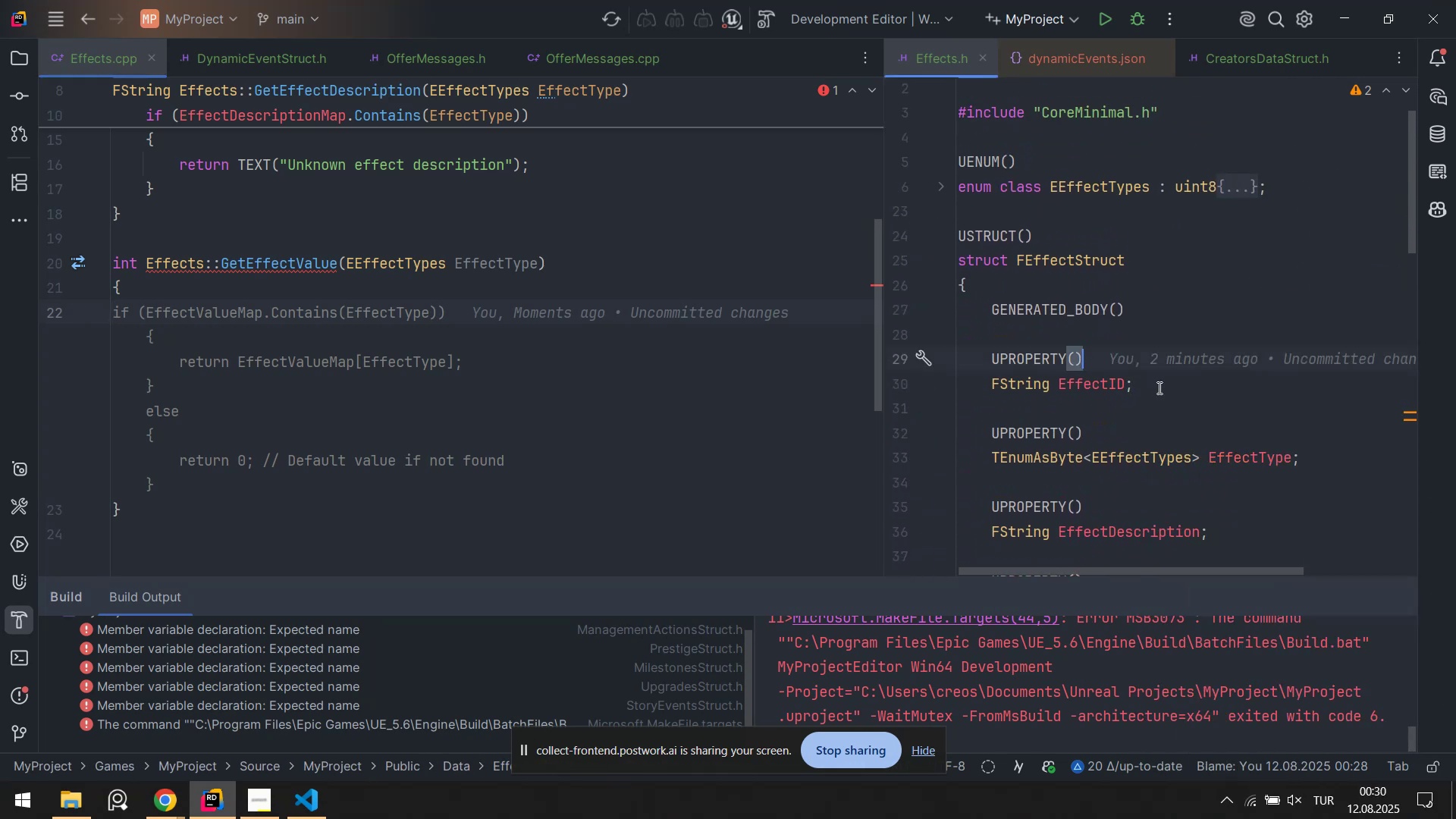 
right_click([1158, 388])
 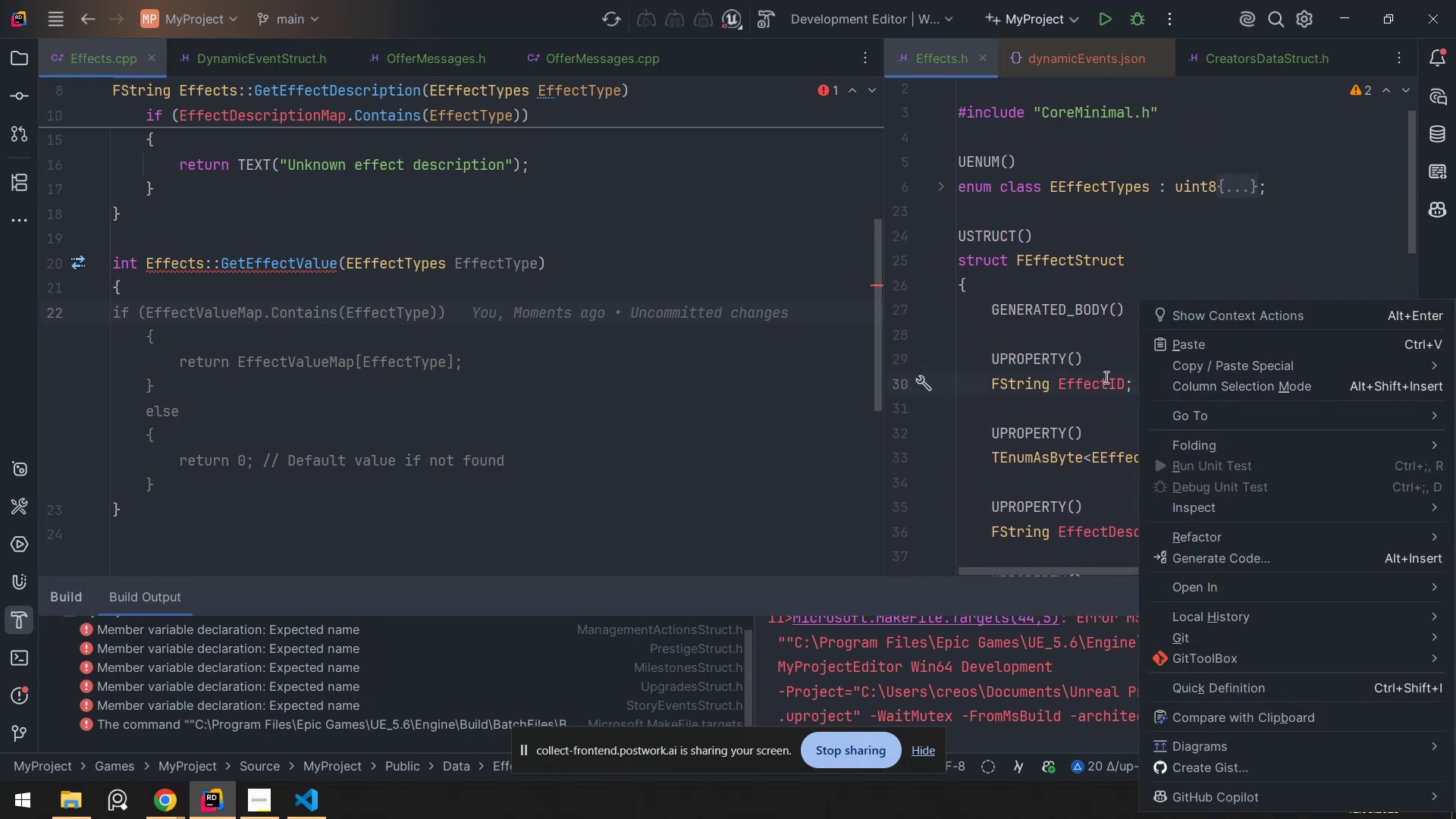 
left_click([1104, 377])
 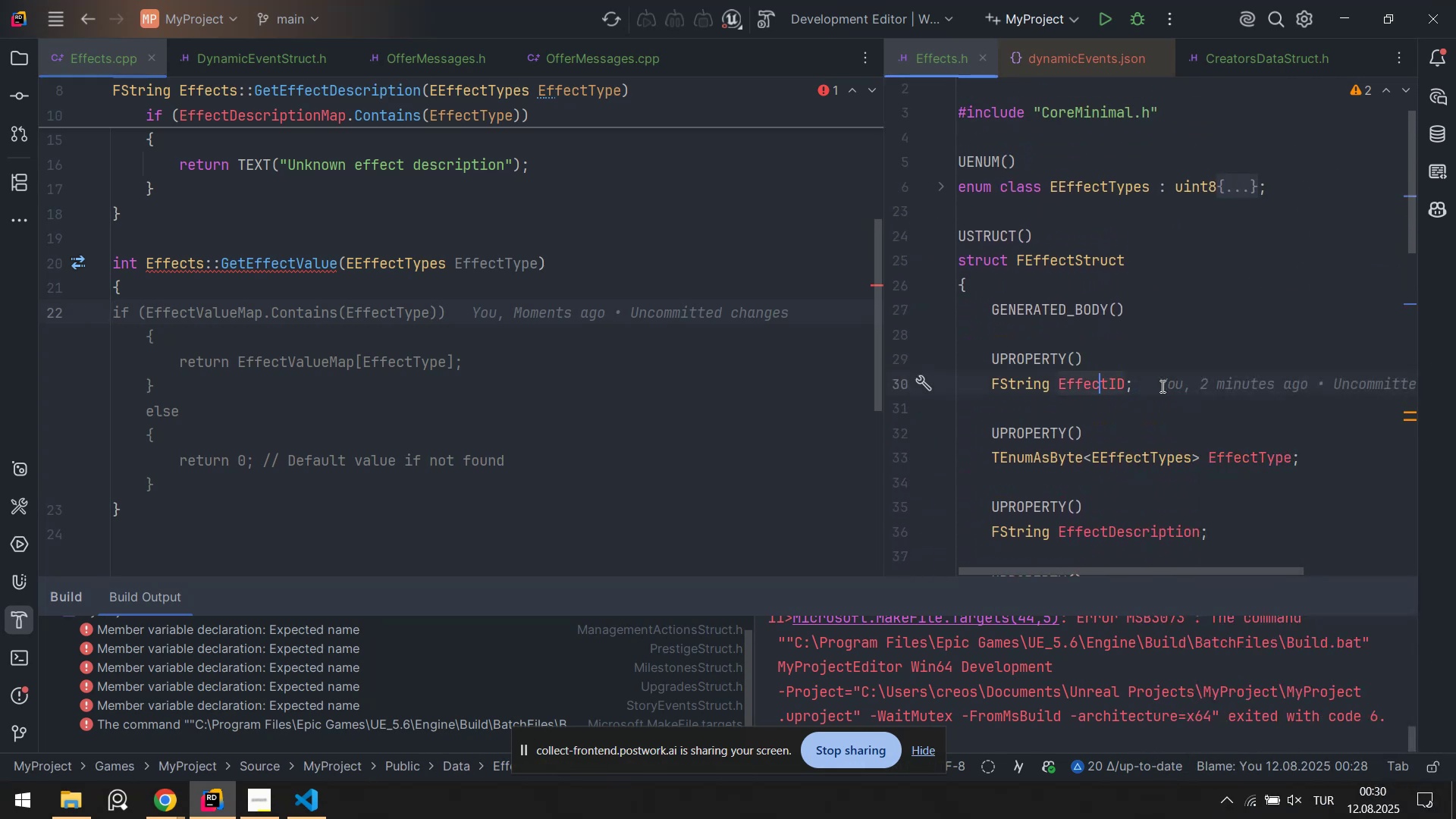 
left_click([1161, 386])
 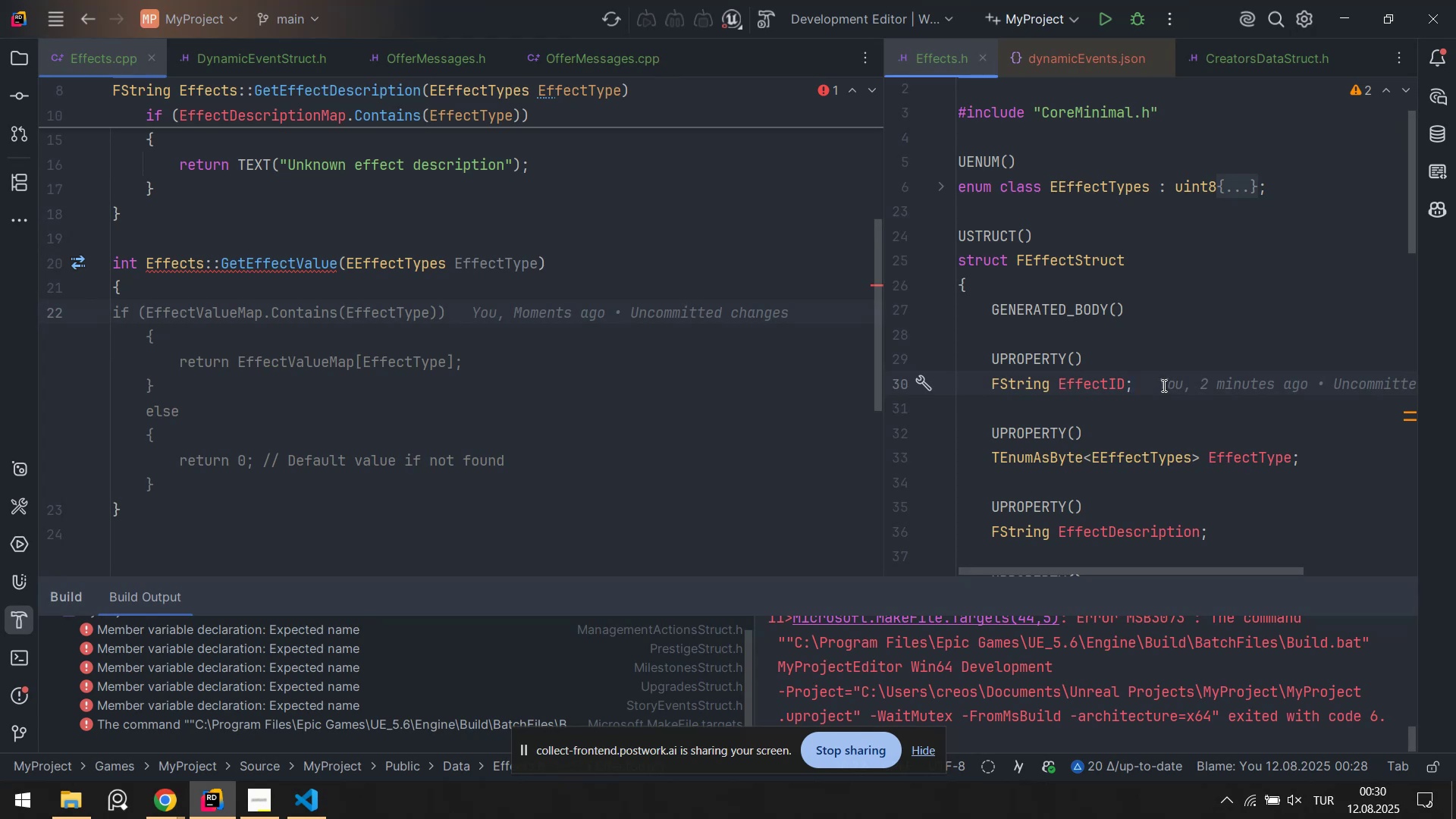 
scroll: coordinate [1163, 385], scroll_direction: none, amount: 0.0
 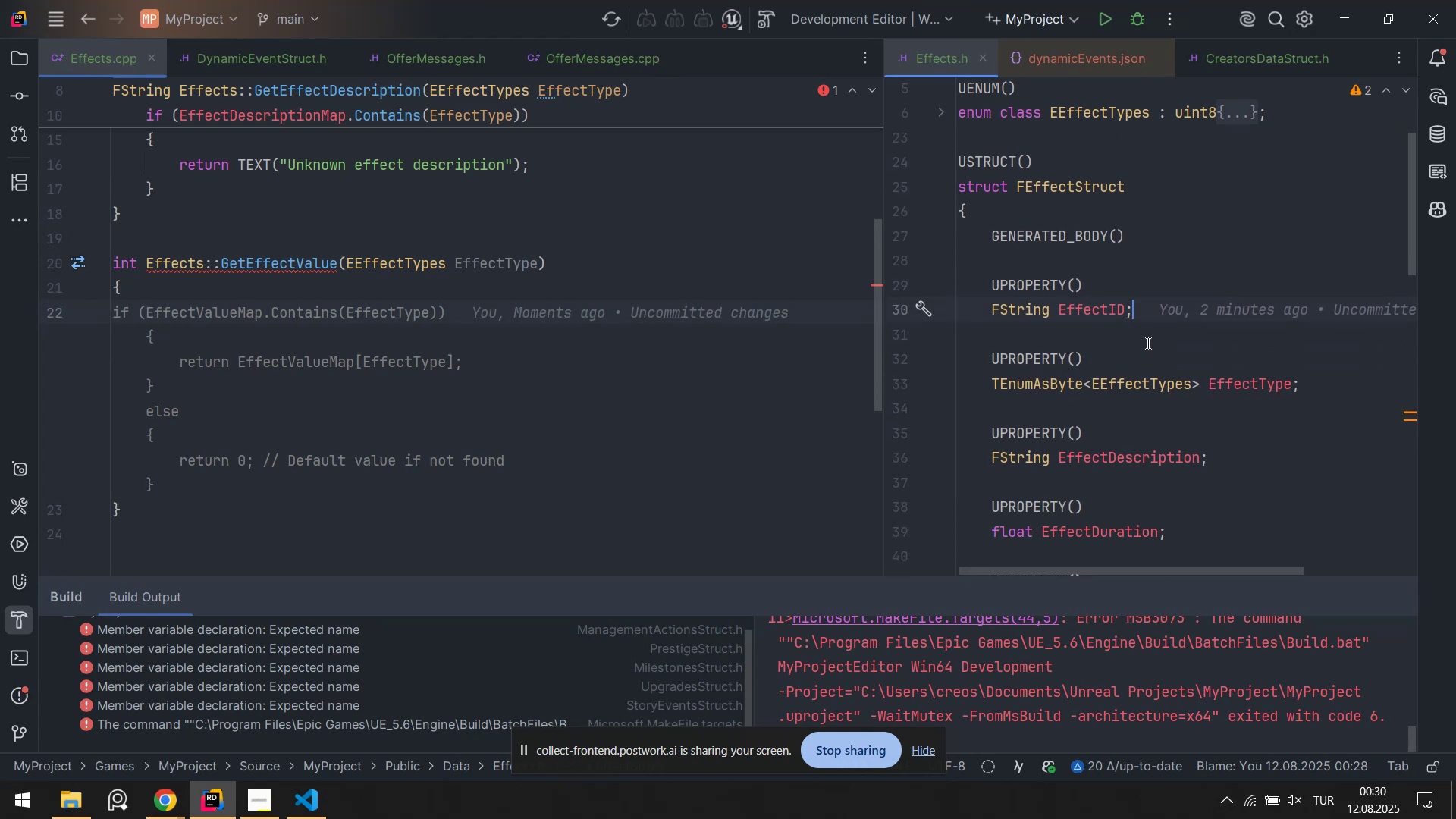 
left_click([1085, 356])
 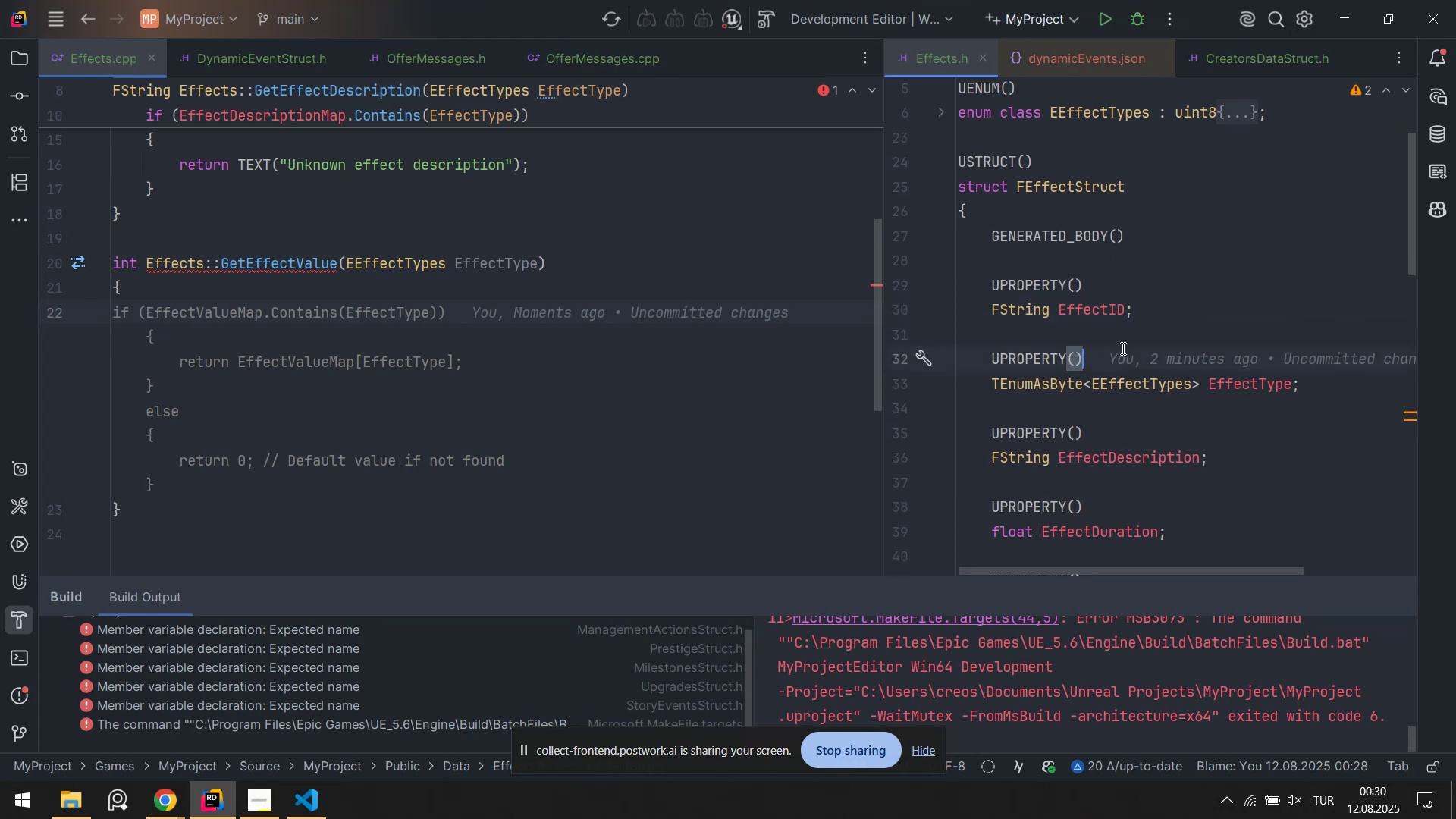 
scroll: coordinate [1122, 348], scroll_direction: down, amount: 1.0
 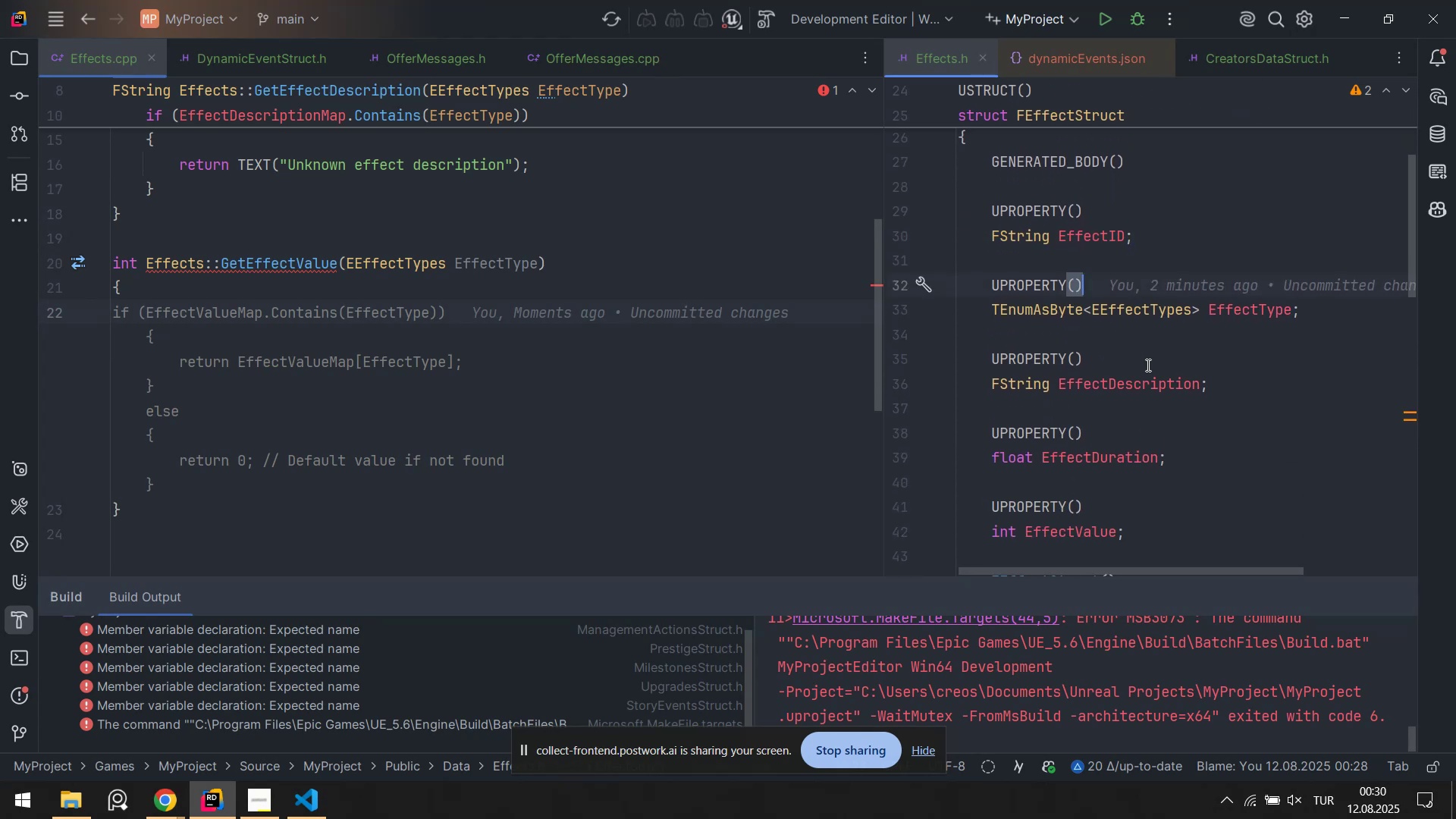 
left_click([1147, 365])
 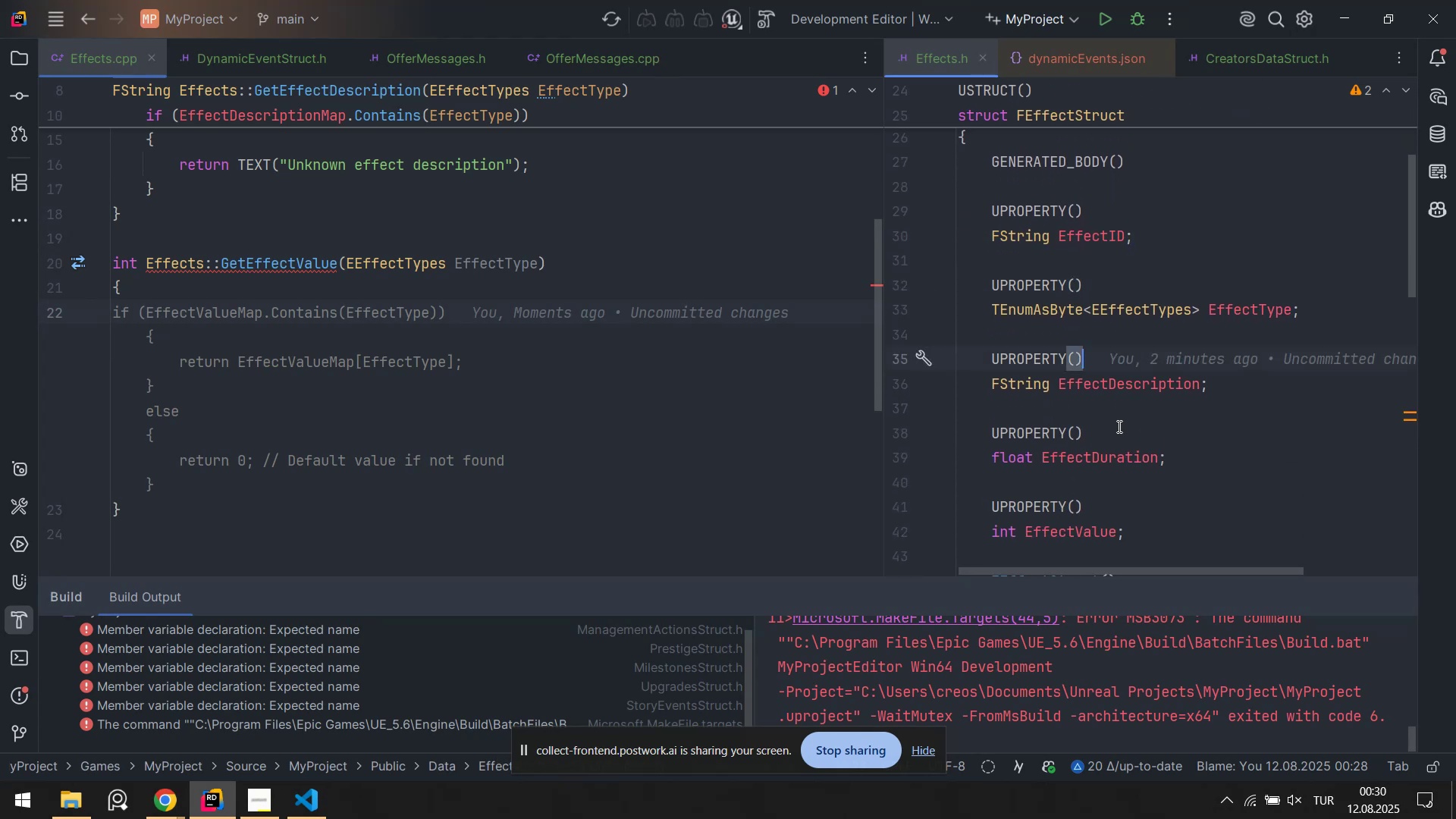 
left_click([1118, 426])
 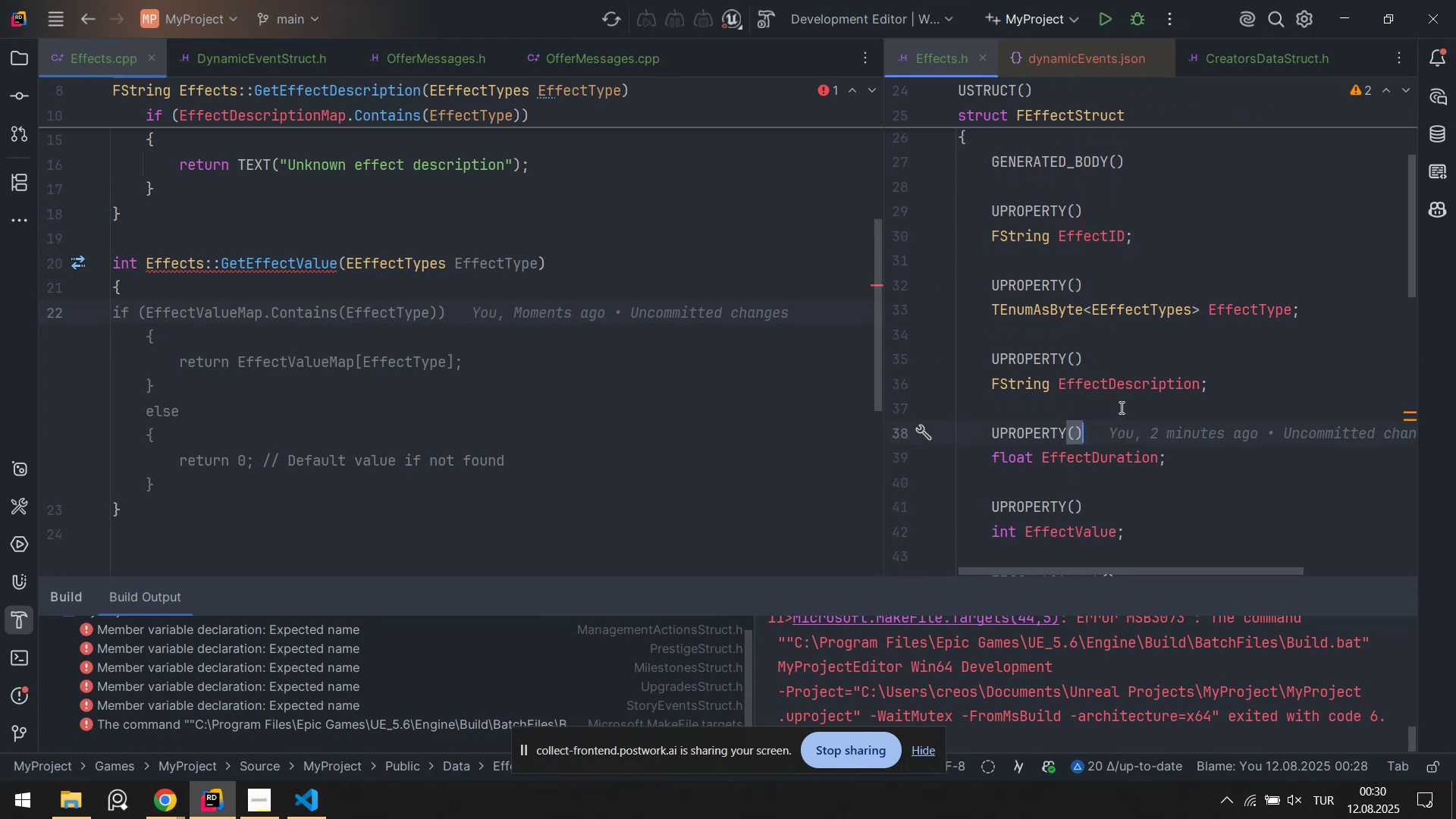 
scroll: coordinate [1120, 407], scroll_direction: down, amount: 1.0
 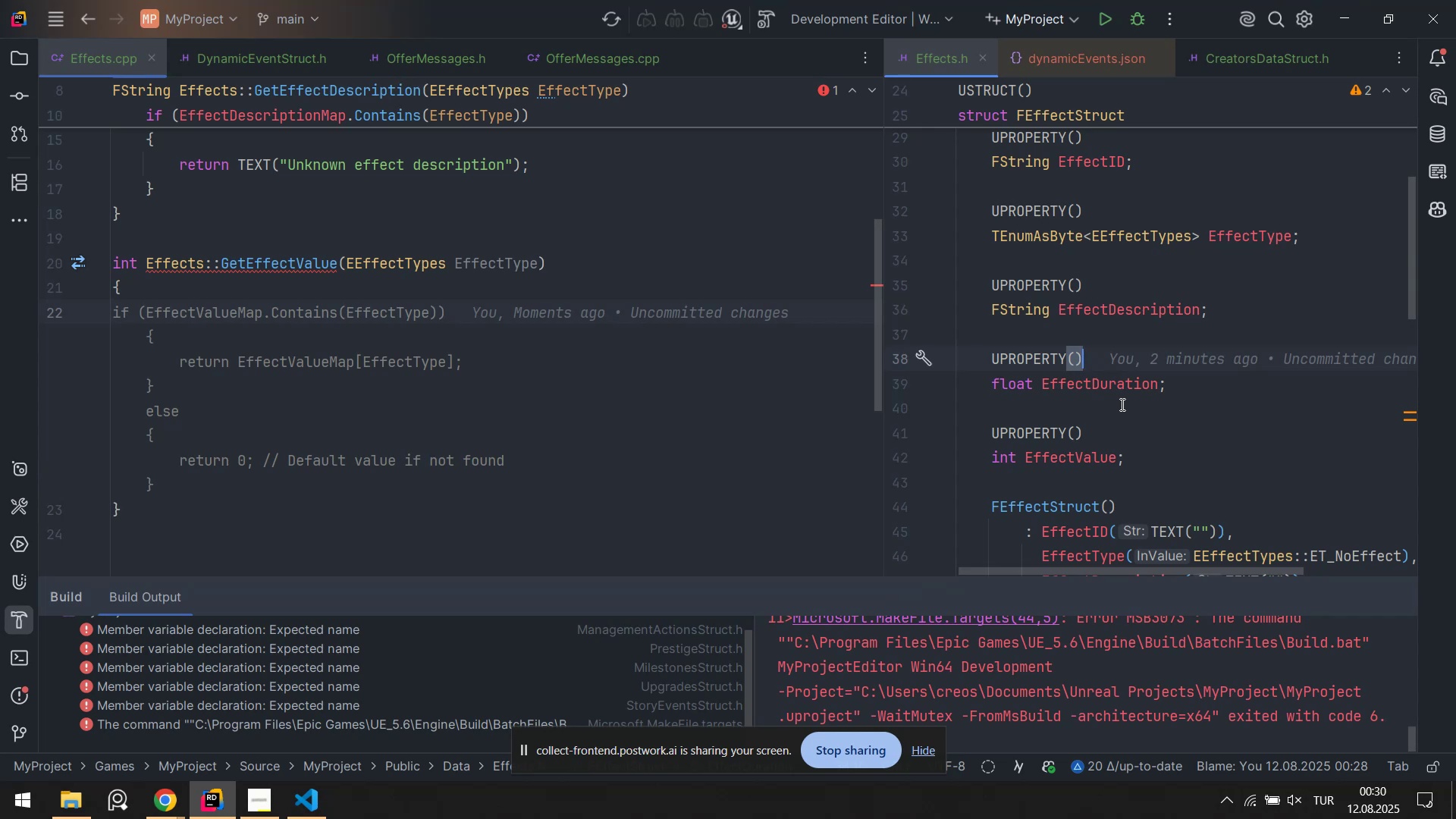 
scroll: coordinate [1280, 413], scroll_direction: none, amount: 0.0
 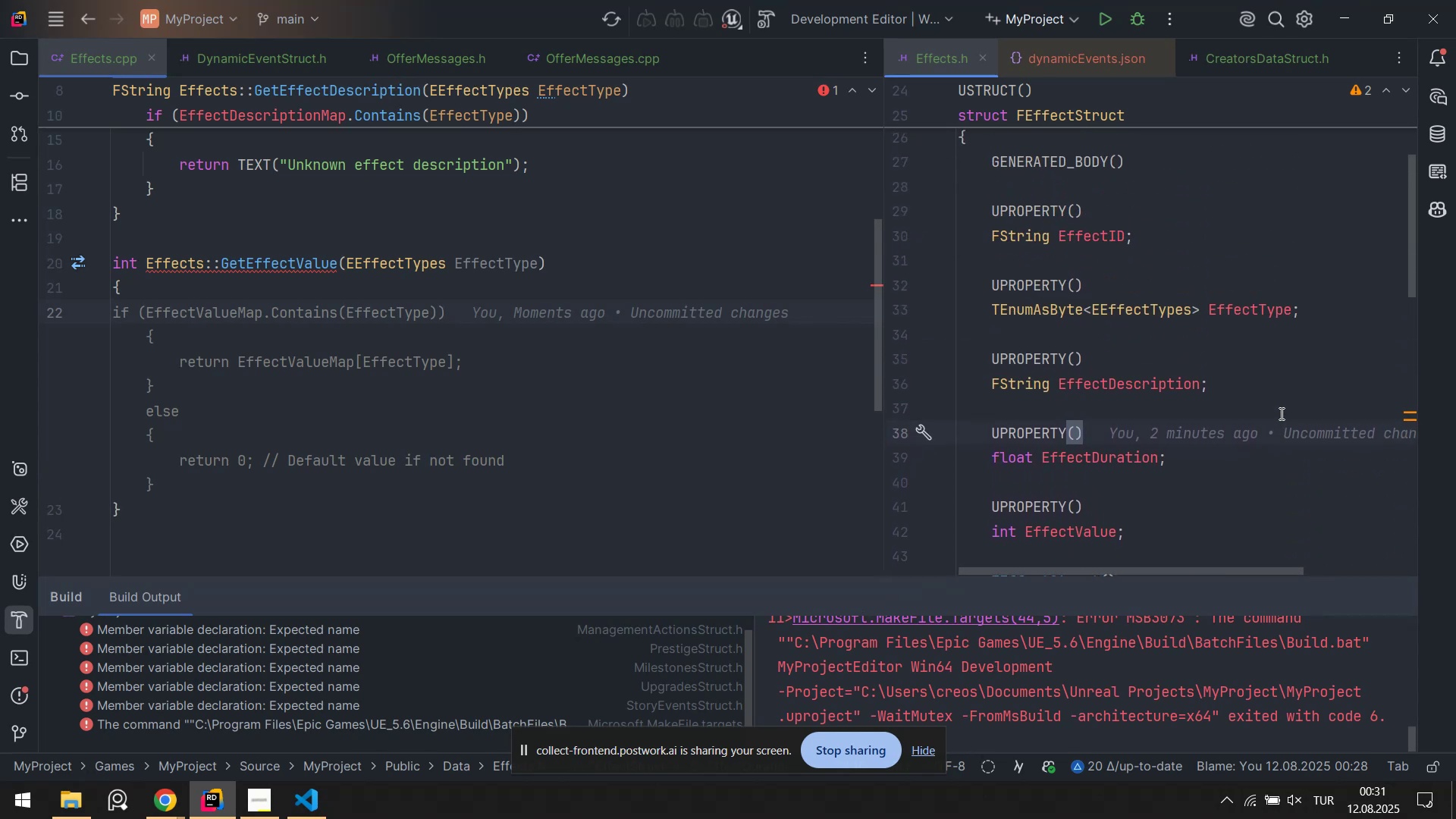 
scroll: coordinate [1280, 413], scroll_direction: up, amount: 1.0
 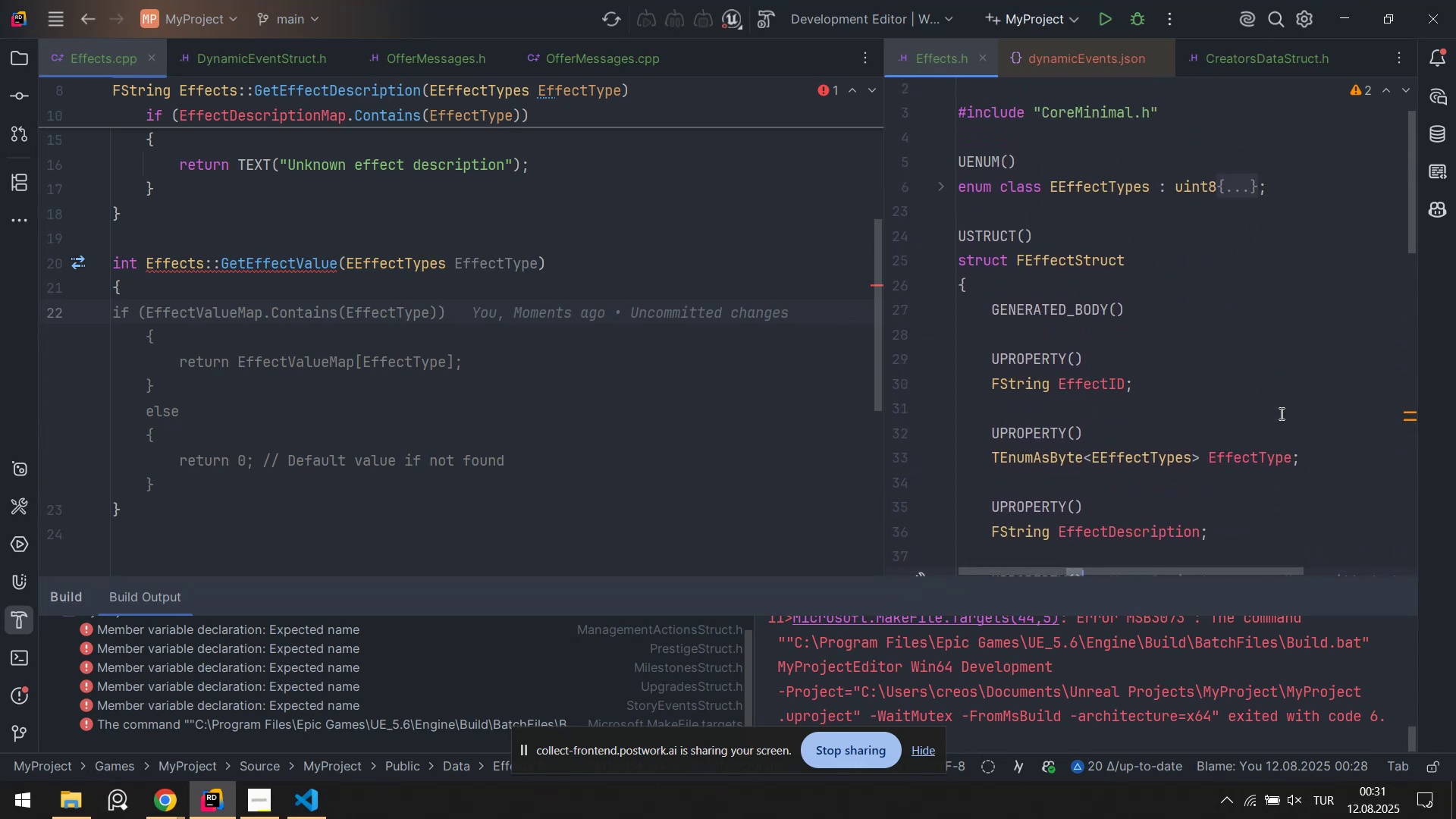 
scroll: coordinate [1255, 367], scroll_direction: down, amount: 10.0
 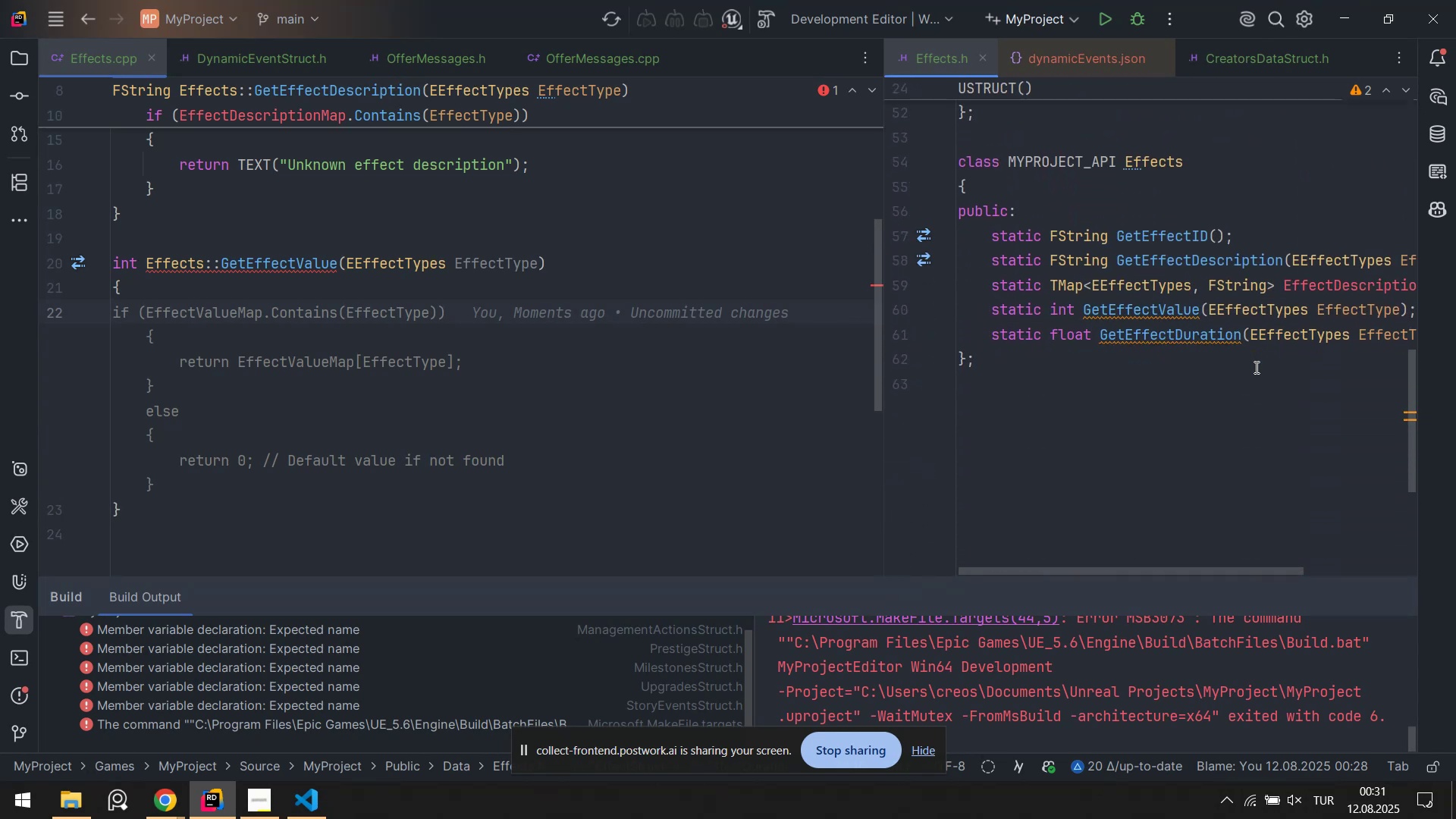 
scroll: coordinate [1217, 330], scroll_direction: up, amount: 5.0
 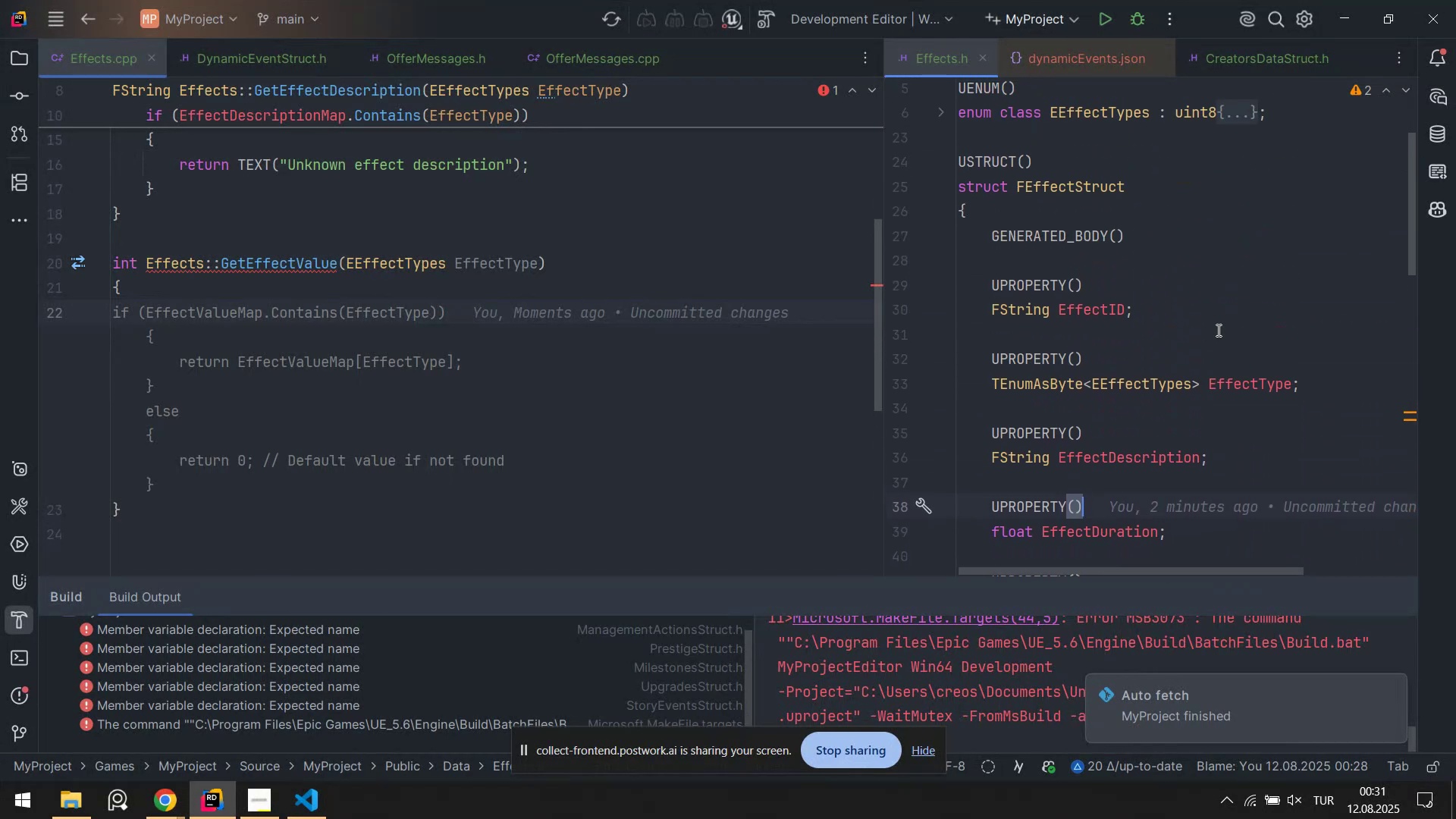 
scroll: coordinate [1217, 329], scroll_direction: down, amount: 8.0
 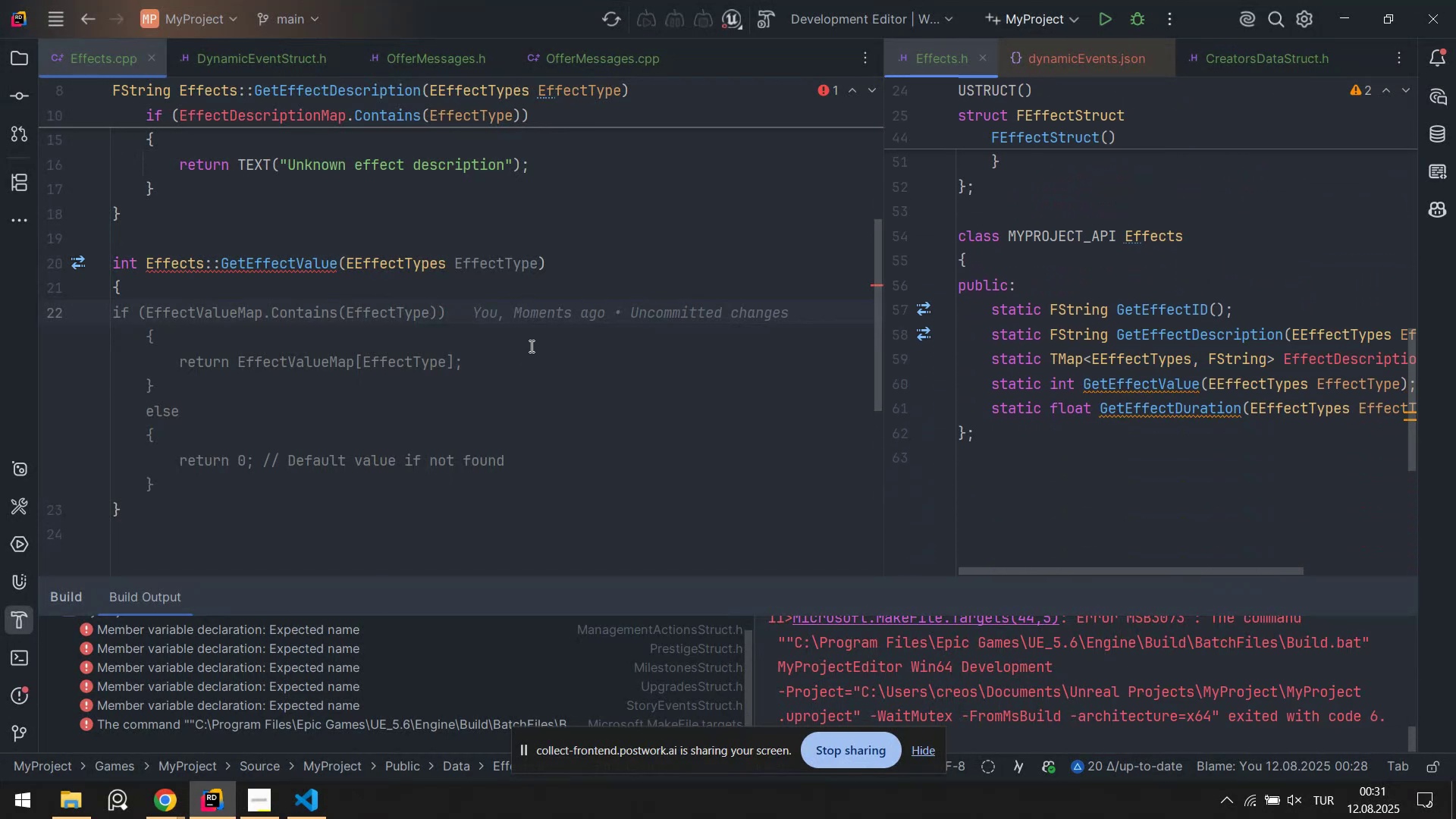 
wait(7.06)
 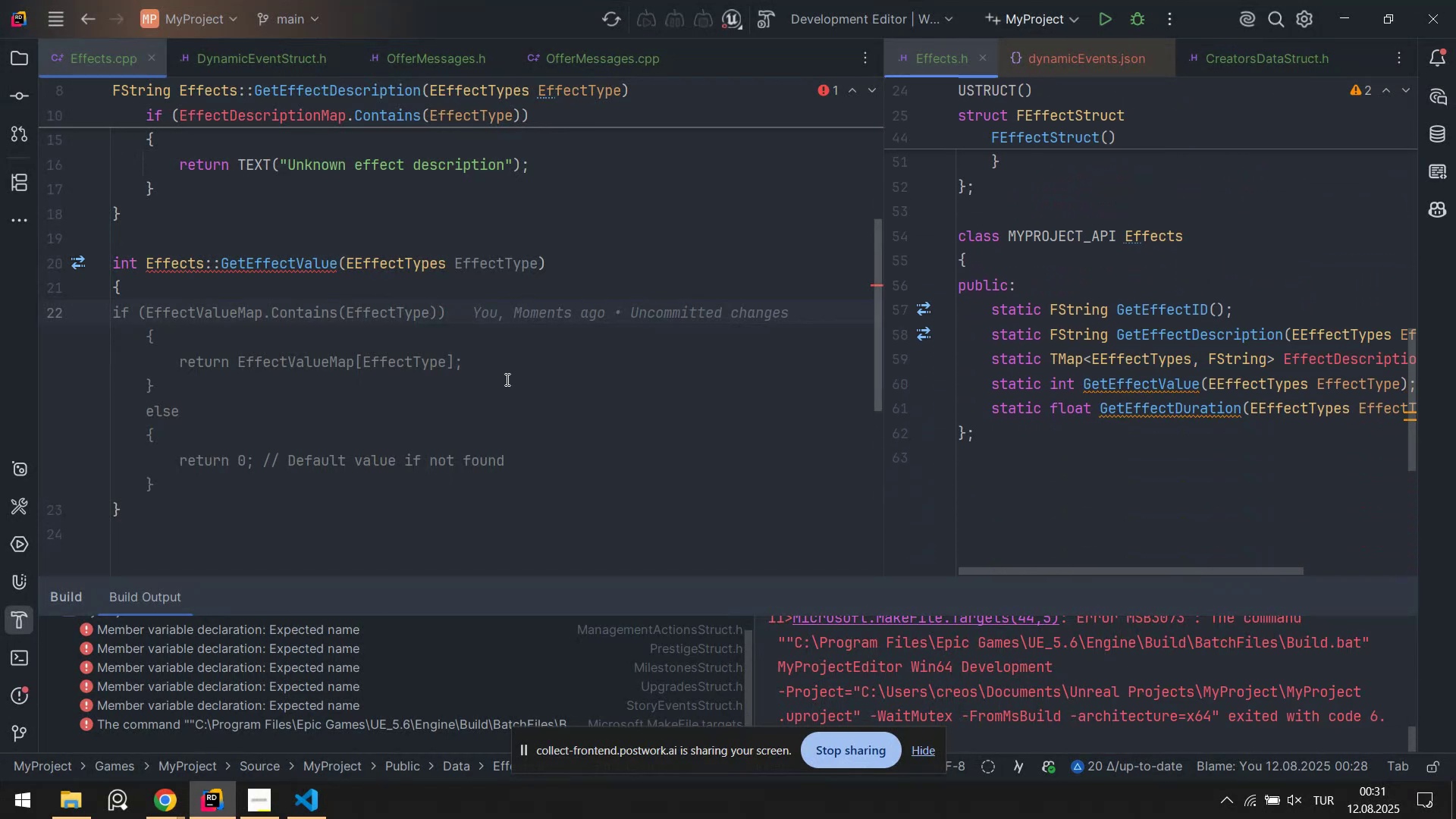 
left_click([503, 344])
 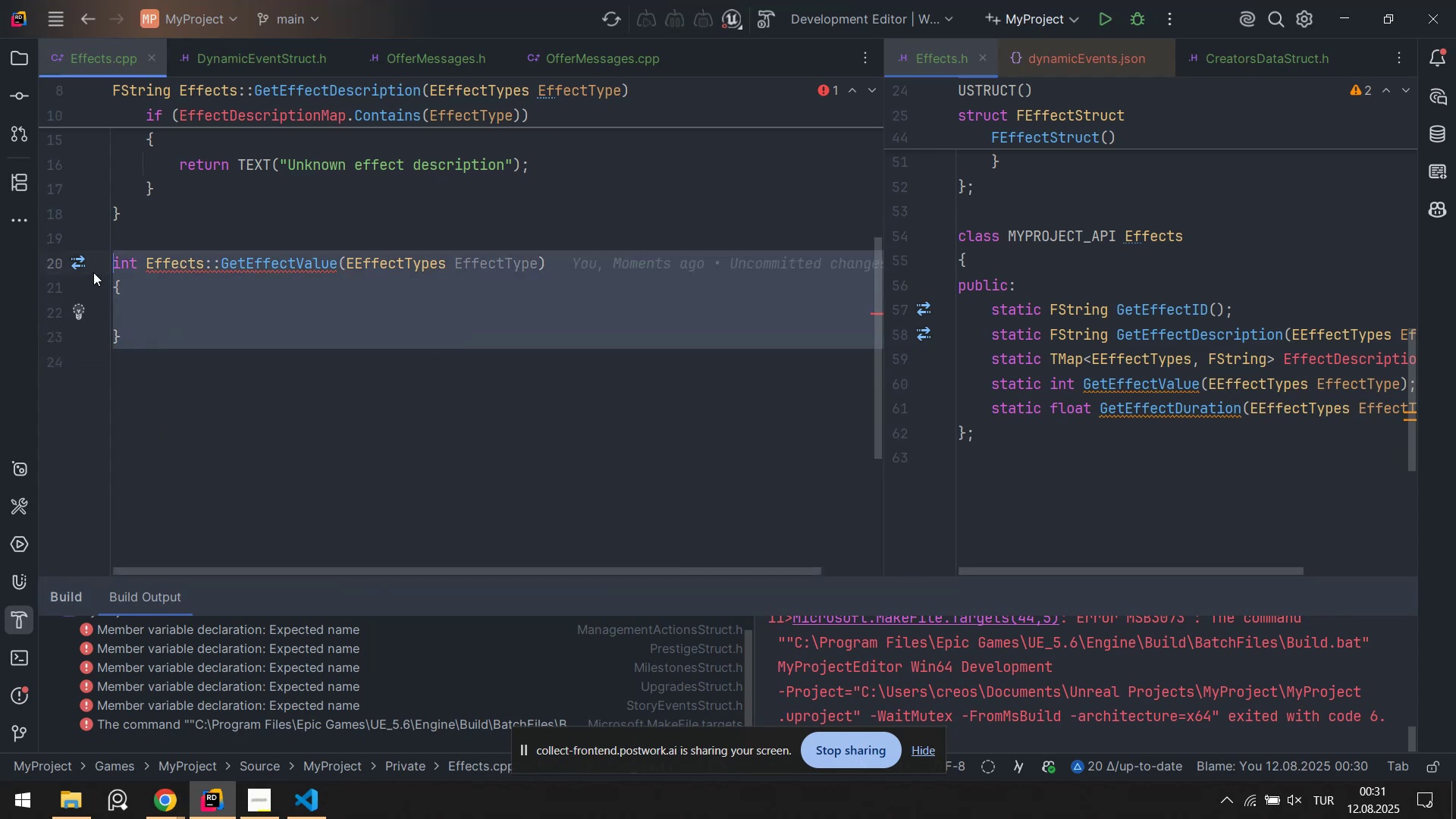 
key(Control+X)
 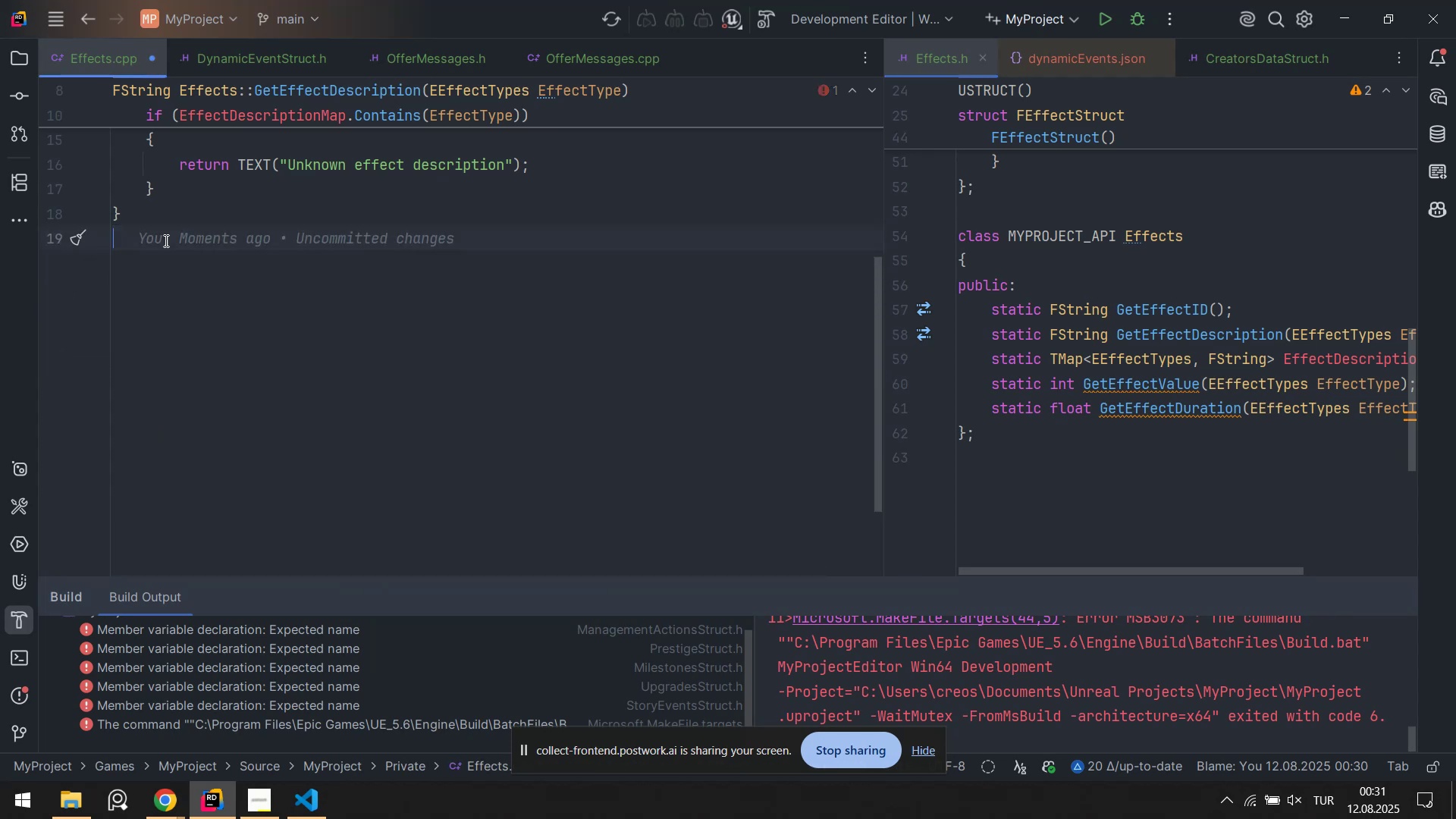 
key(Control+S)
 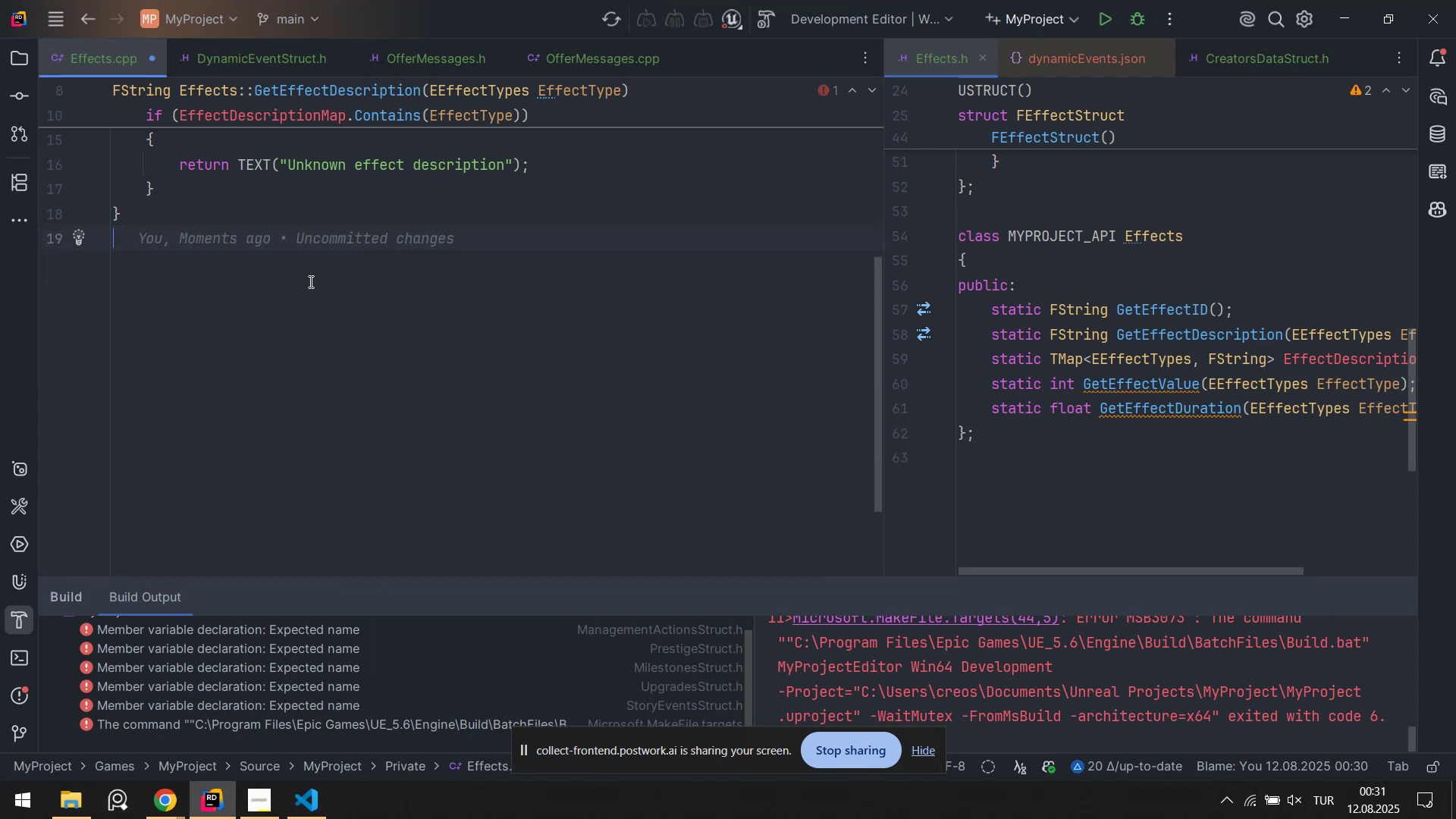 
scroll: coordinate [327, 278], scroll_direction: up, amount: 3.0
 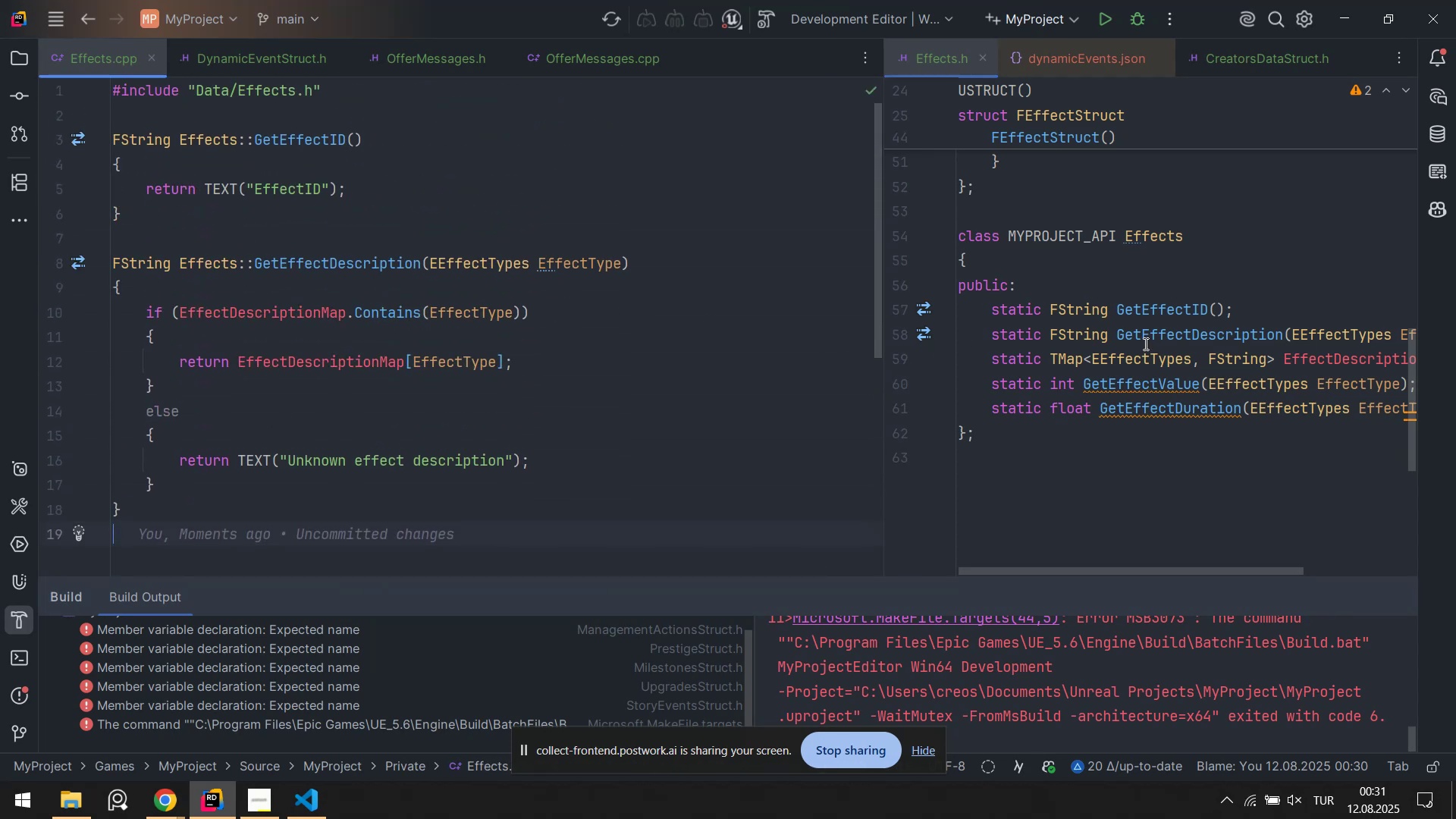 
wait(5.05)
 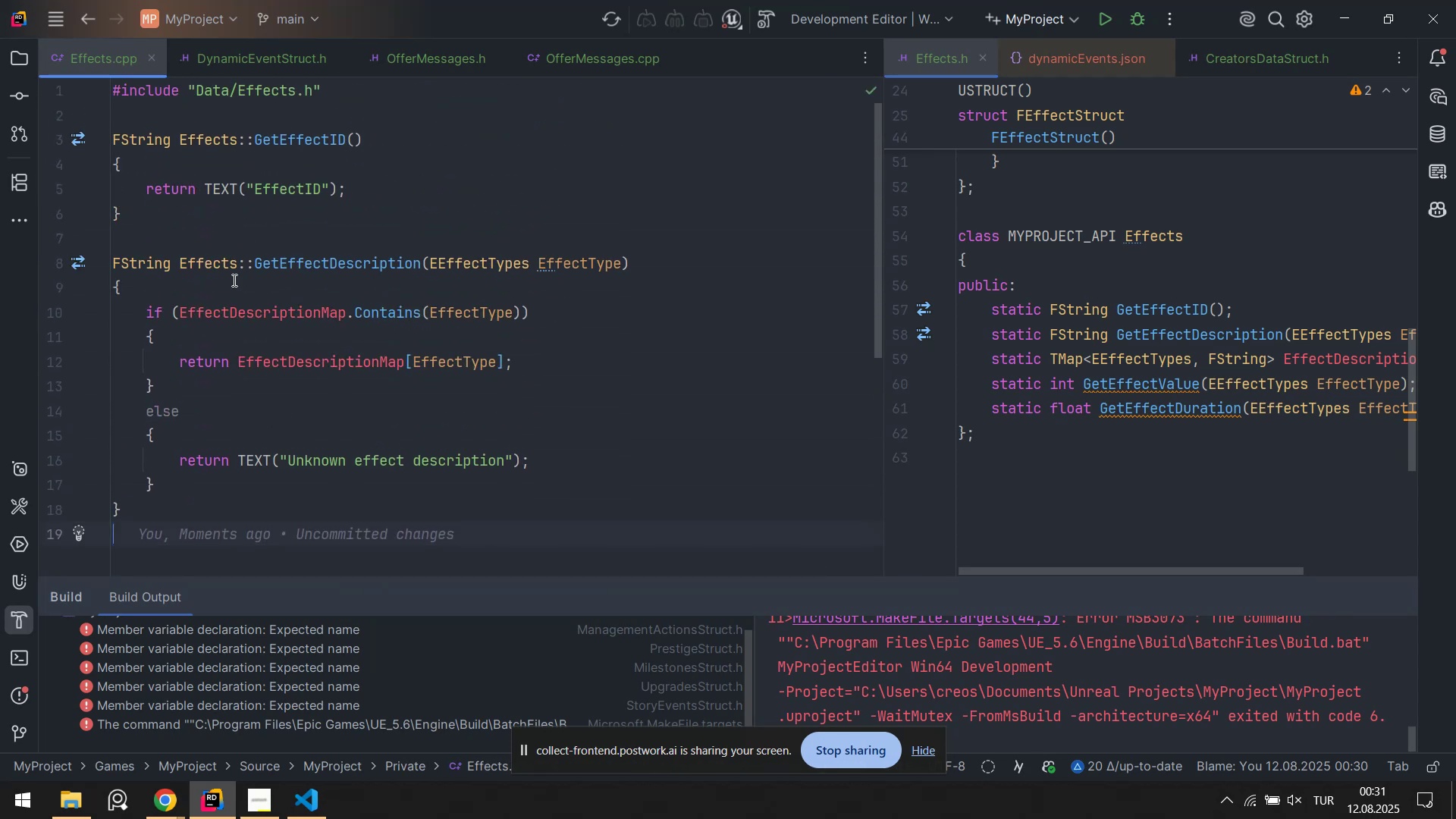 
left_click([1269, 302])
 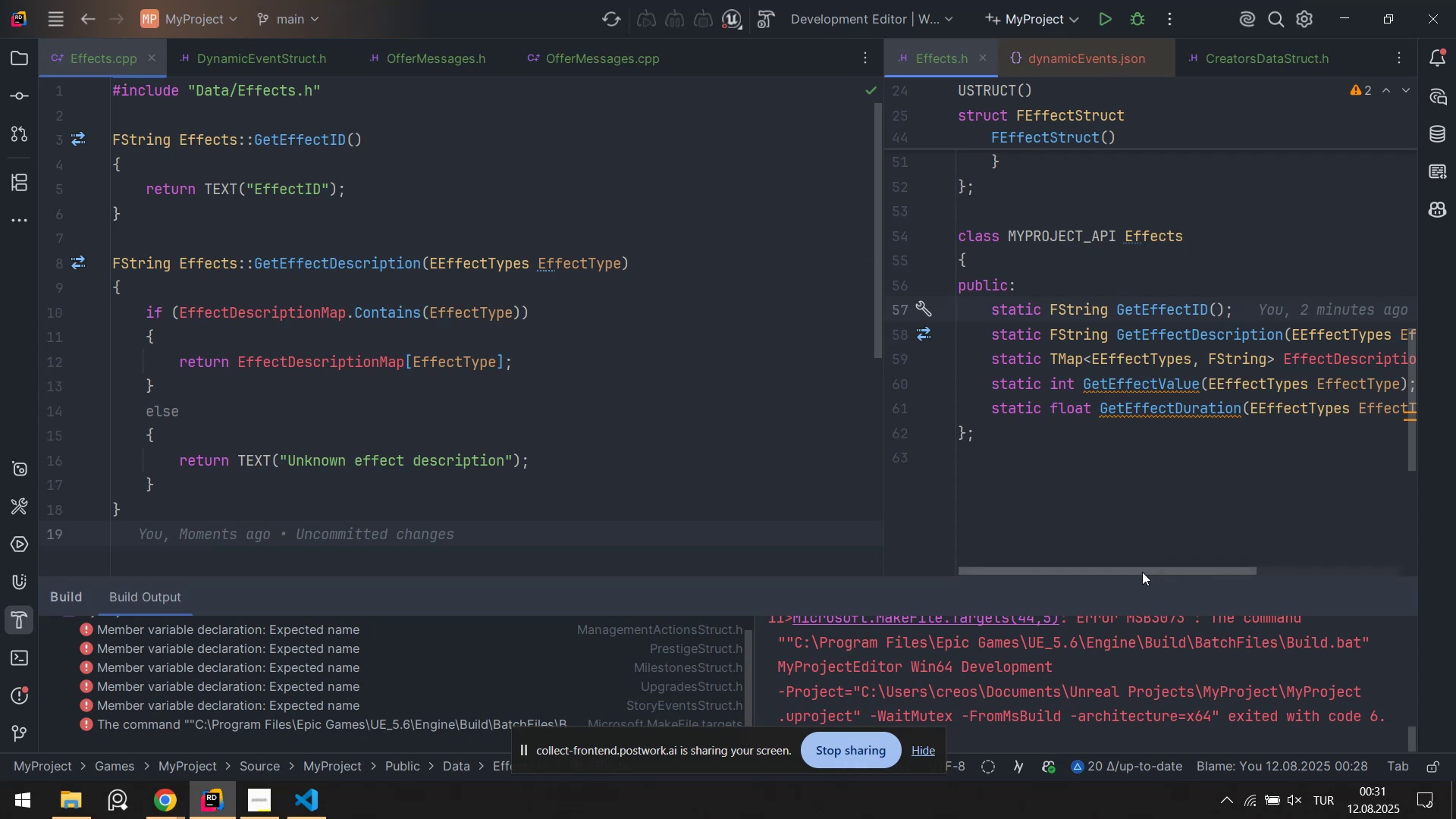 
wait(8.0)
 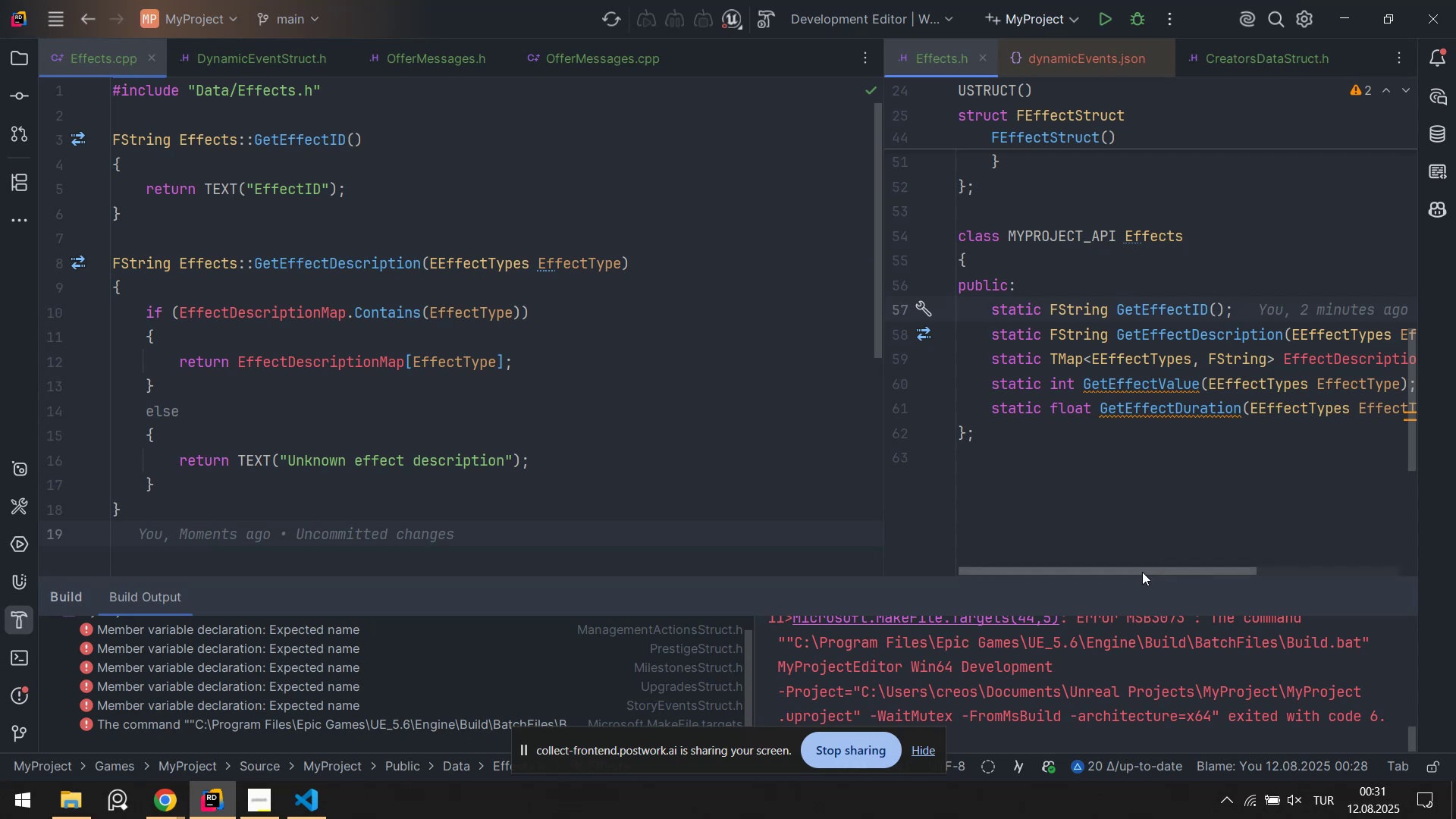 
scroll: coordinate [193, 483], scroll_direction: down, amount: 1.0
 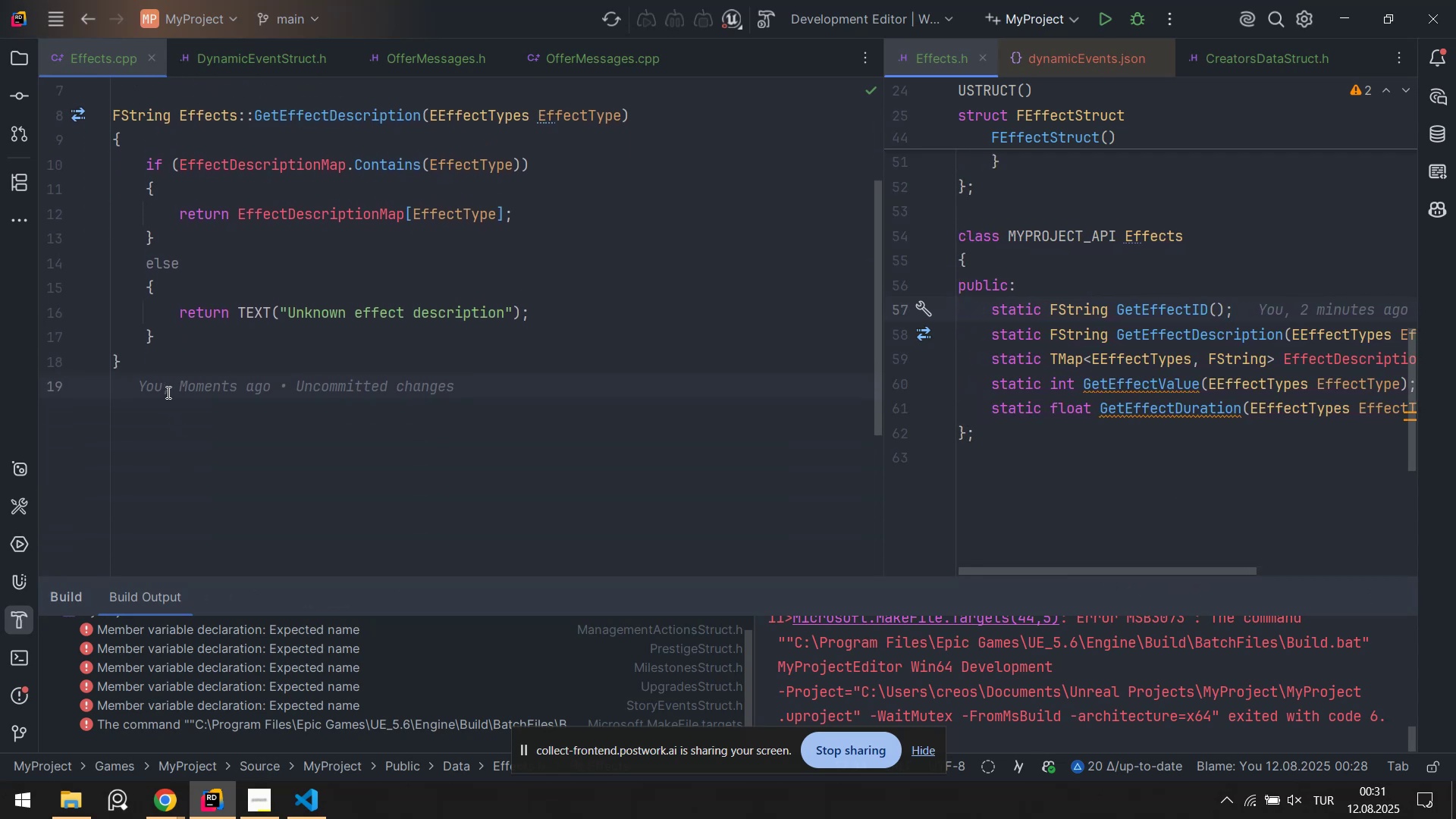 
left_click([167, 391])
 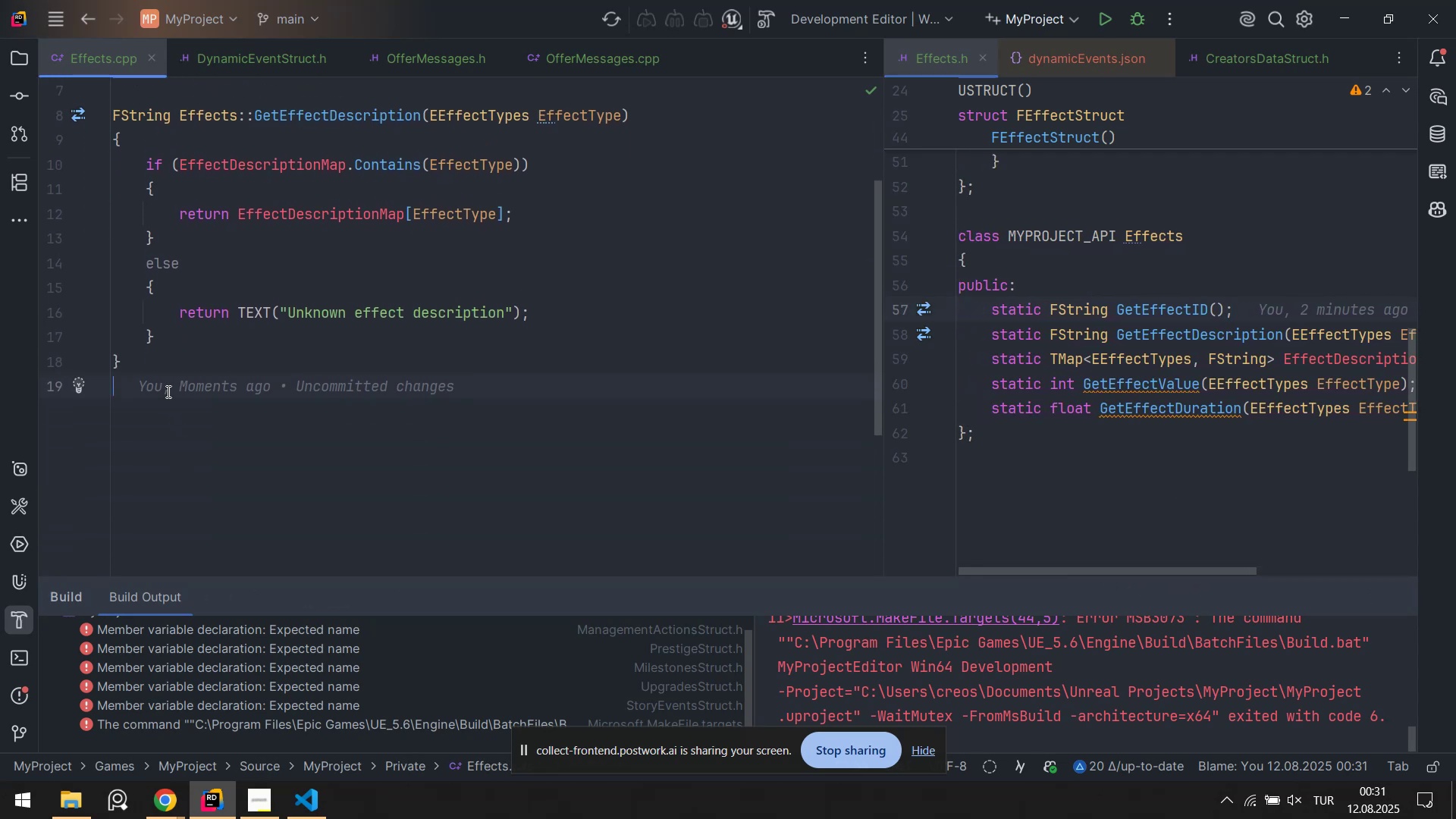 
key(Enter)
 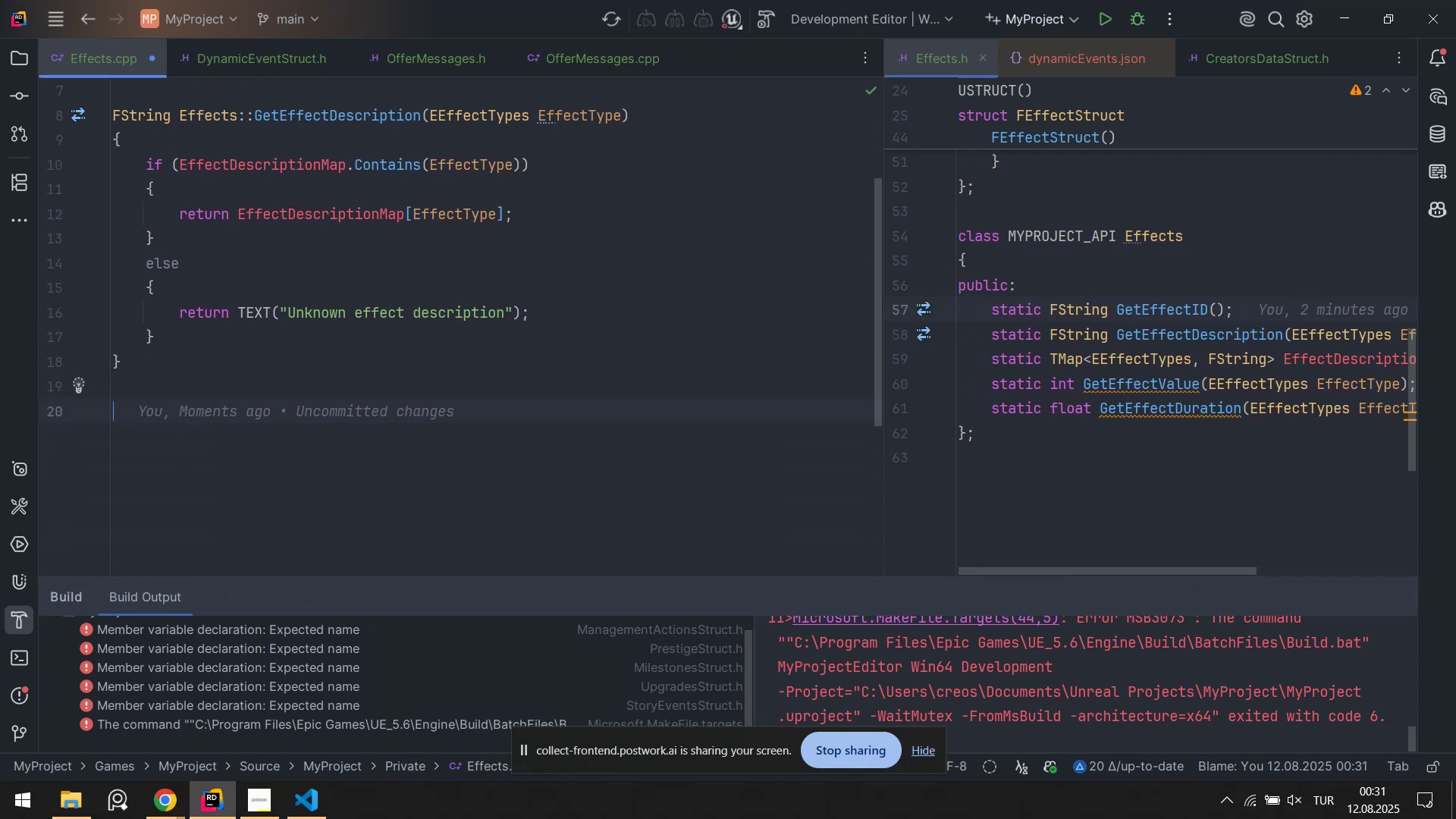 
type(TMap[Break])
key(Tab)
 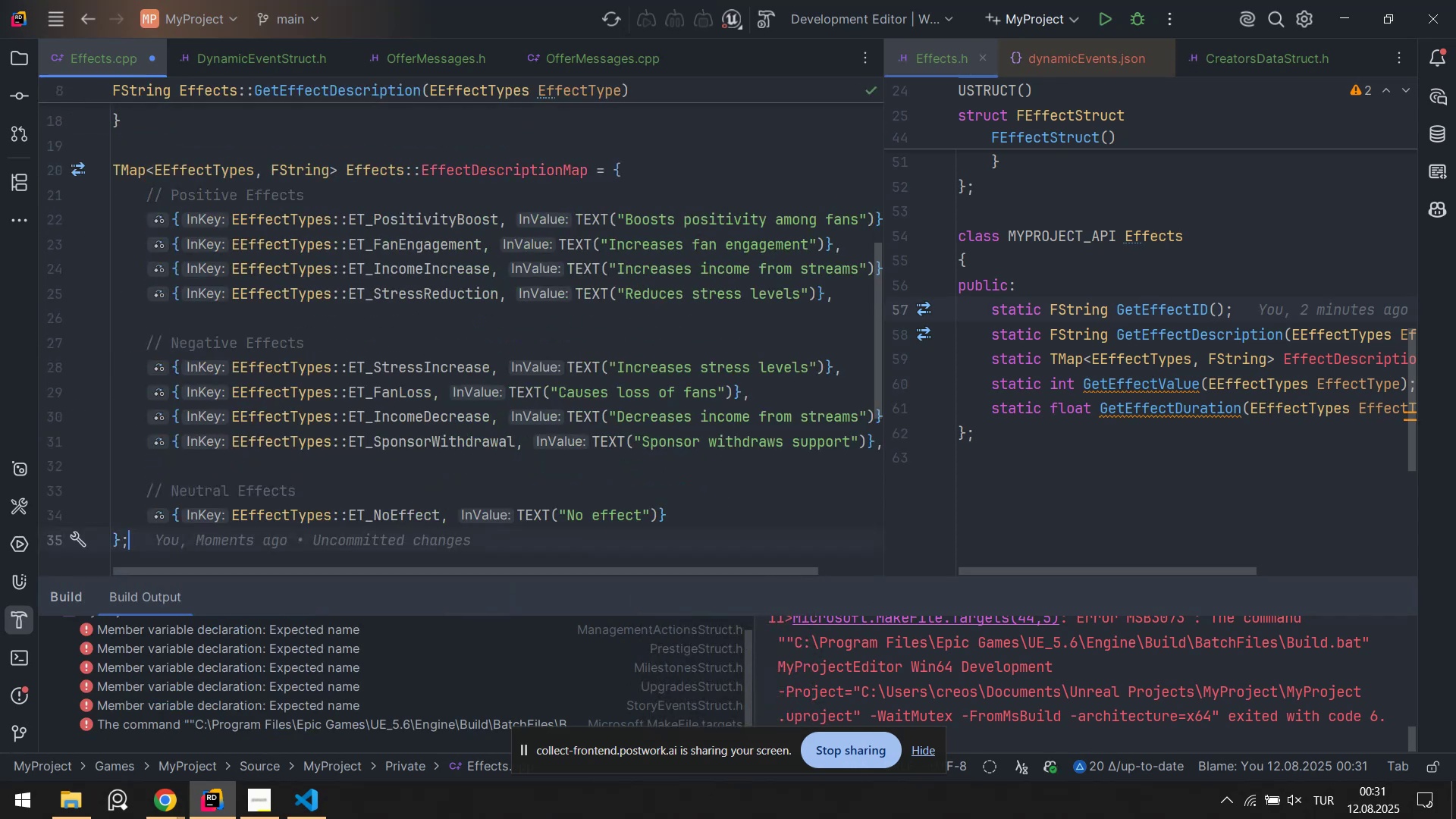 
key(Control+S)
 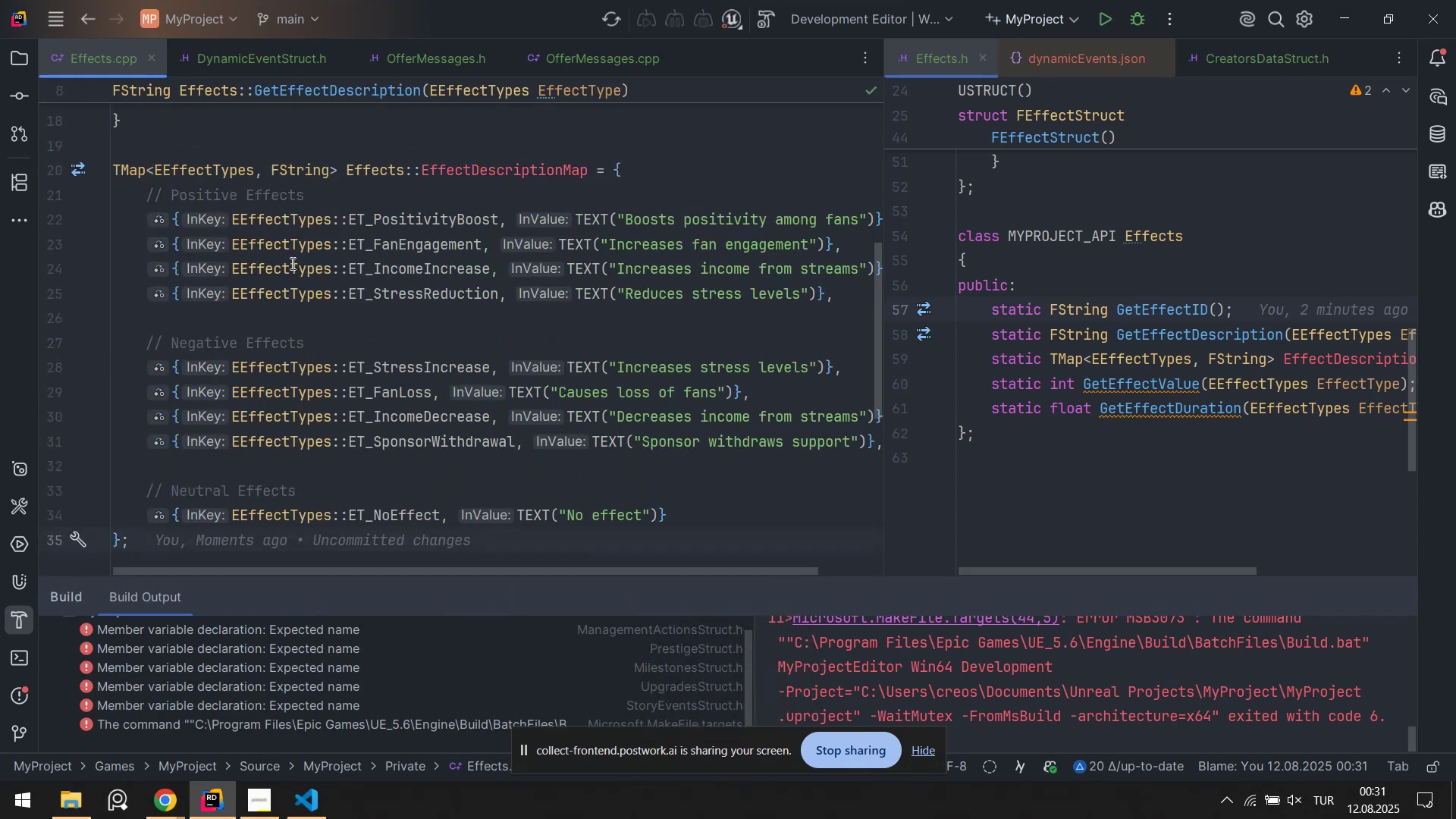 
scroll: coordinate [1103, 414], scroll_direction: up, amount: 14.0
 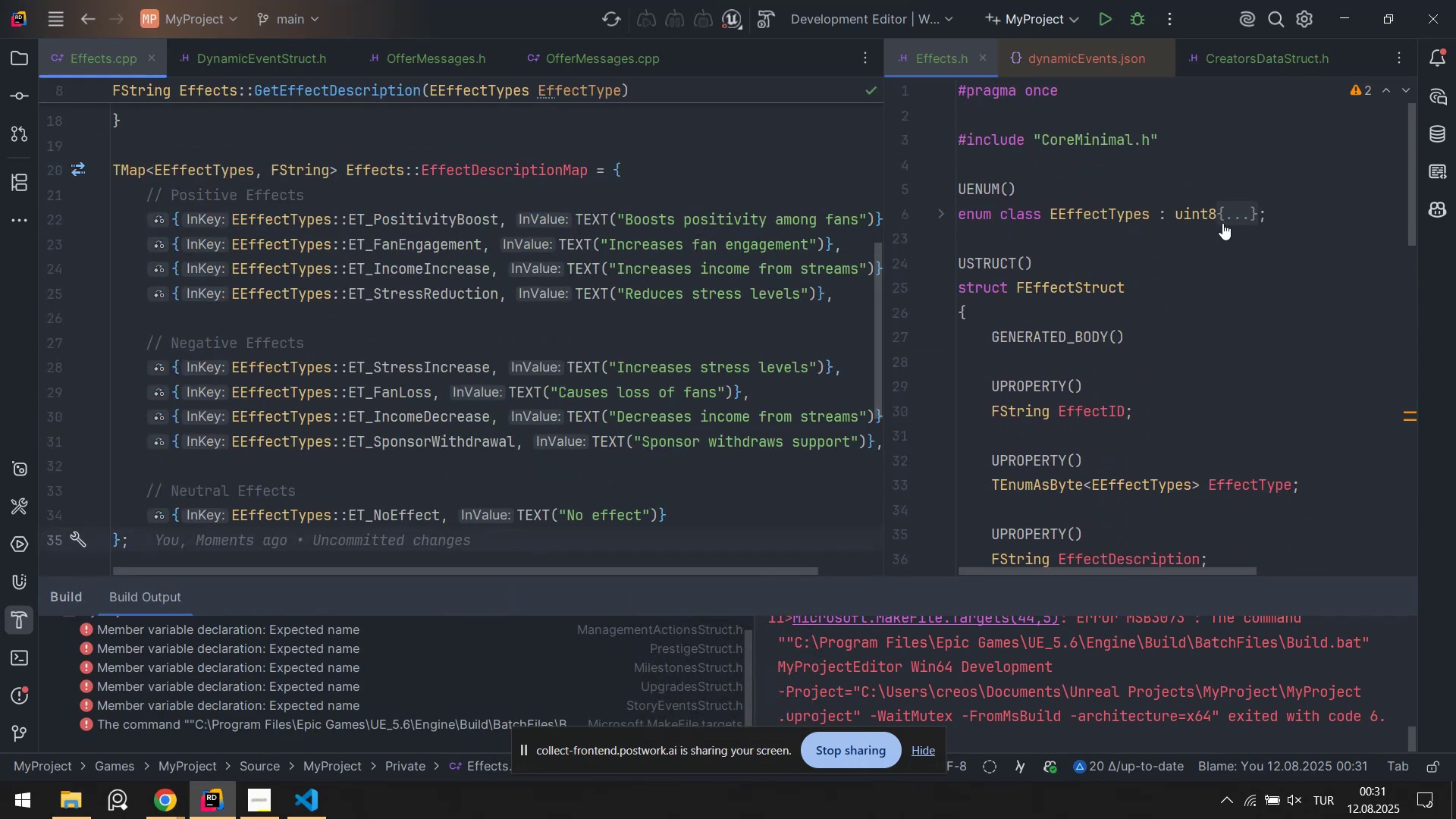 
left_click([1232, 212])
 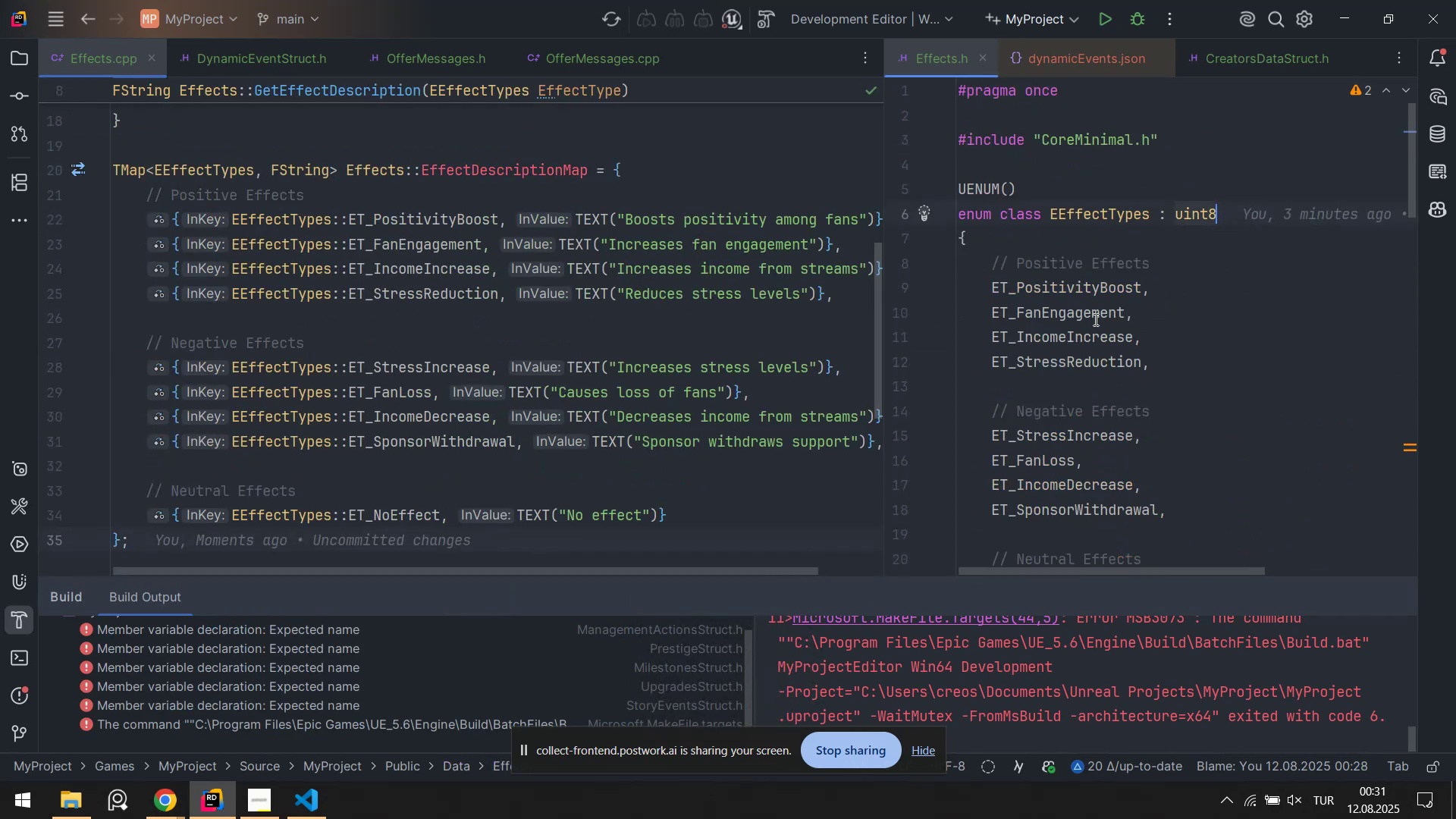 
scroll: coordinate [1043, 309], scroll_direction: none, amount: 0.0
 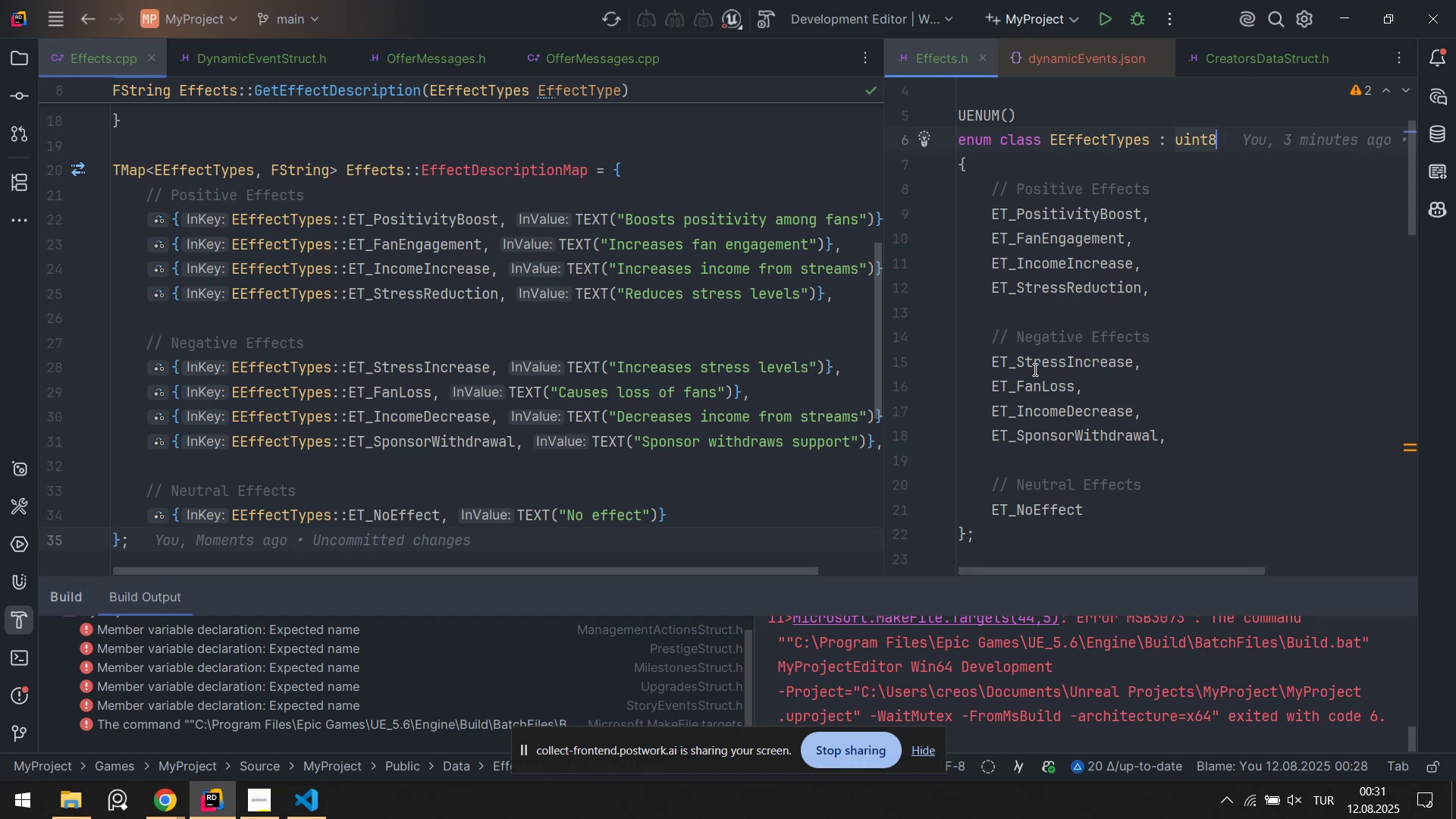 
wait(5.31)
 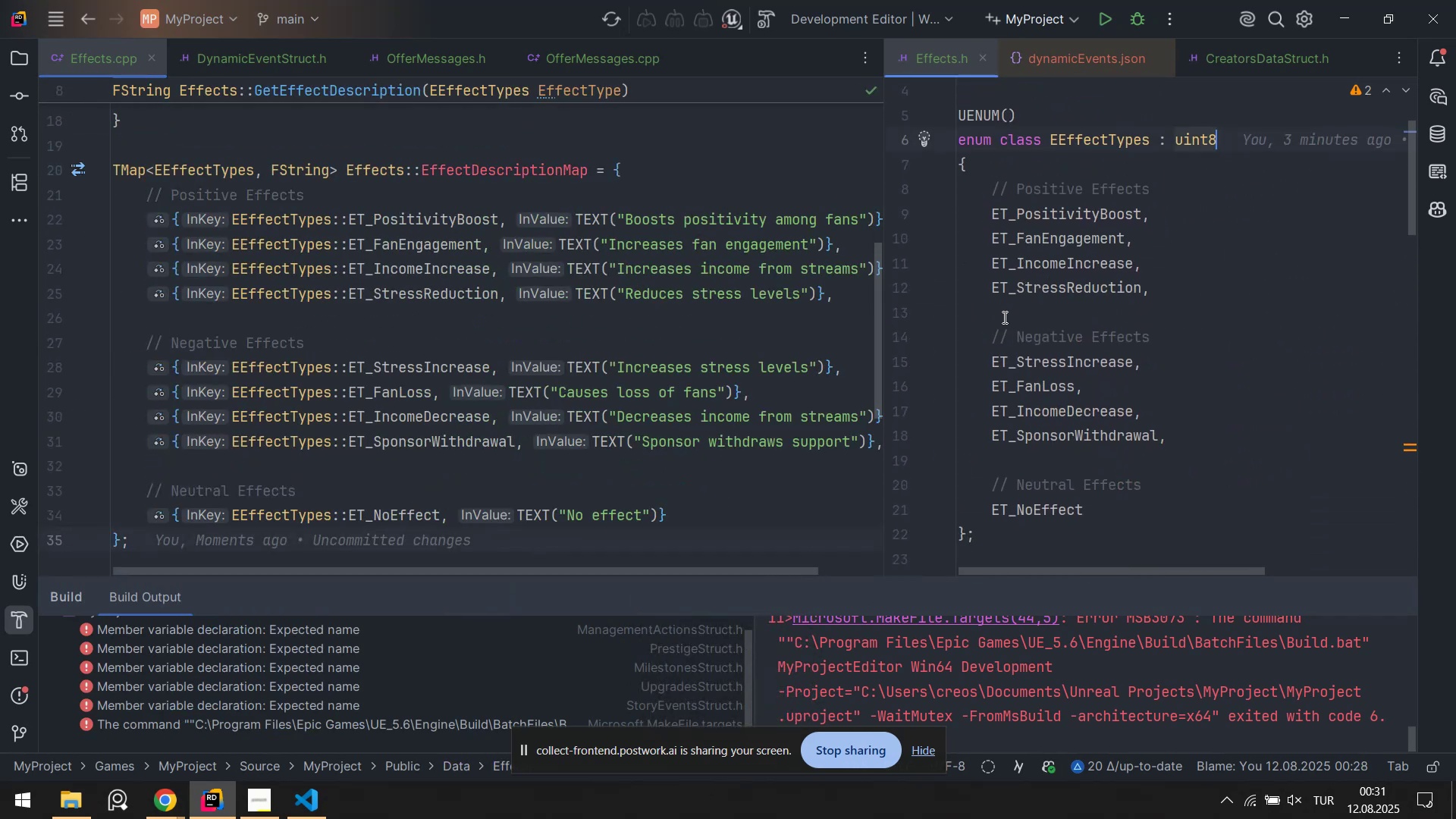 
scroll: coordinate [399, 471], scroll_direction: down, amount: 1.0
 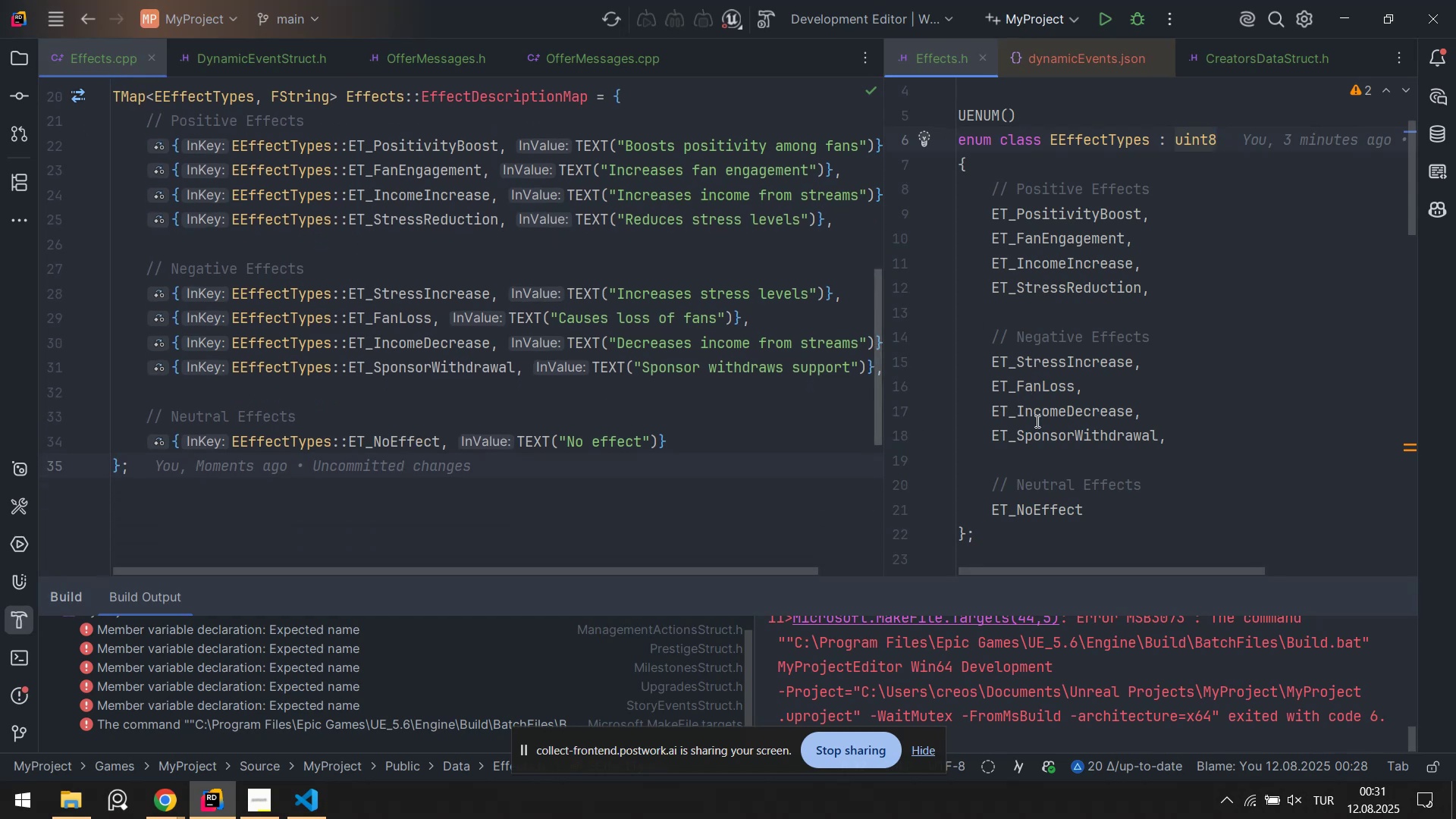 
scroll: coordinate [190, 249], scroll_direction: up, amount: 3.0
 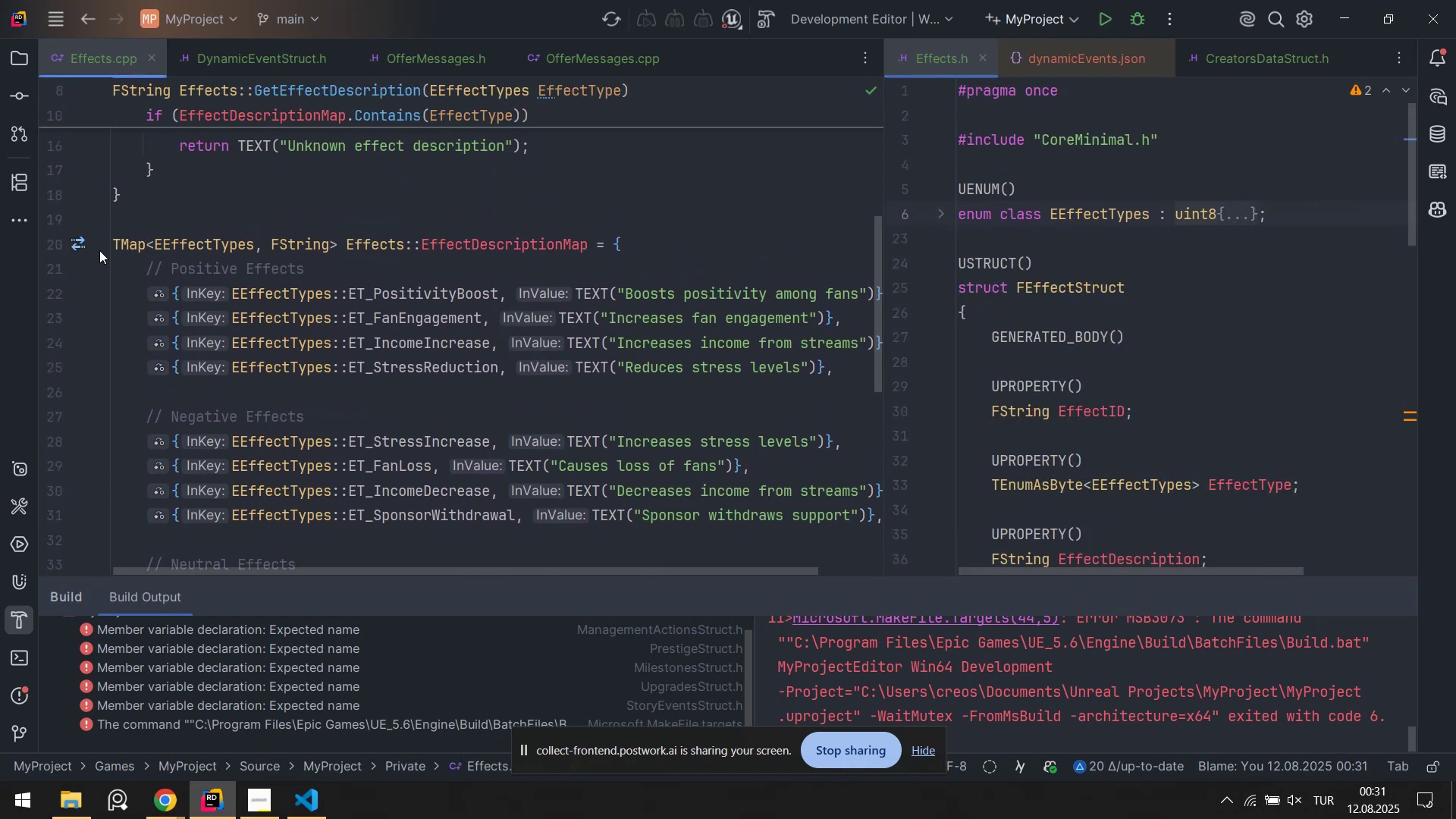 
double_click([129, 232])
 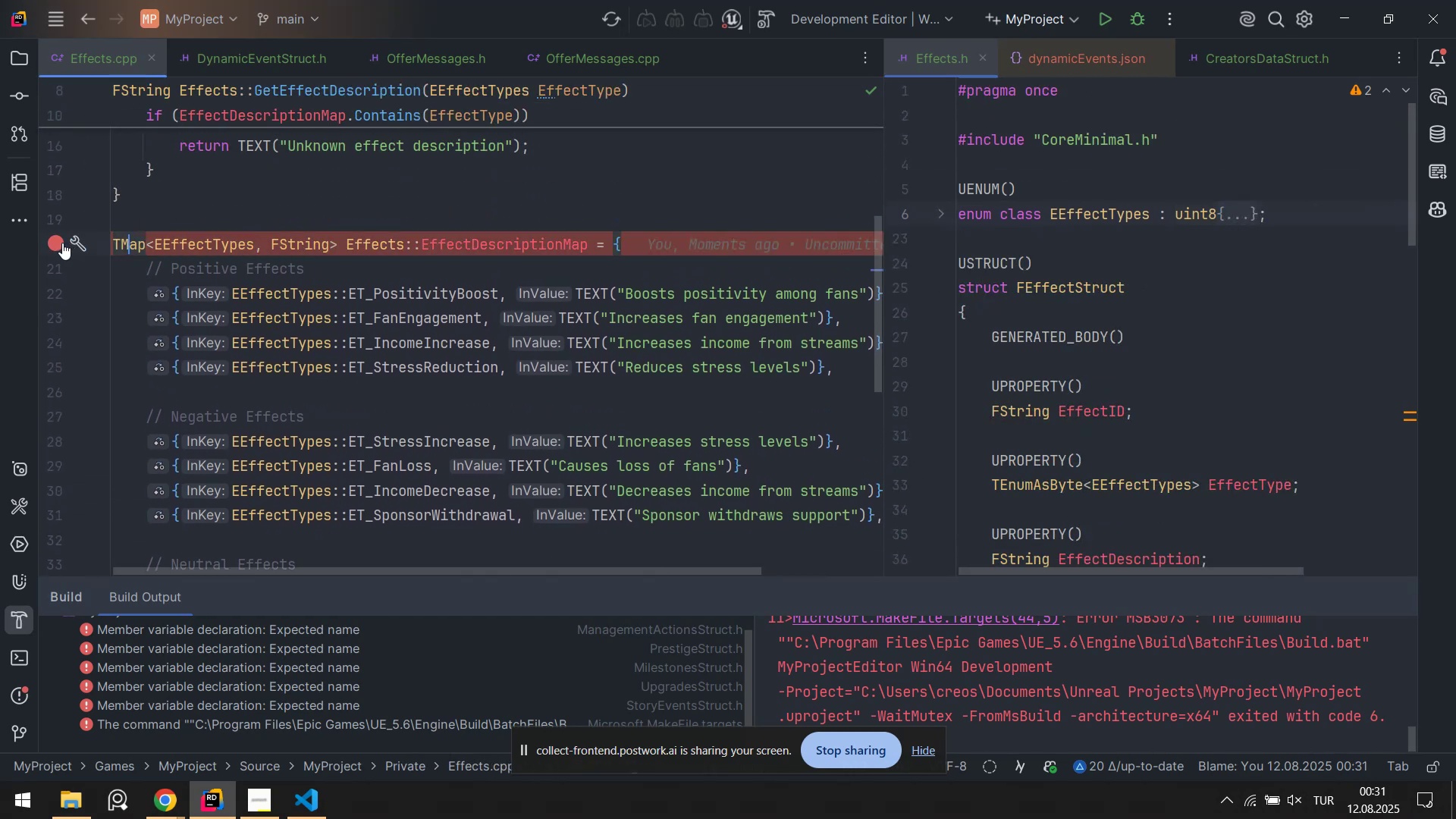 
left_click([58, 243])
 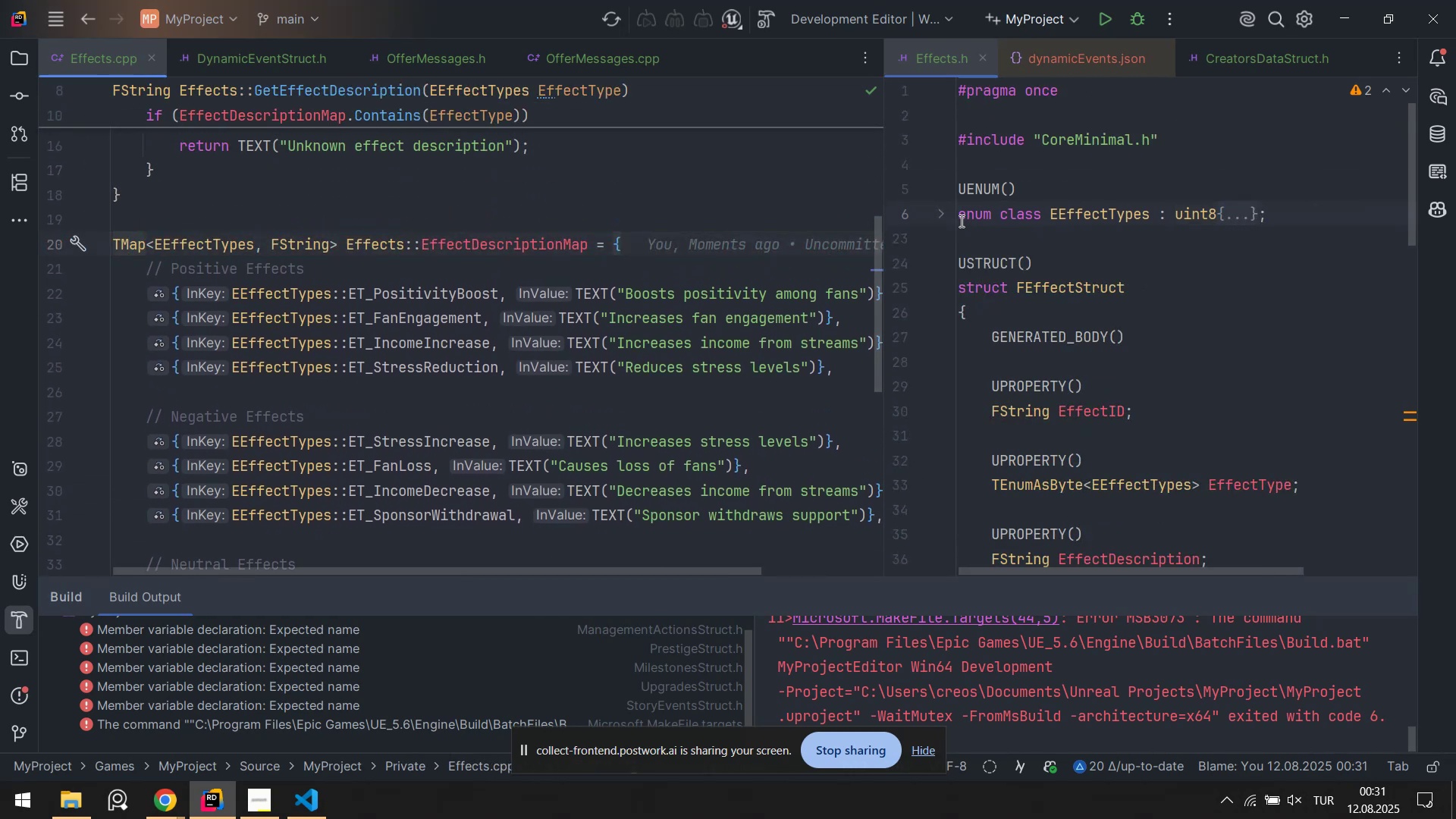 
scroll: coordinate [1043, 300], scroll_direction: down, amount: 9.0
 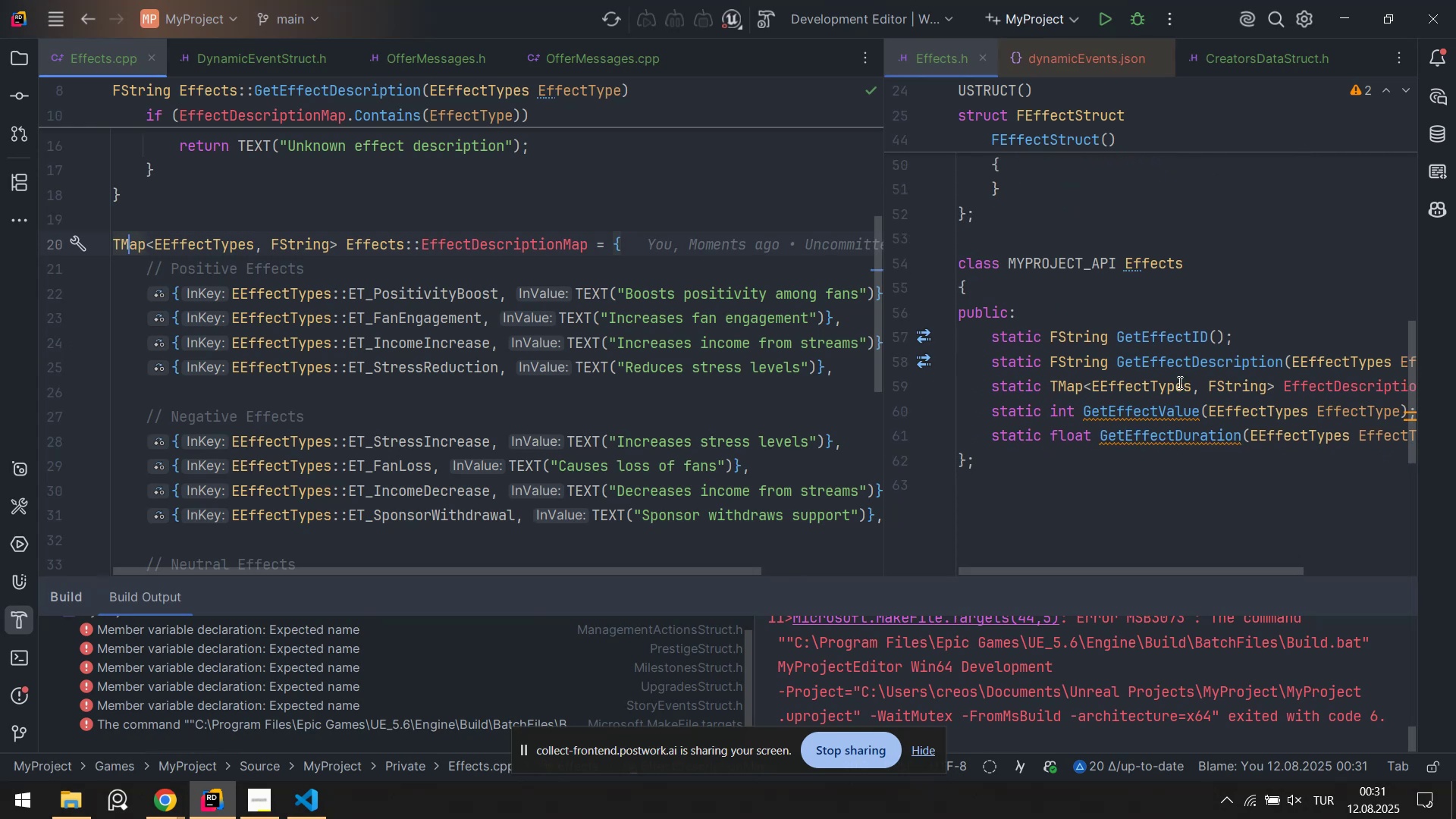 
left_click([1179, 383])
 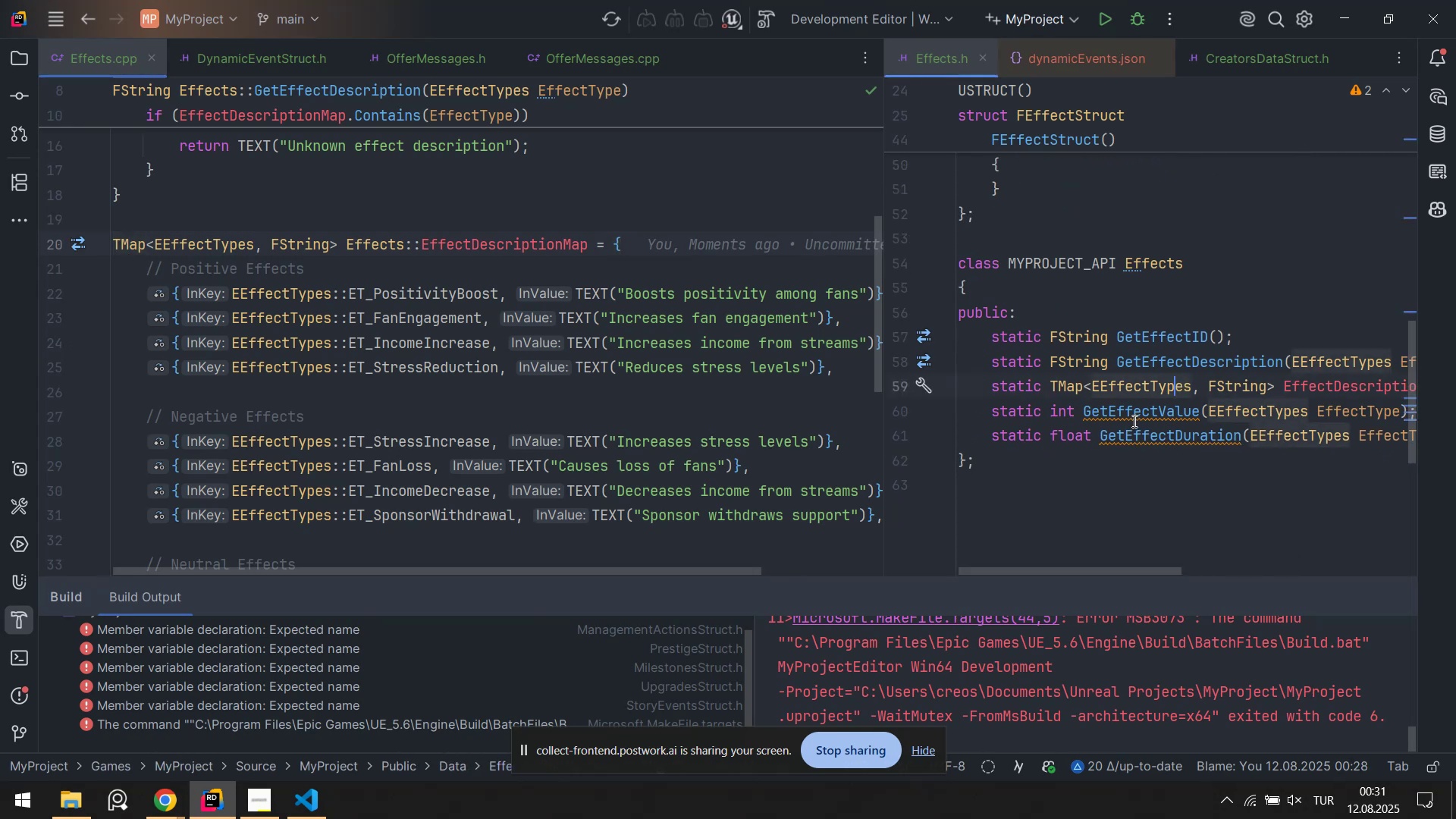 
left_click([1133, 421])
 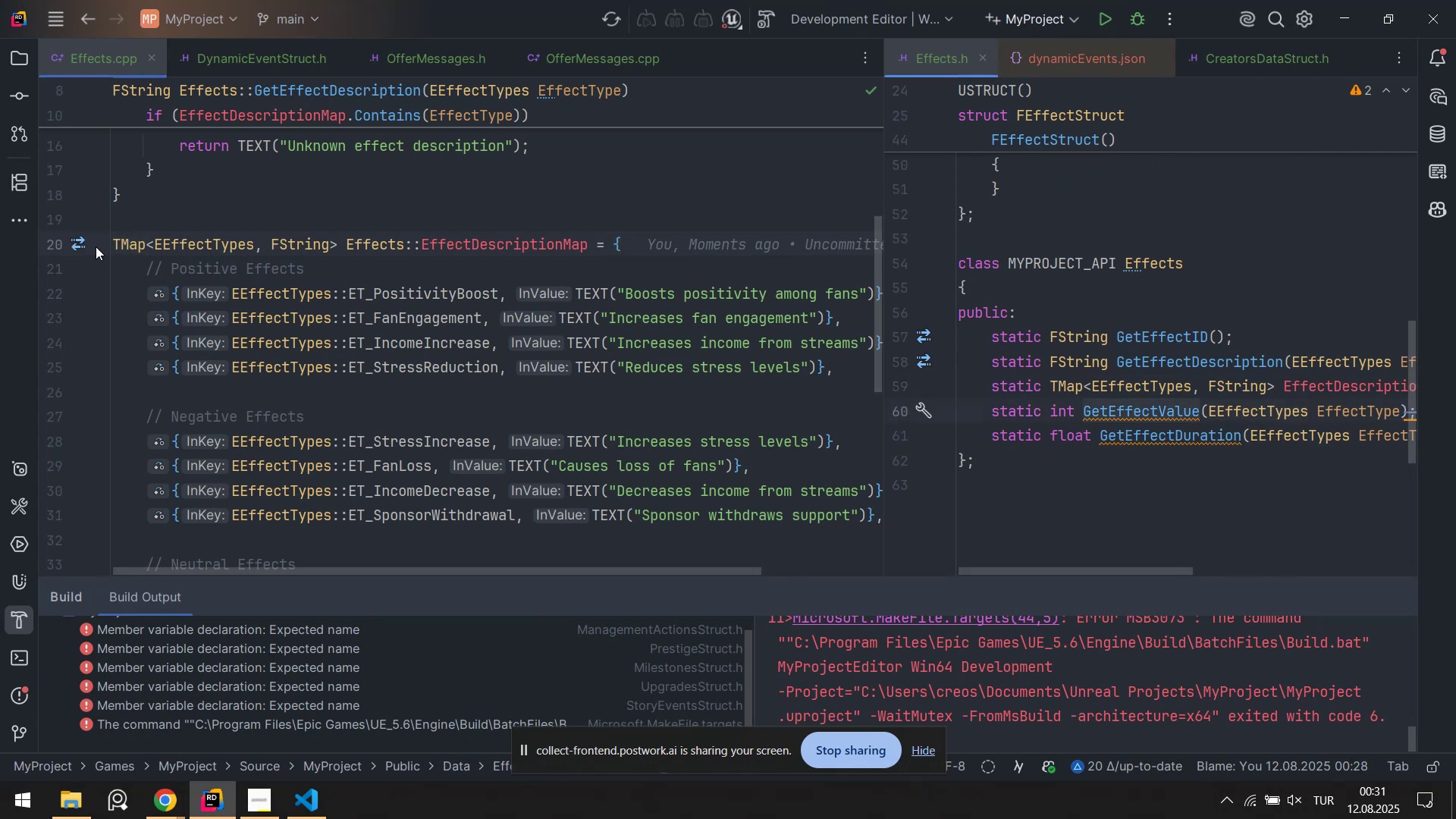 
scroll: coordinate [338, 450], scroll_direction: down, amount: 3.0
 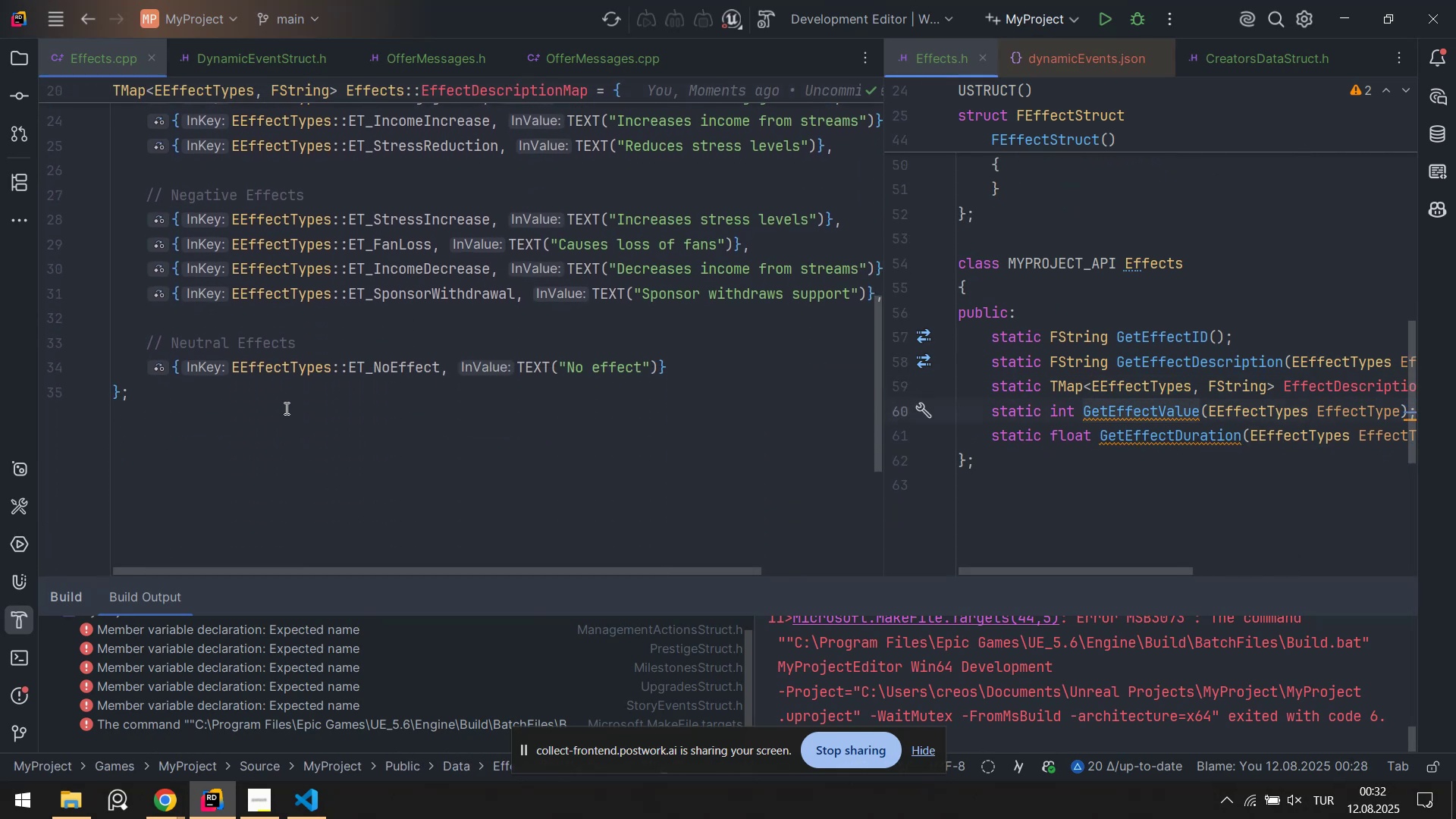 
left_click([278, 394])
 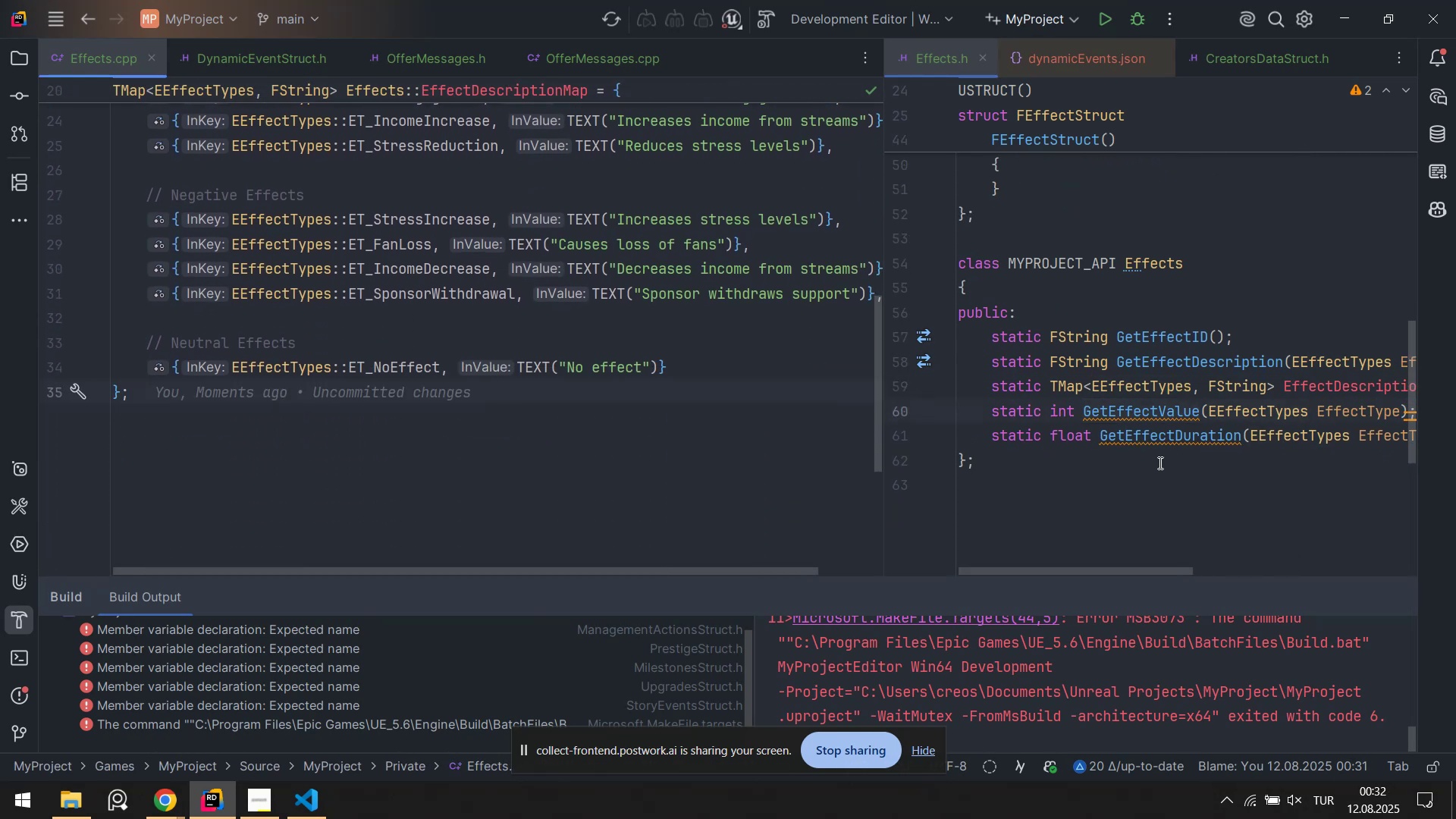 
scroll: coordinate [379, 358], scroll_direction: up, amount: 5.0
 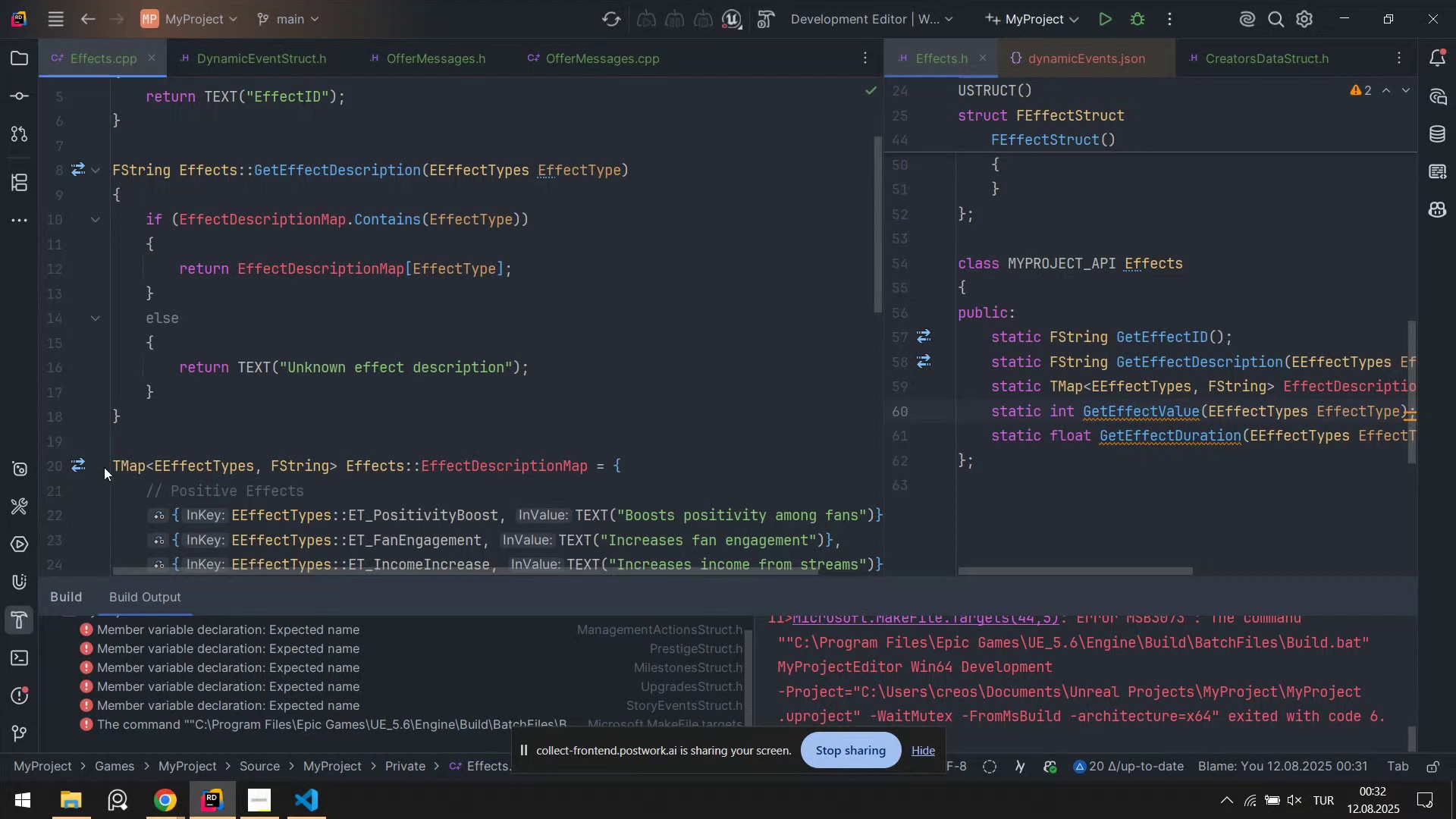 
left_click([127, 459])
 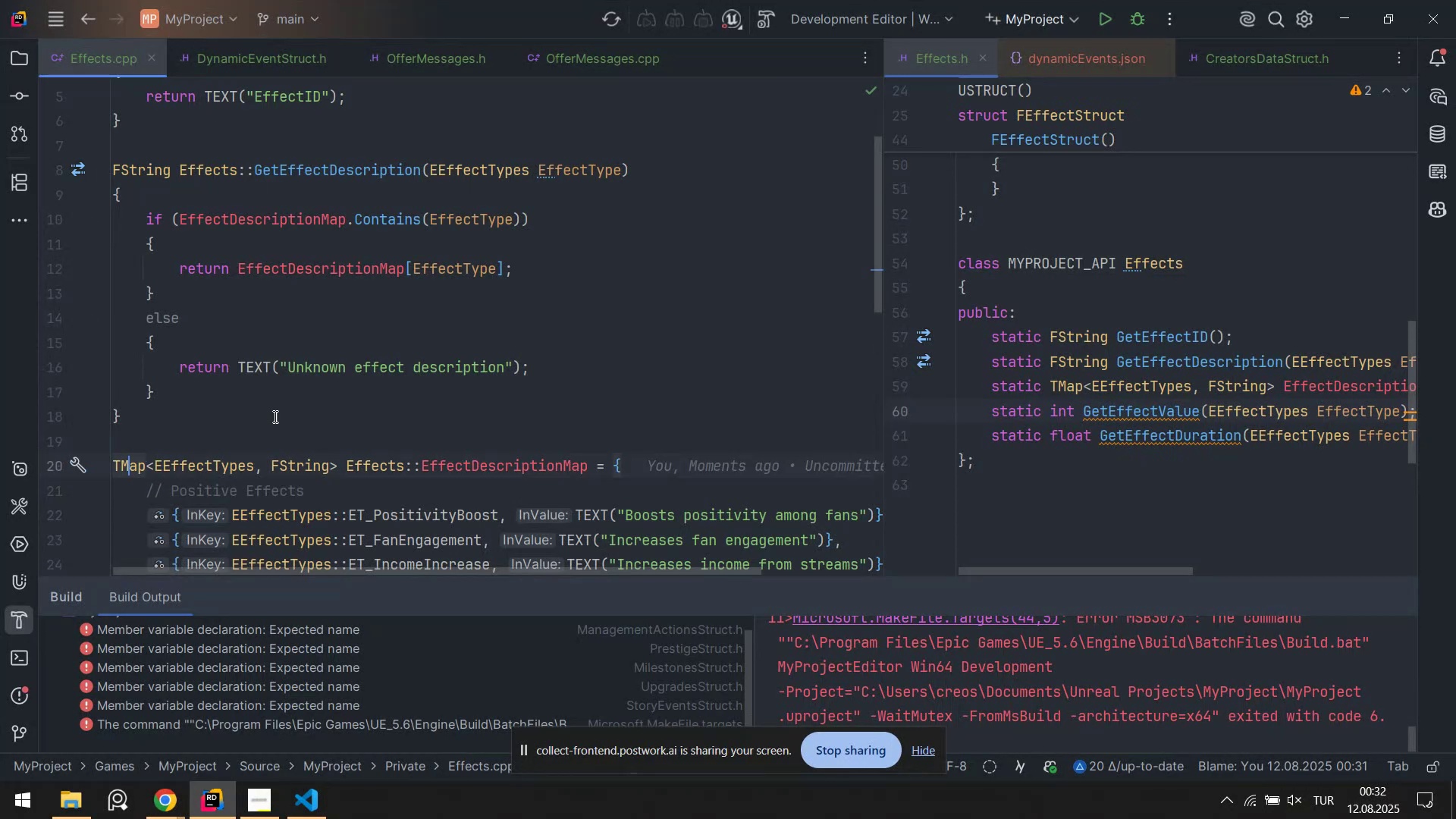 
scroll: coordinate [390, 359], scroll_direction: down, amount: 2.0
 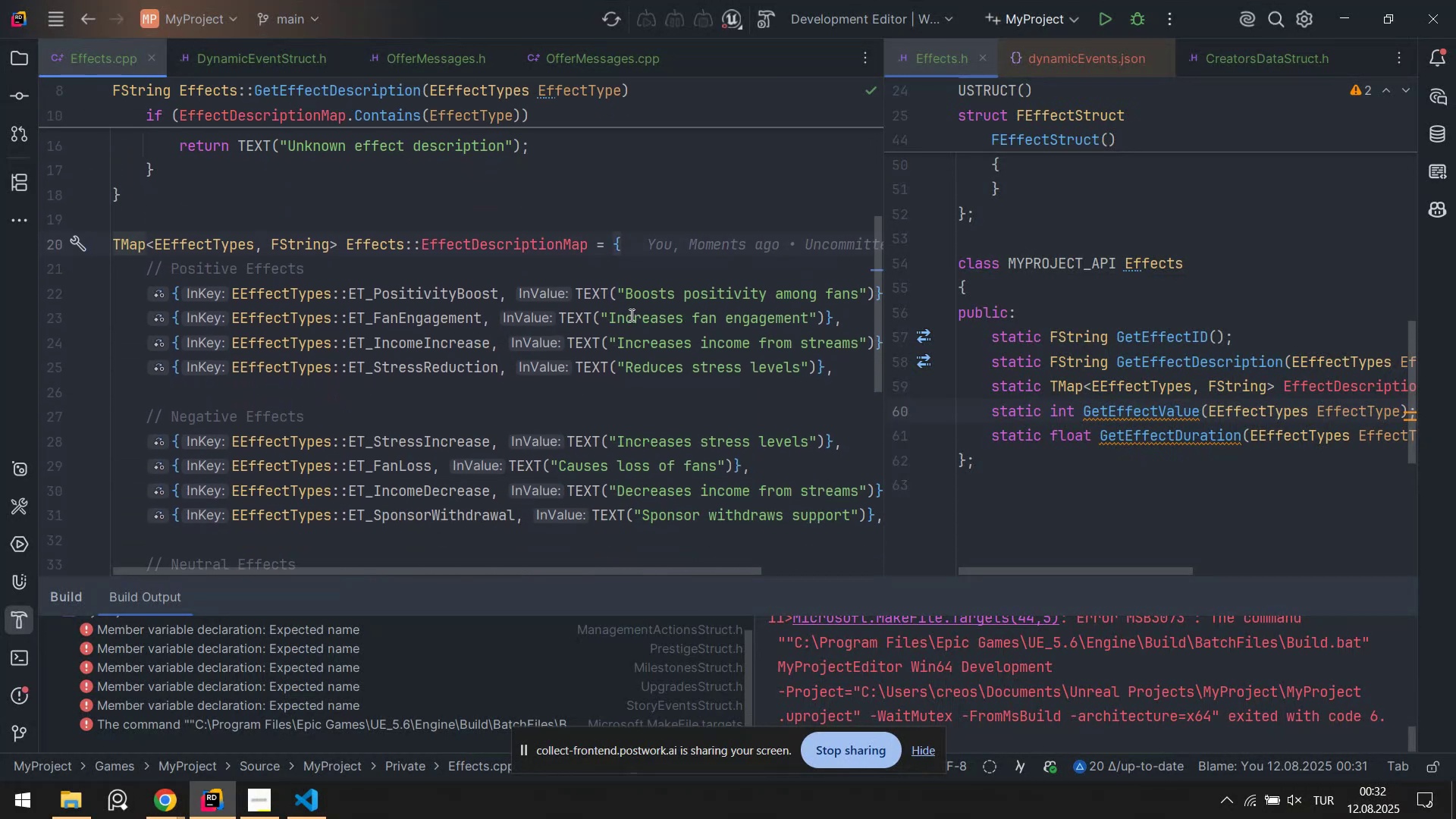 
scroll: coordinate [1083, 369], scroll_direction: up, amount: 14.0
 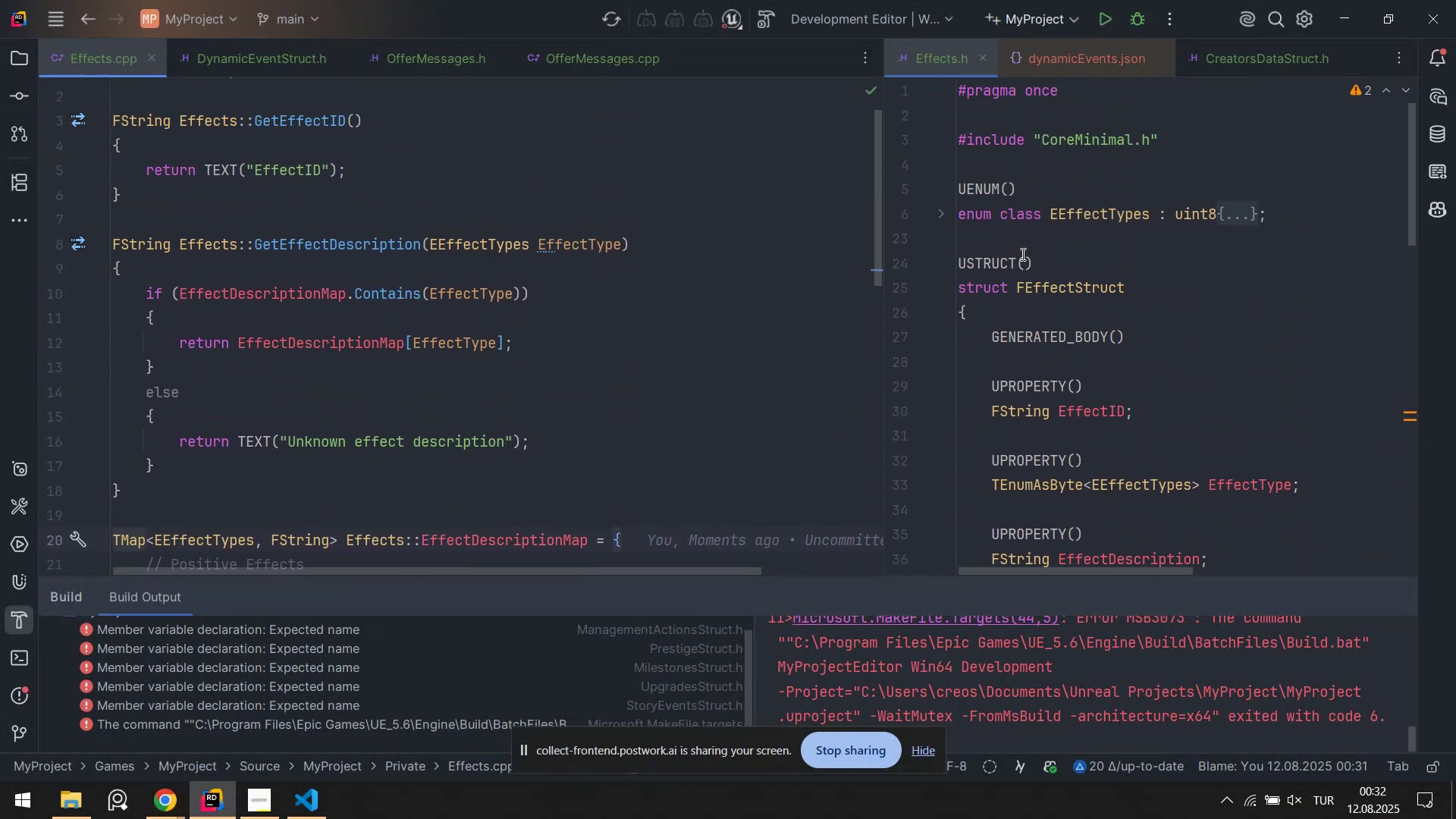 
scroll: coordinate [1046, 334], scroll_direction: down, amount: 9.0
 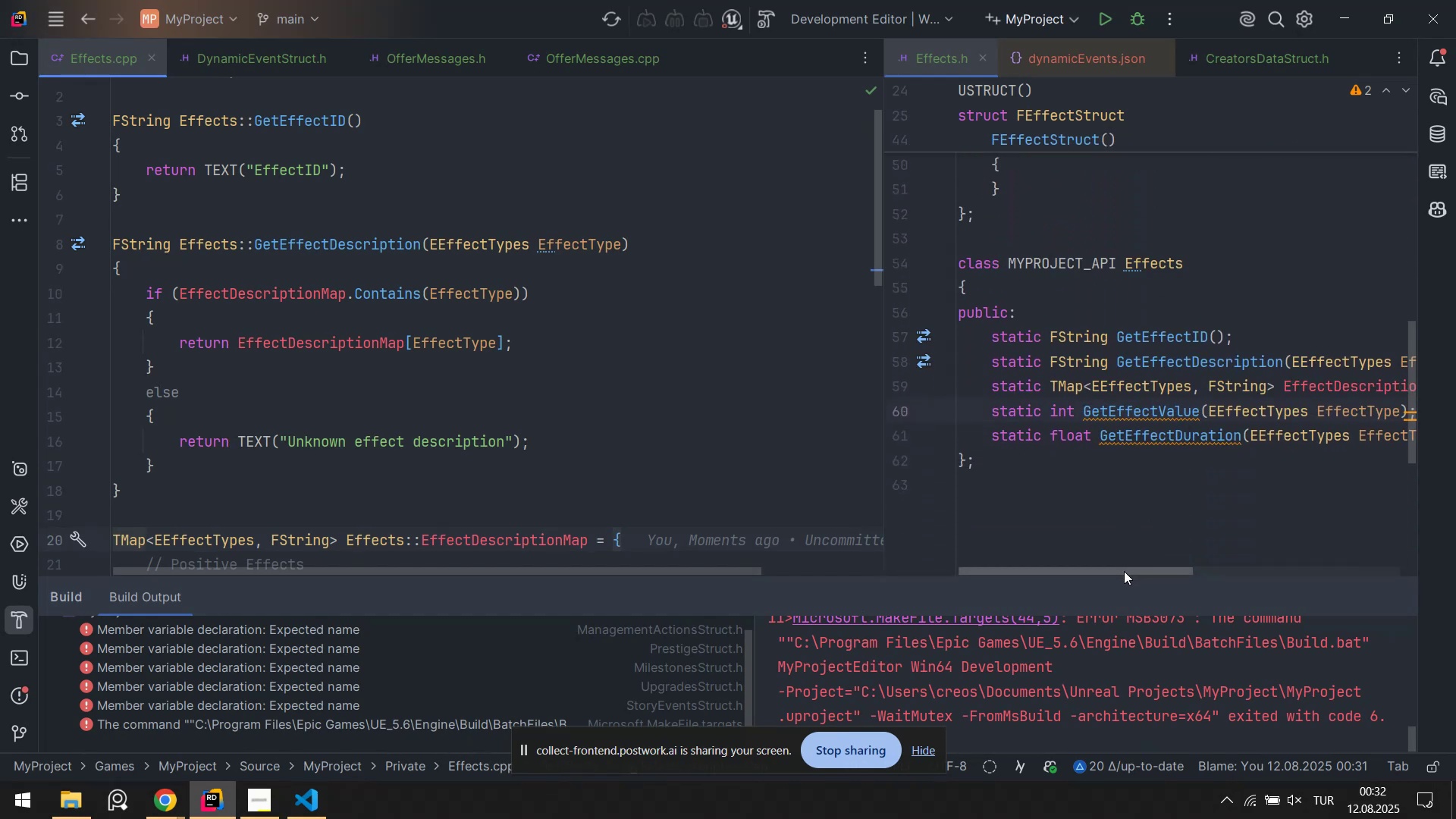 
scroll: coordinate [1040, 484], scroll_direction: up, amount: 6.0
 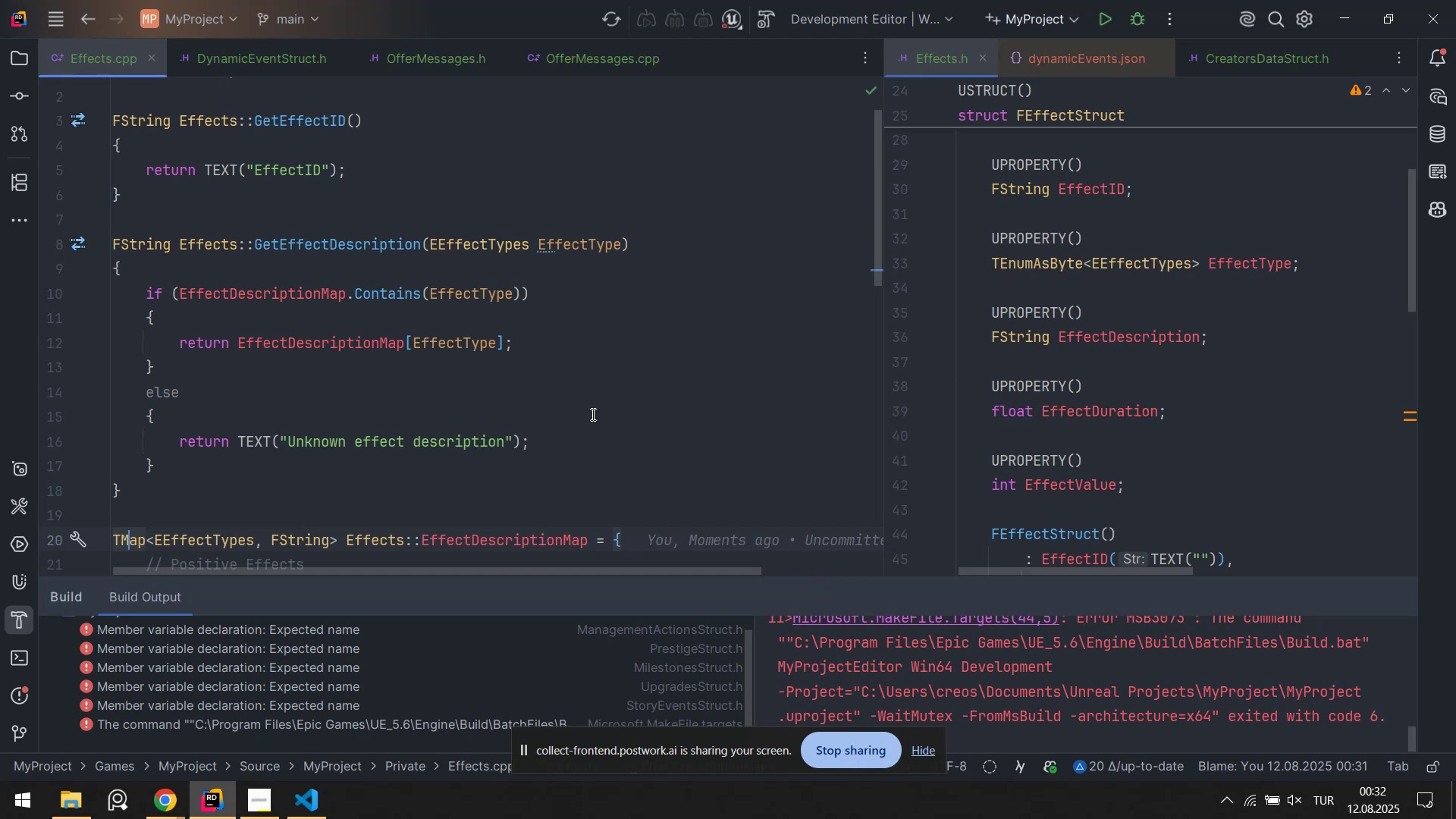 
scroll: coordinate [1040, 394], scroll_direction: down, amount: 10.0
 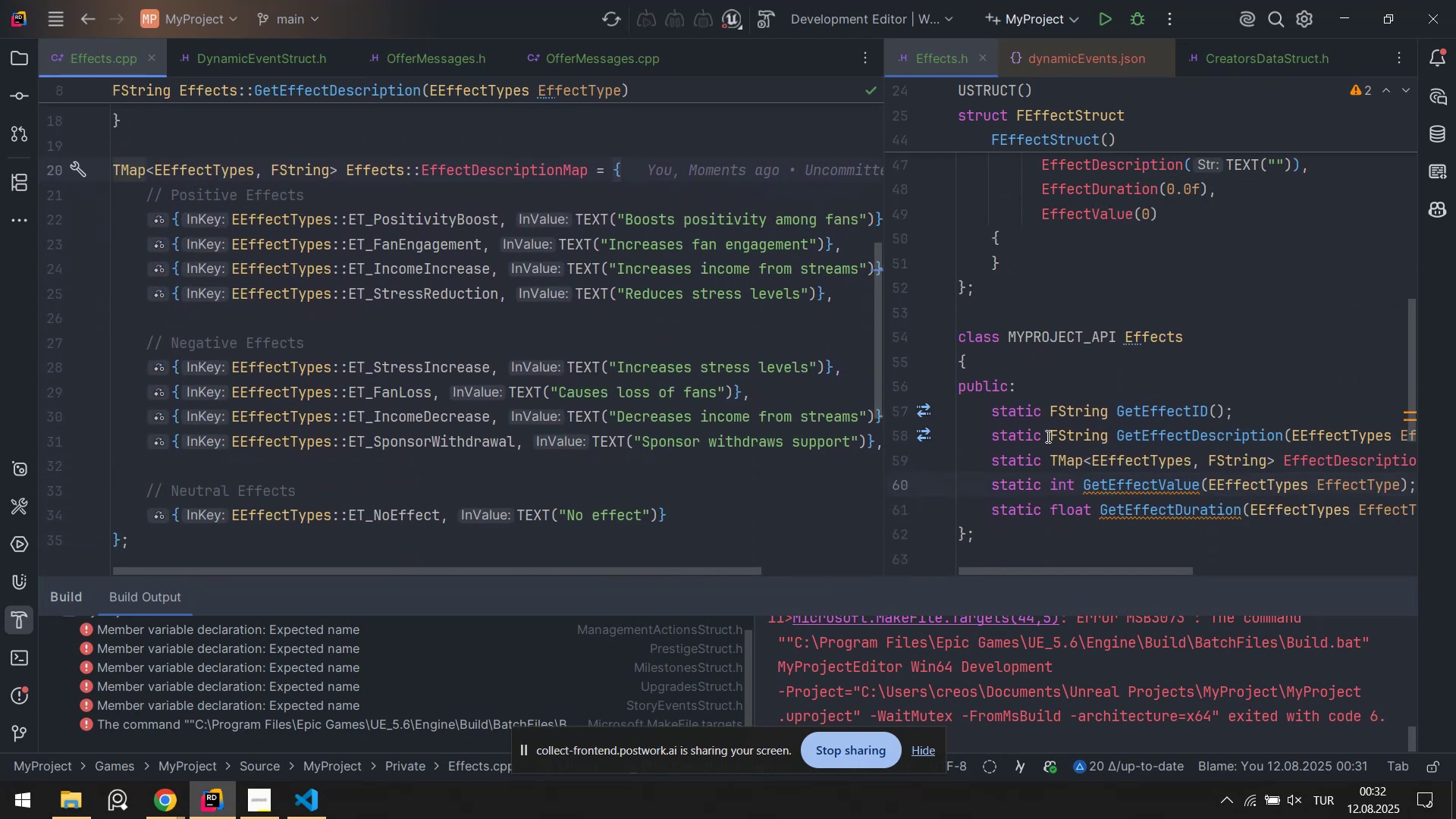 
scroll: coordinate [646, 324], scroll_direction: up, amount: 9.0
 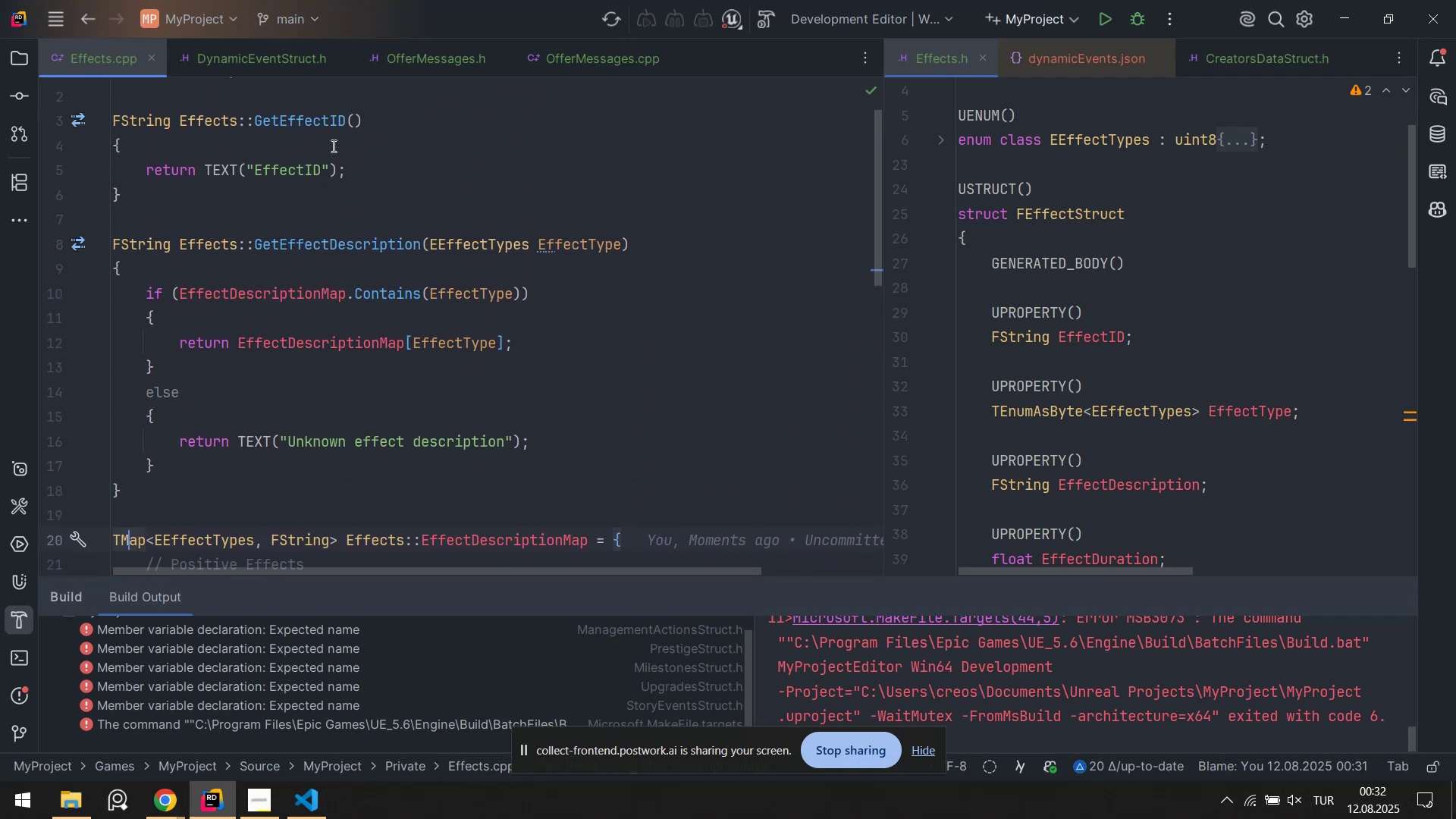 
left_click([30, 58])
 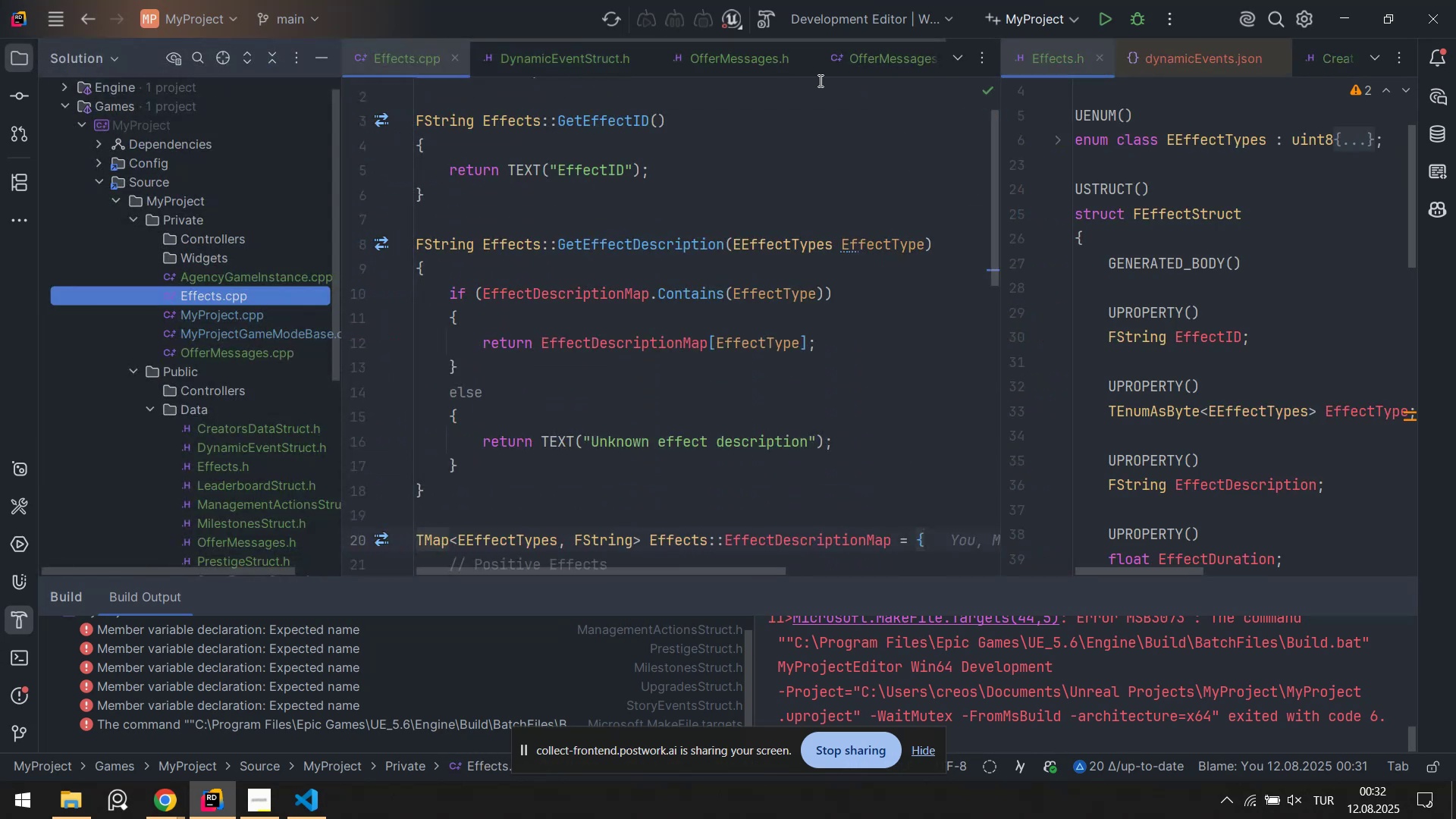 
left_click([843, 69])
 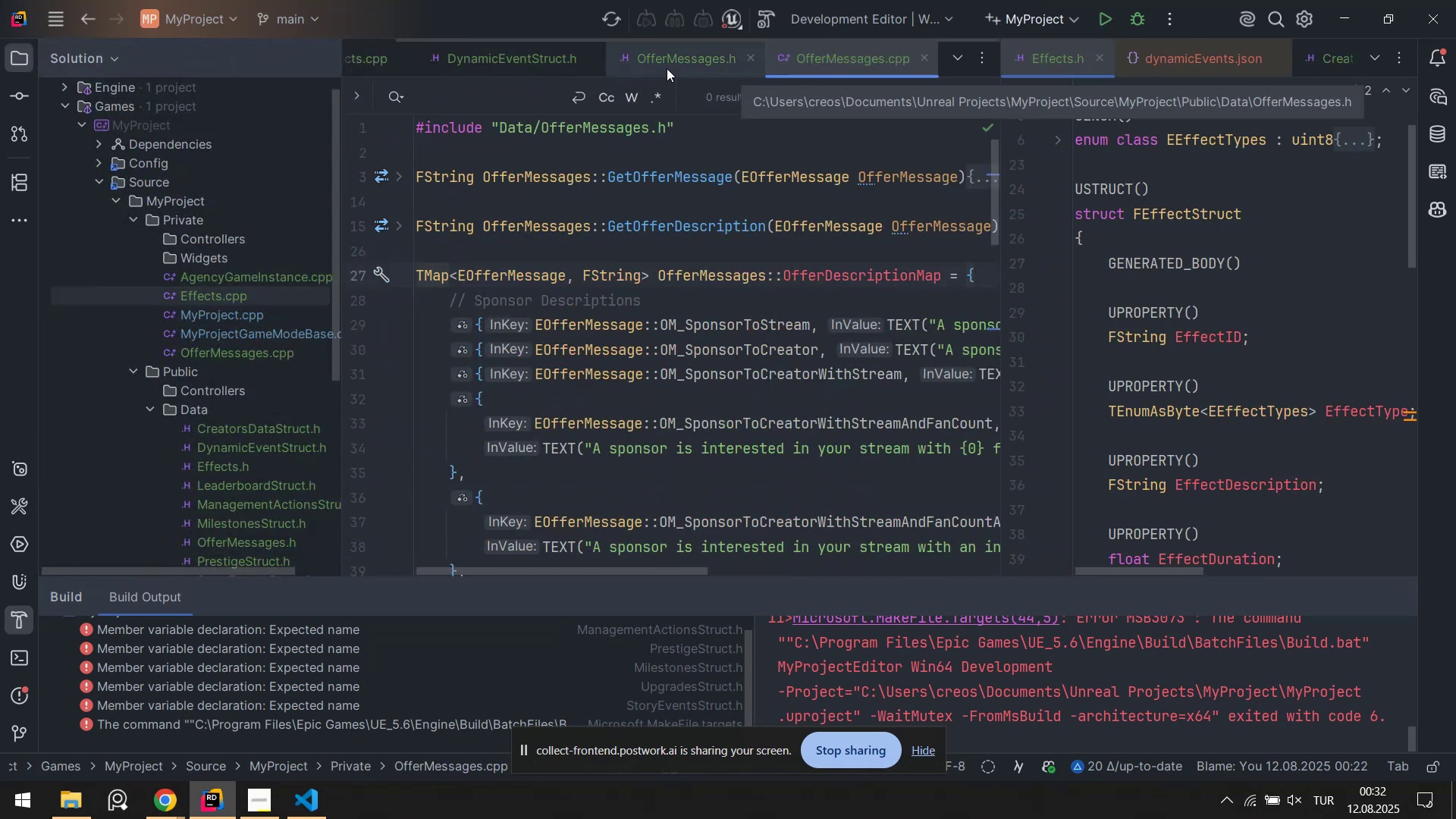 
middle_click([667, 67])
 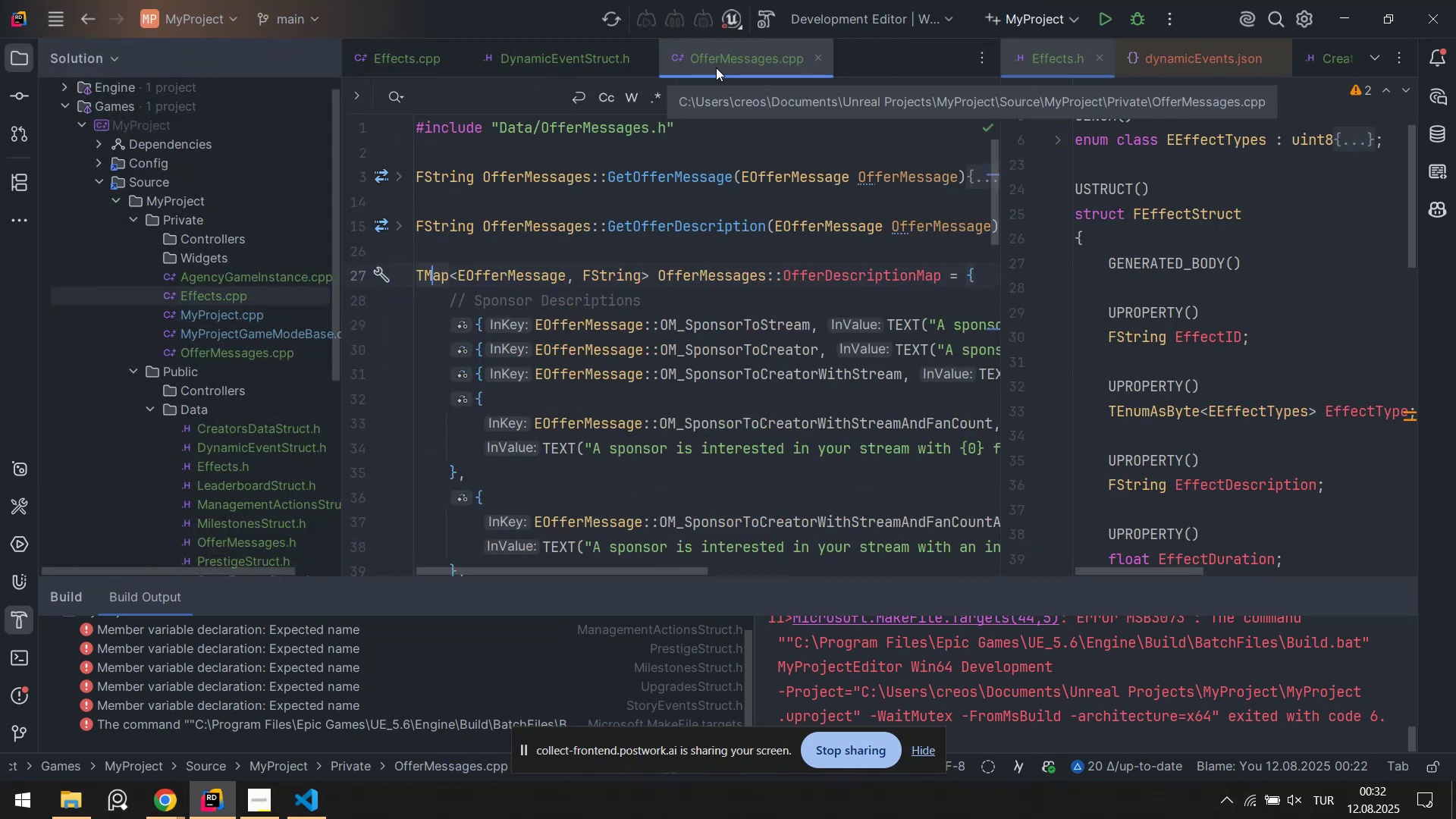 
scroll: coordinate [740, 195], scroll_direction: down, amount: 2.0
 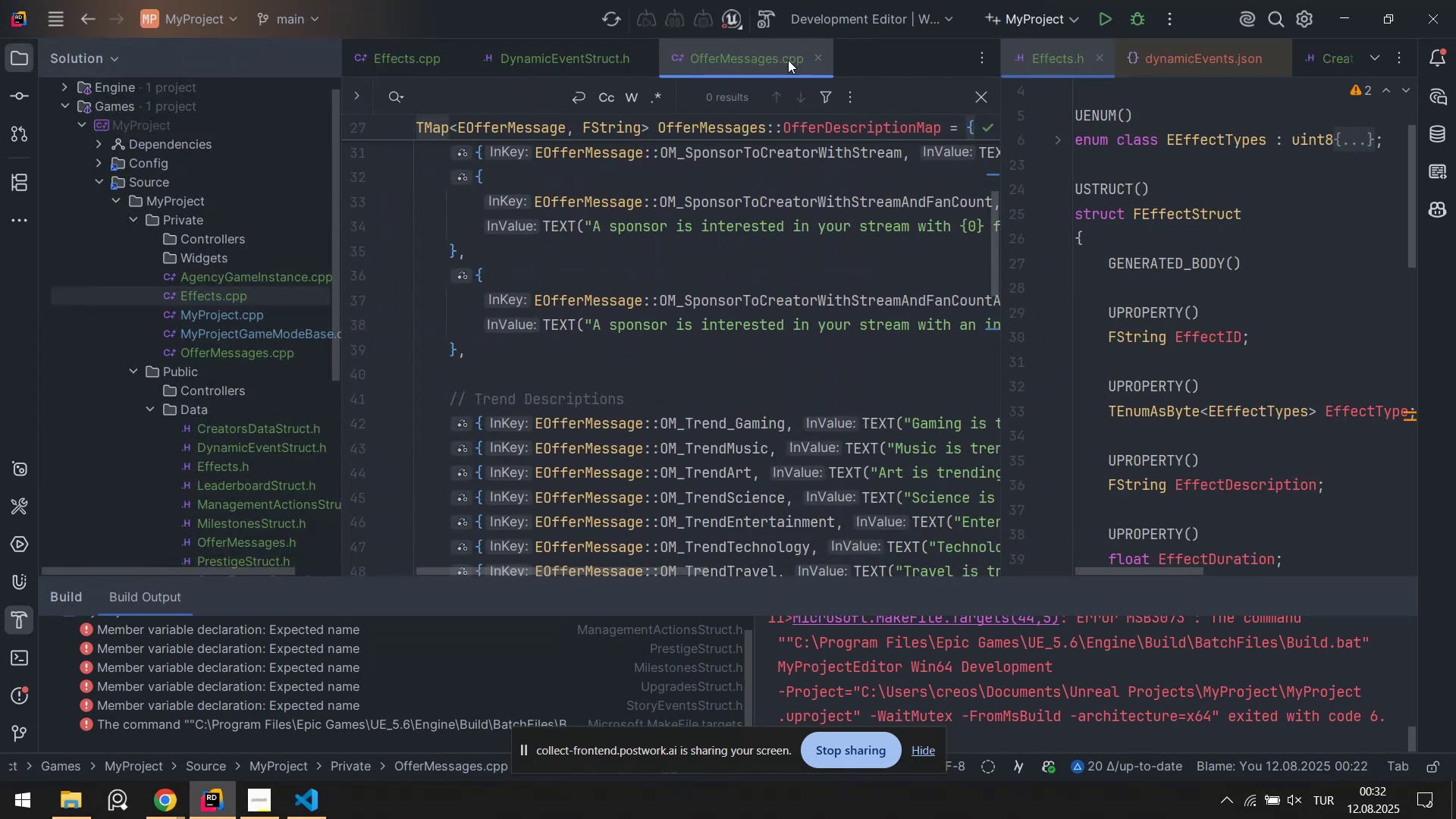 
middle_click([788, 60])
 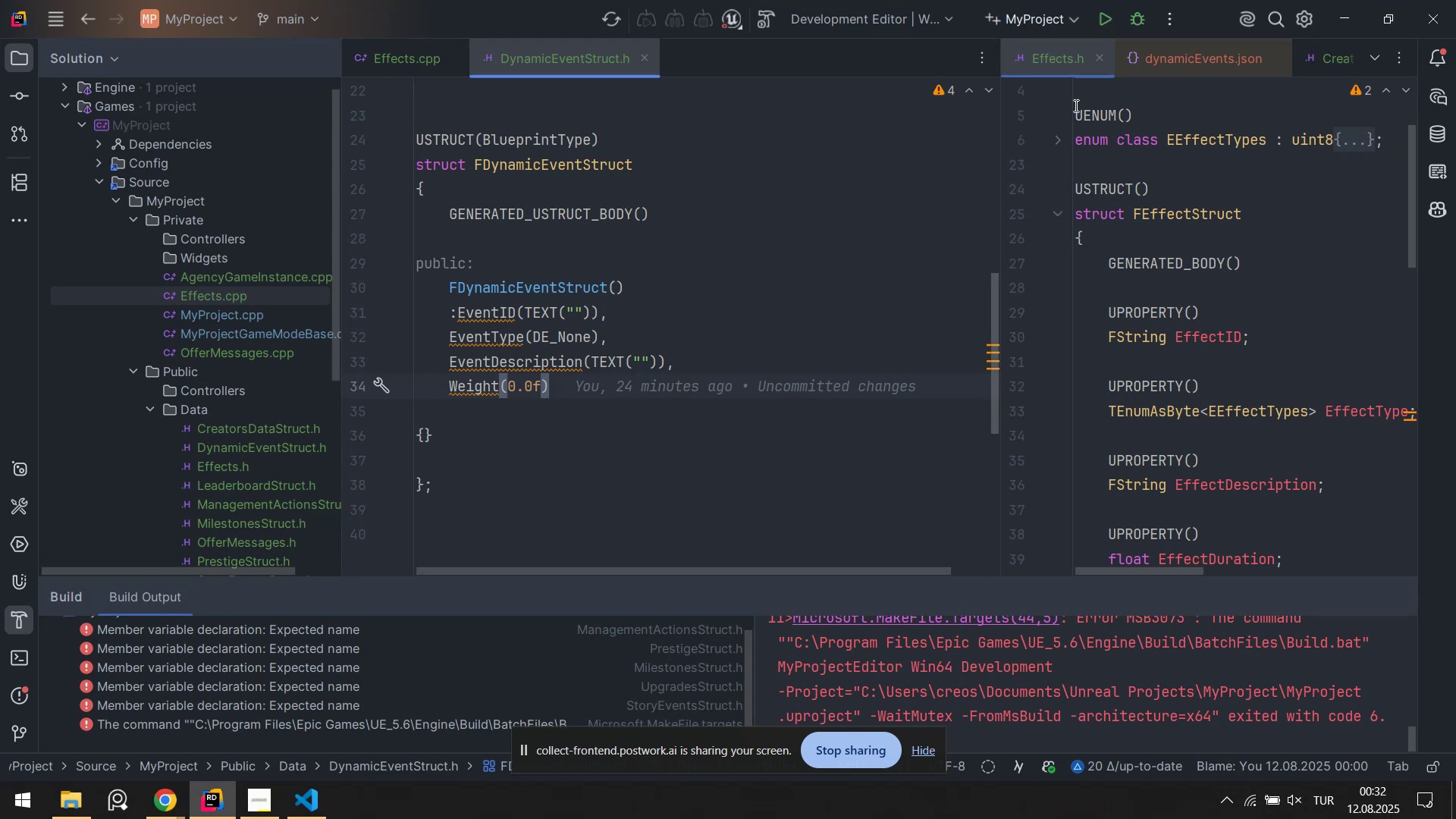 
left_click([1190, 64])
 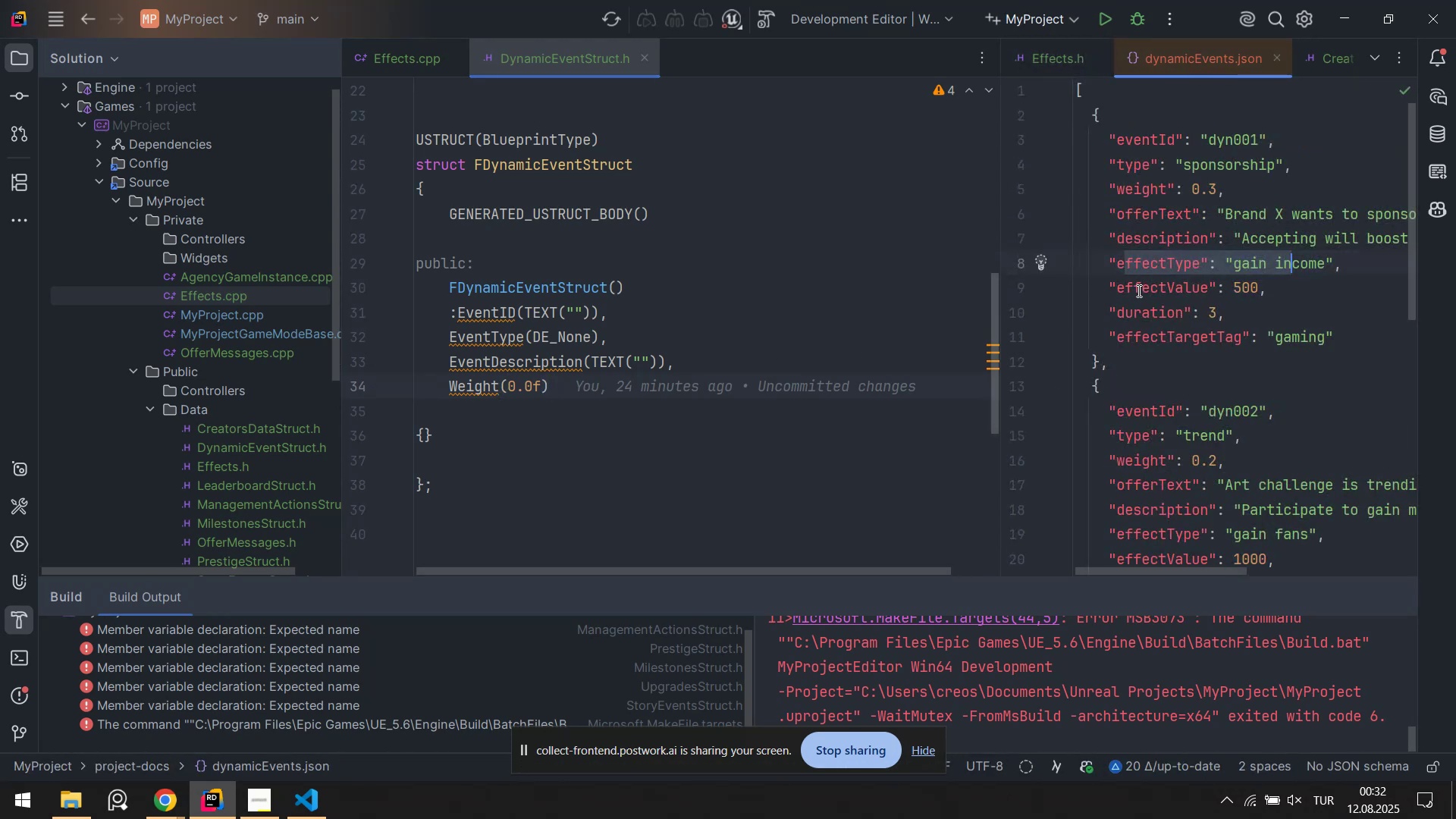 
left_click([1138, 280])
 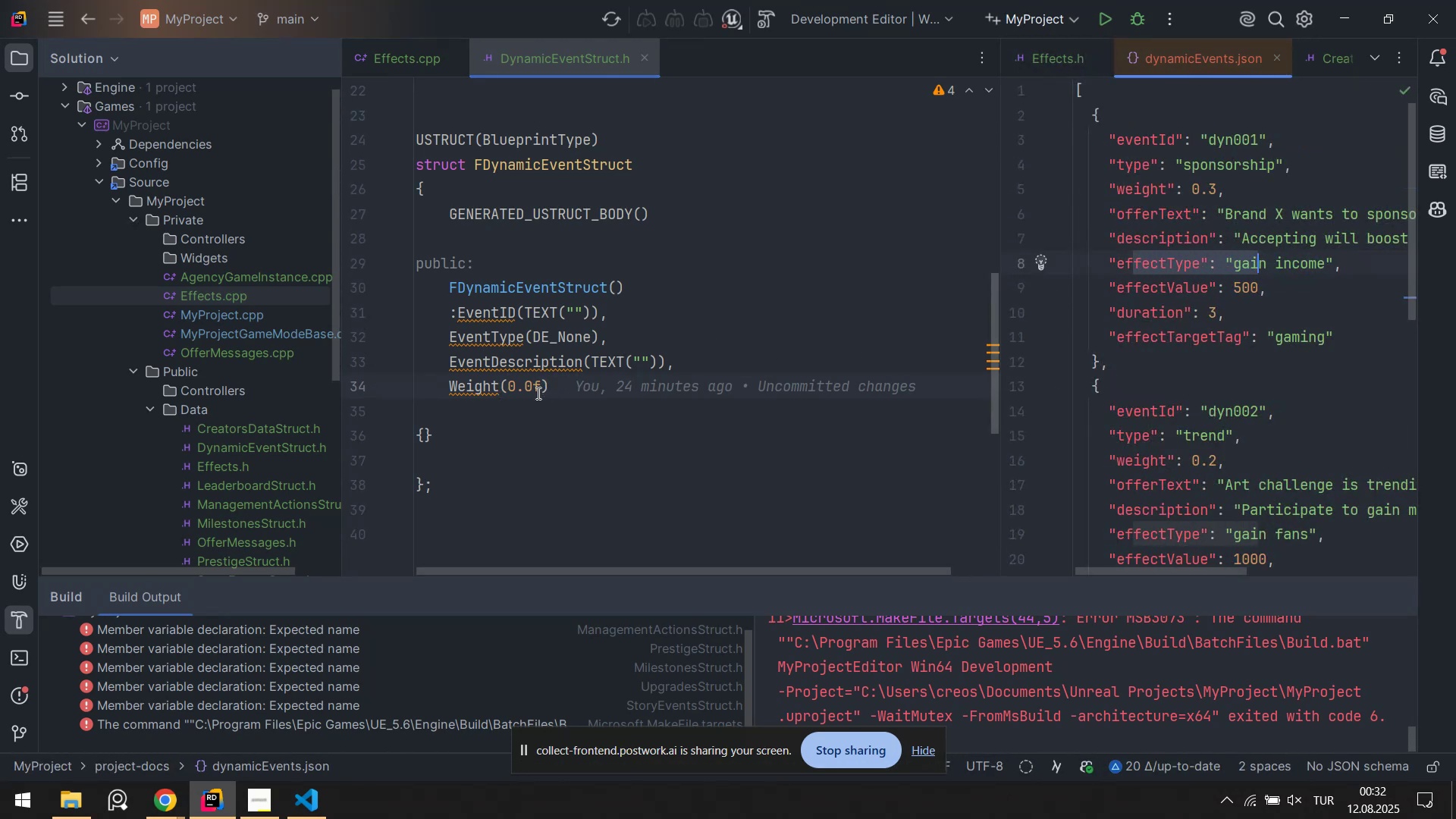 
left_click([584, 380])
 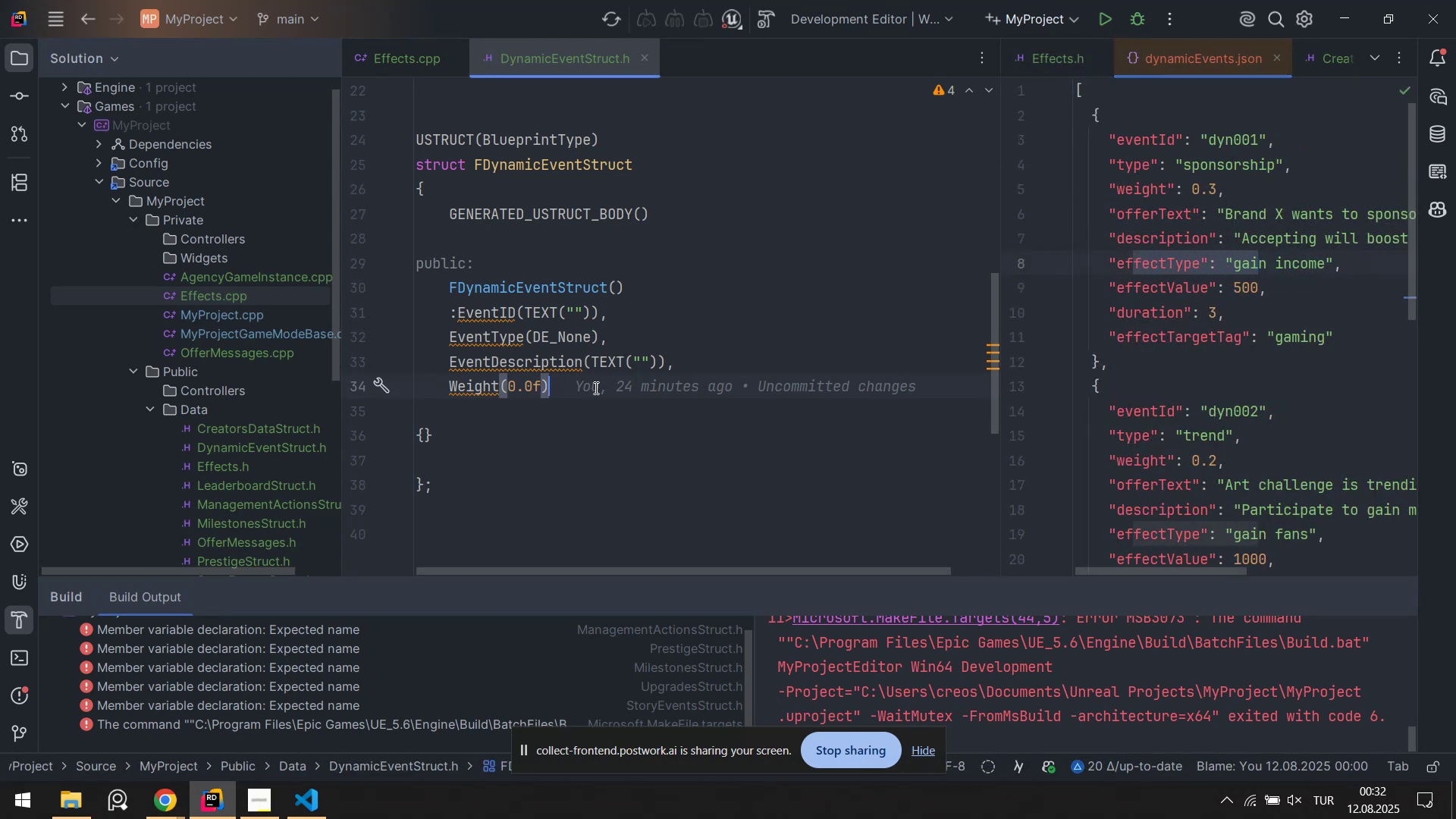 
scroll: coordinate [623, 266], scroll_direction: up, amount: 11.0
 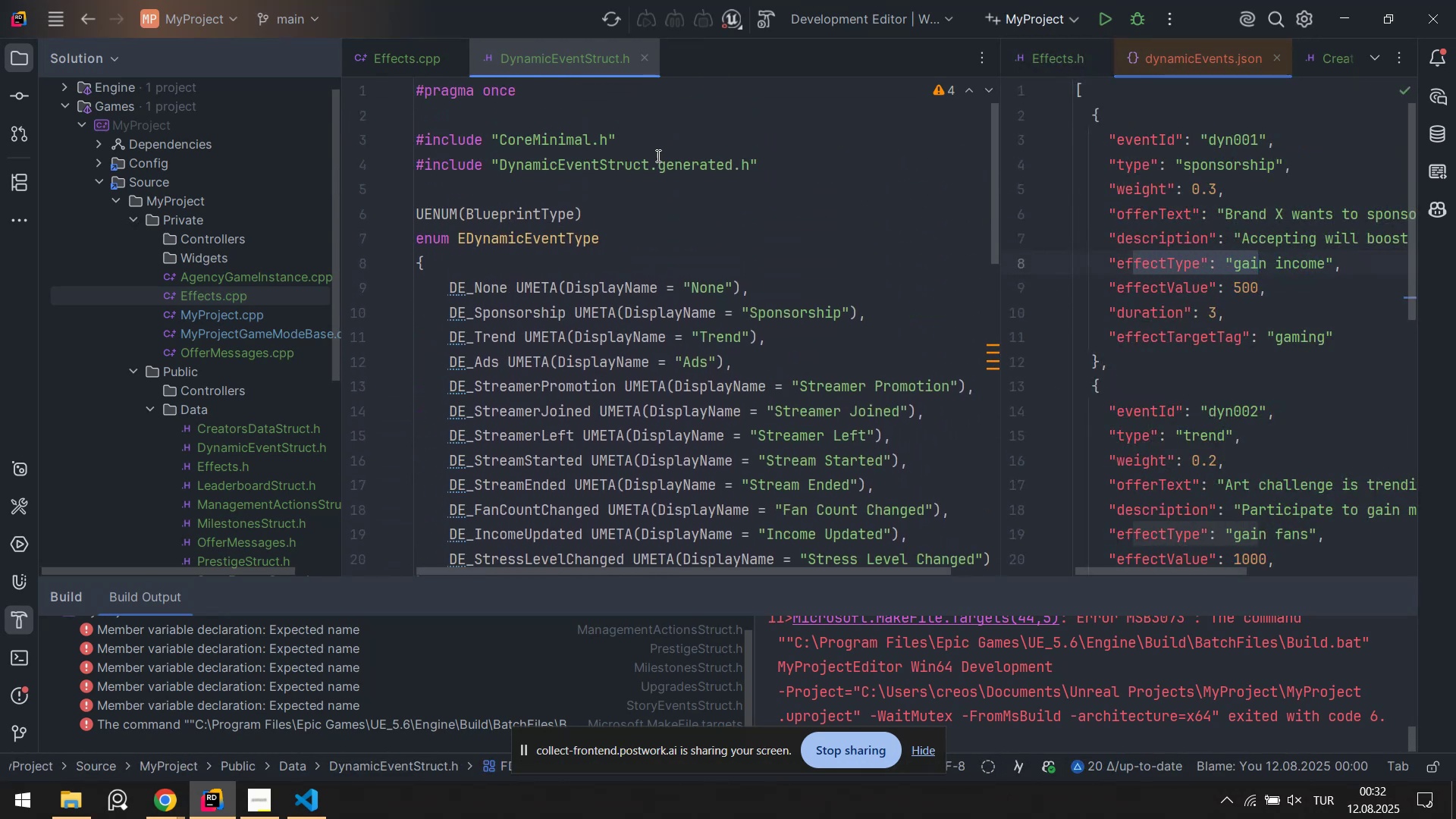 
left_click([661, 148])
 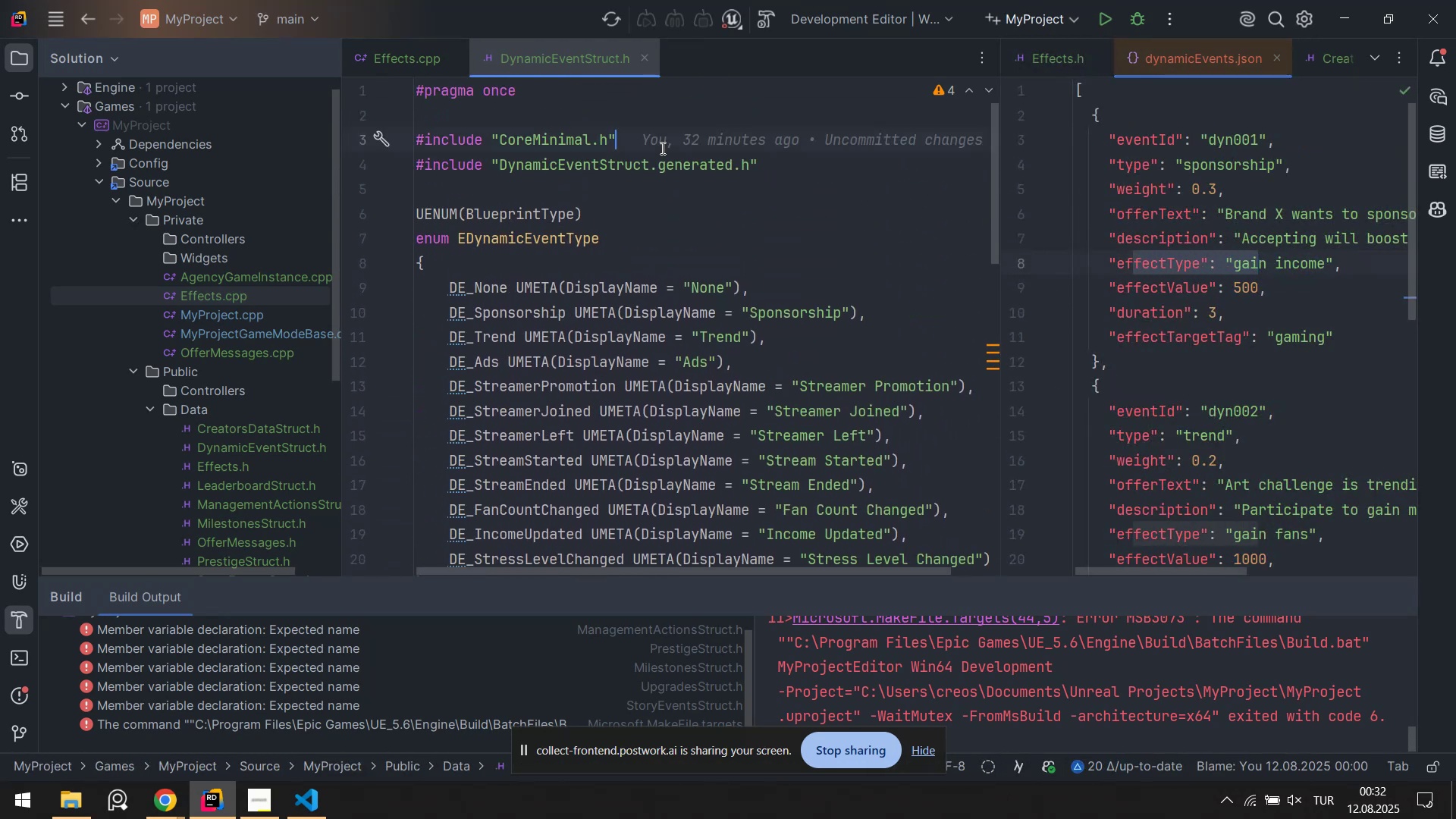 
key(Enter)
 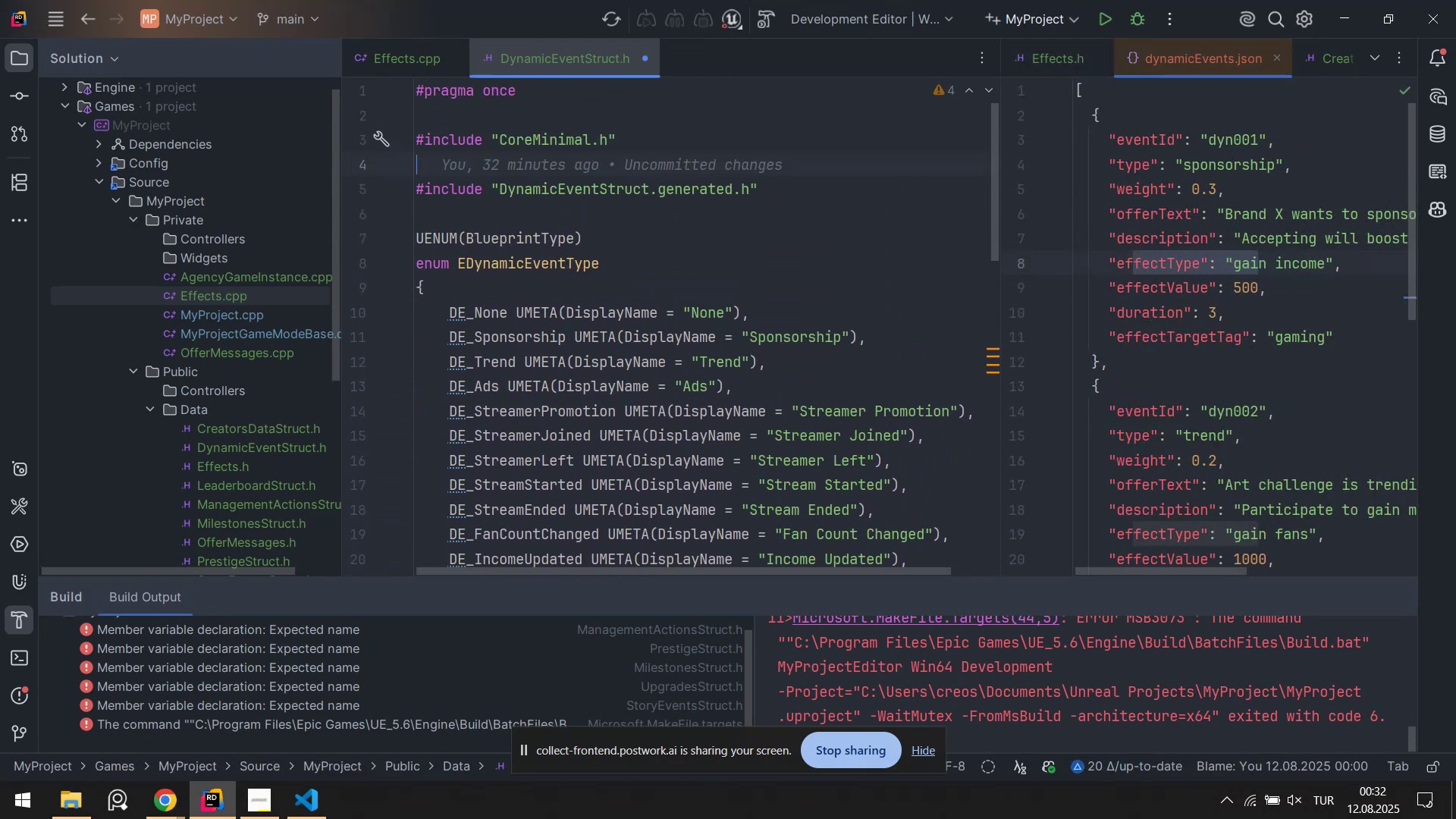 
key(Control+ControlLeft)
 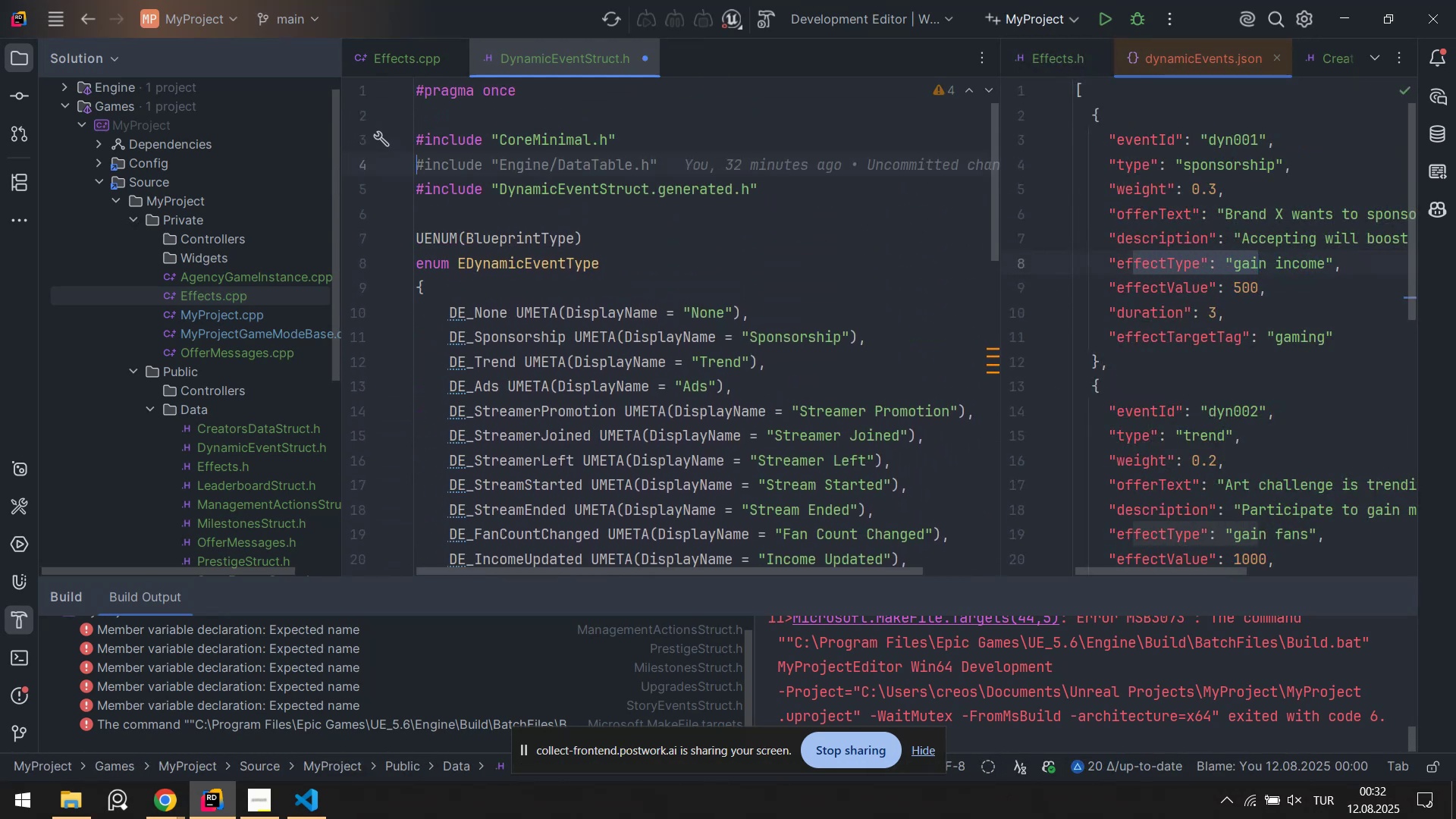 
key(Alt+Control+AltRight)
 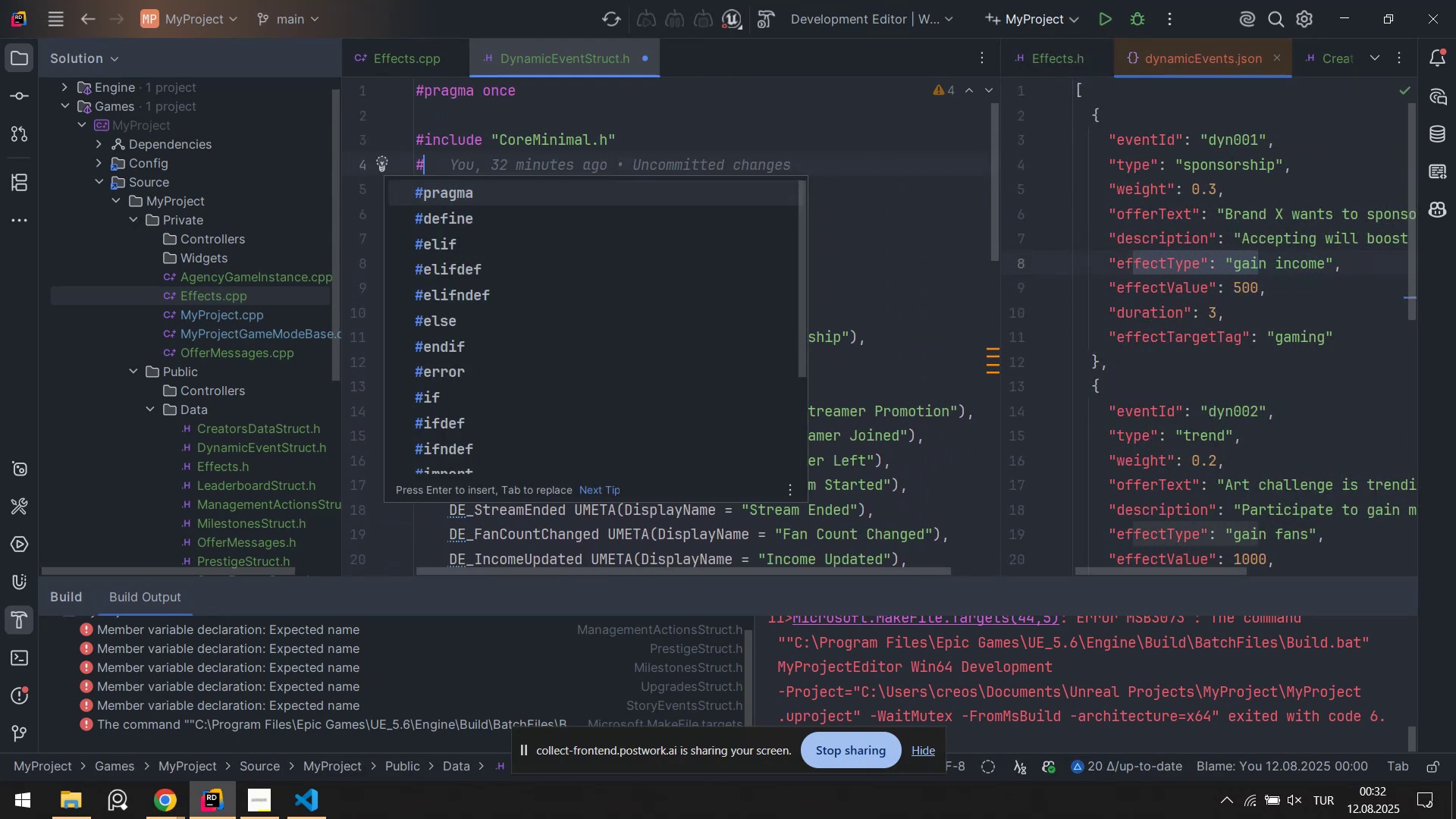 
key(Alt+Control+3)
 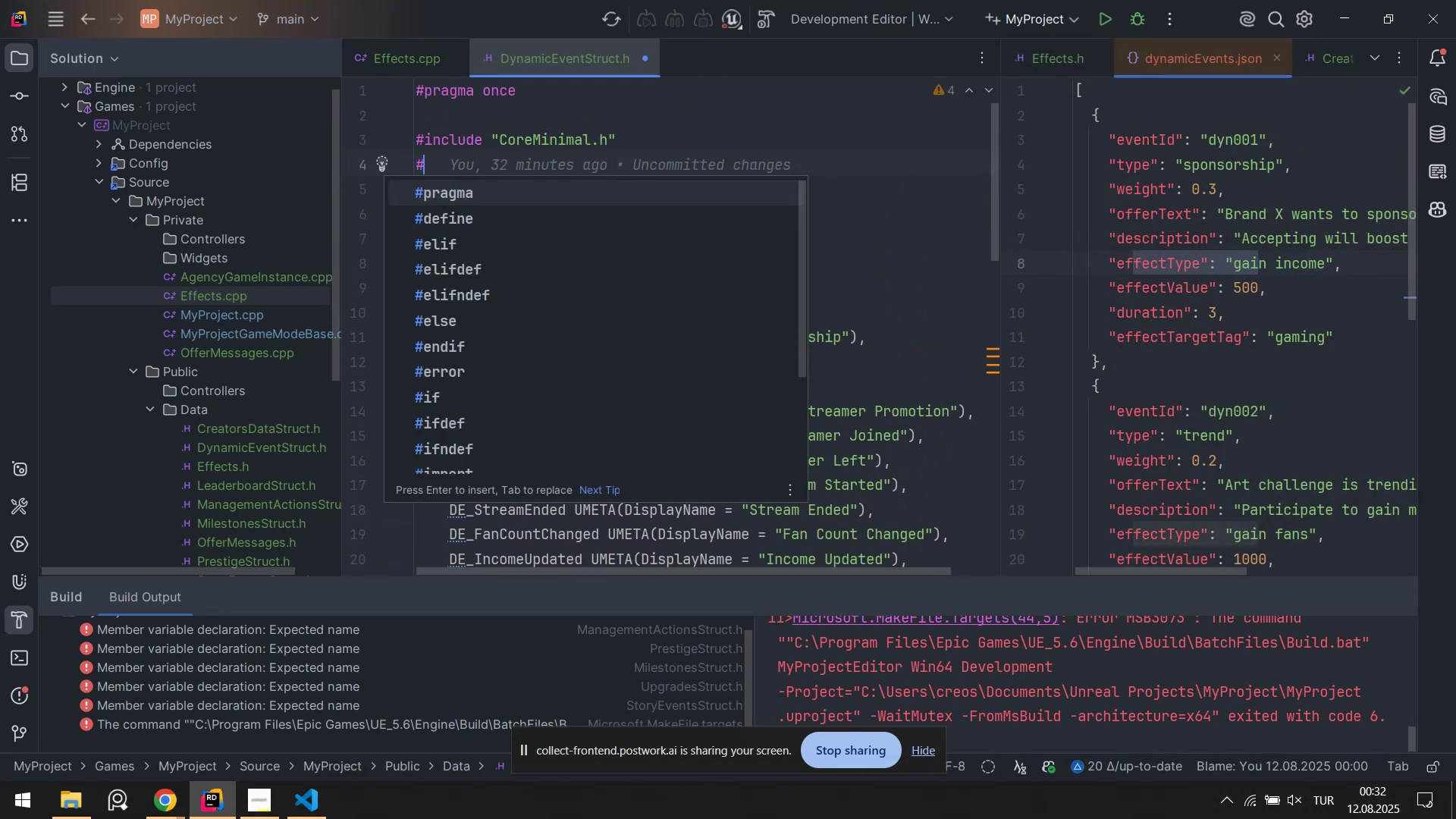 
type('NCLUDE `E)
key(Backspace)
type(^)
key(Backspace)
type(&)
key(Backspace)
type(data&)
key(Backspace)
key(Backspace)
key(Backspace)
key(Backspace)
key(Backspace)
type(Data&Eff)
key(Tab)
 